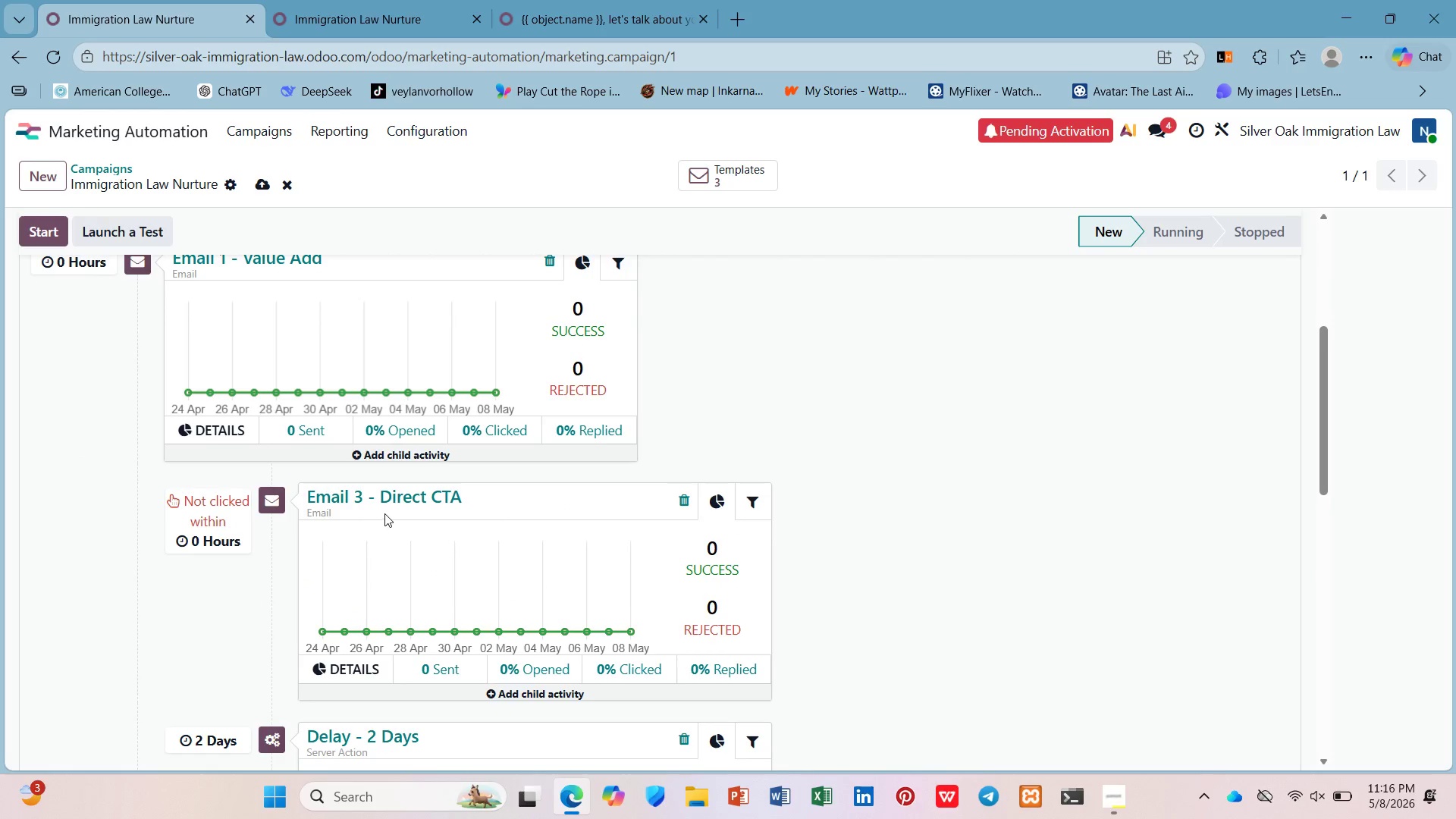 
mouse_move([398, 486])
 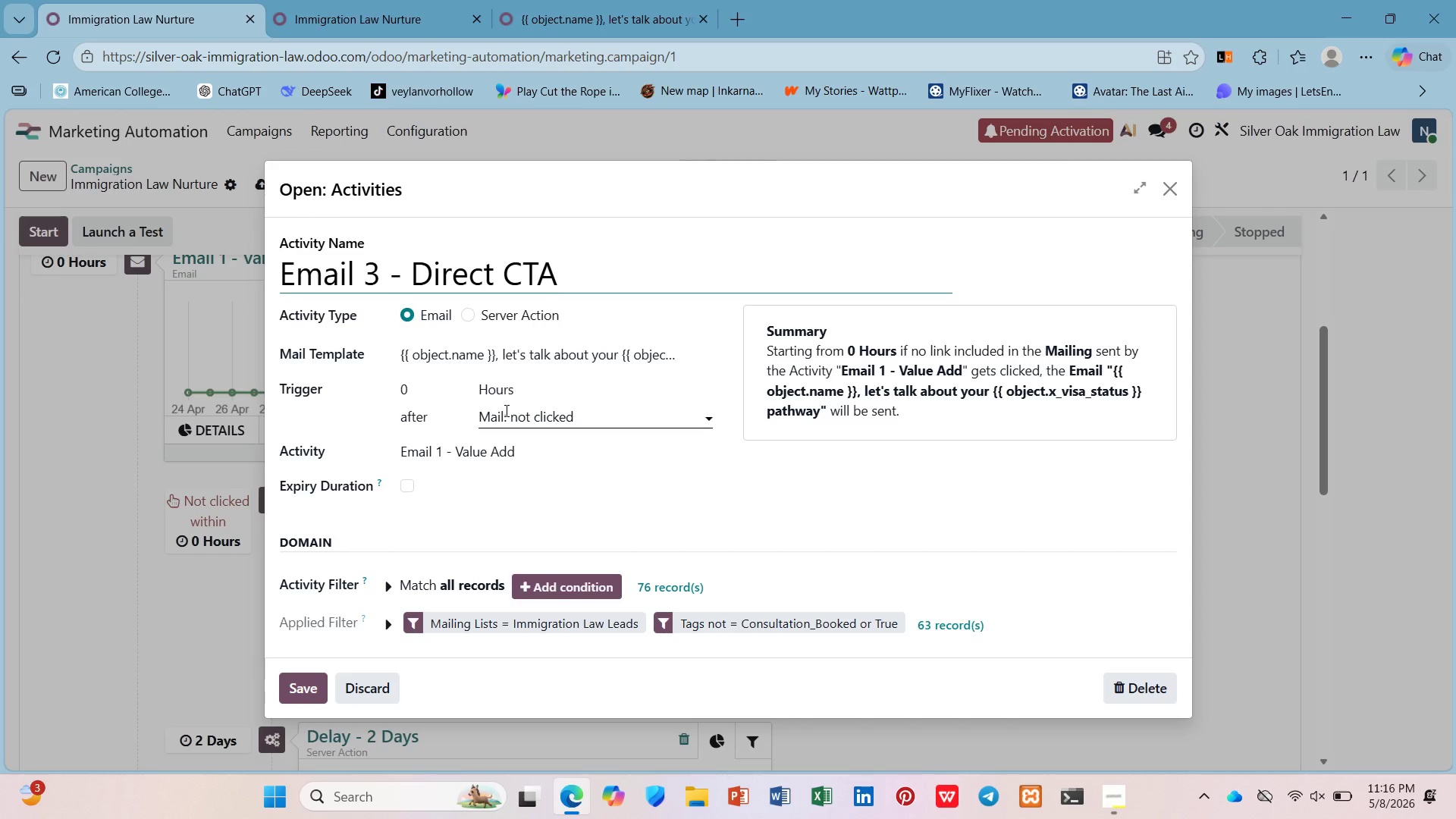 
wait(8.77)
 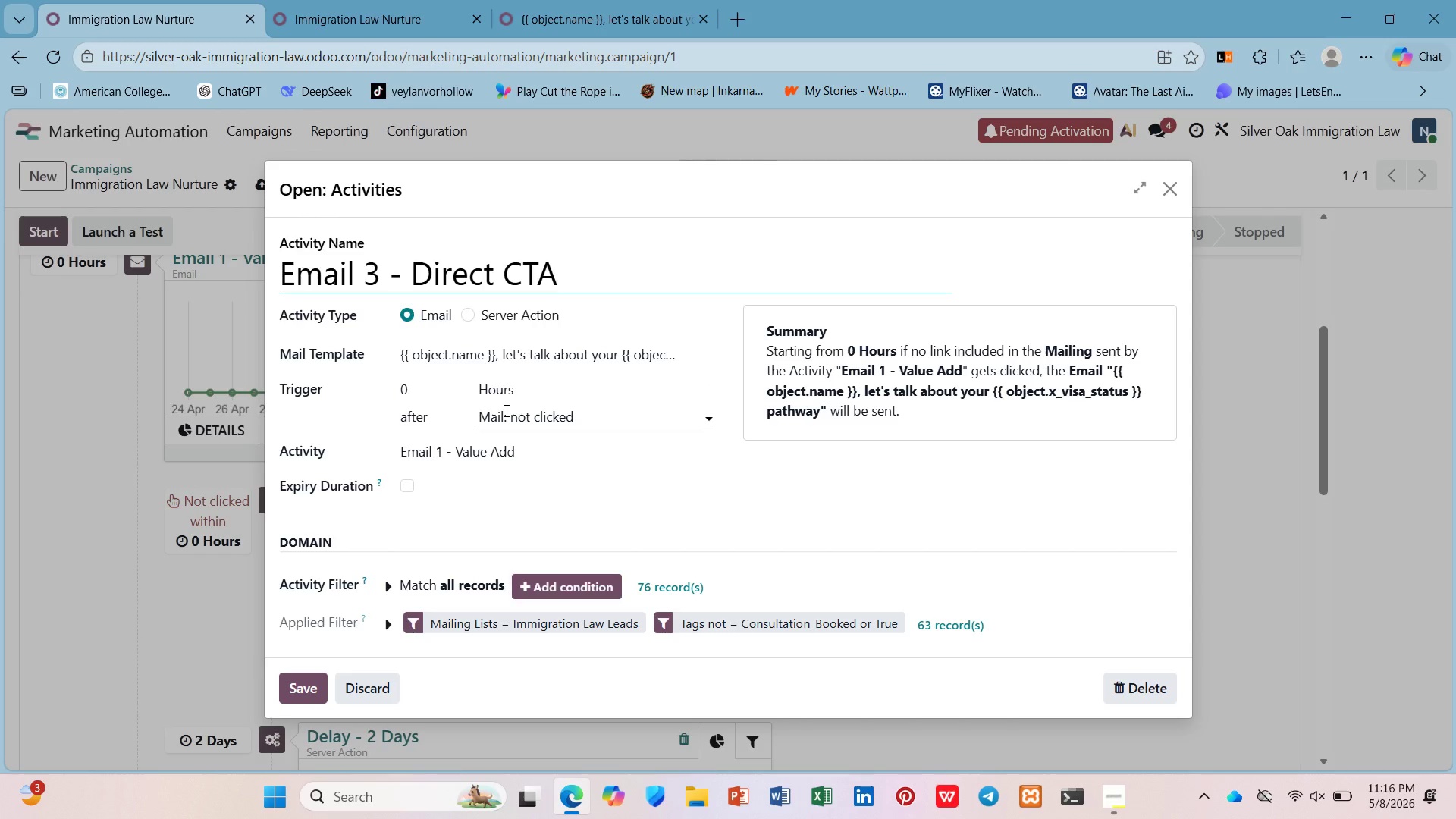 
left_click_drag(start_coordinate=[480, 460], to_coordinate=[479, 465])
 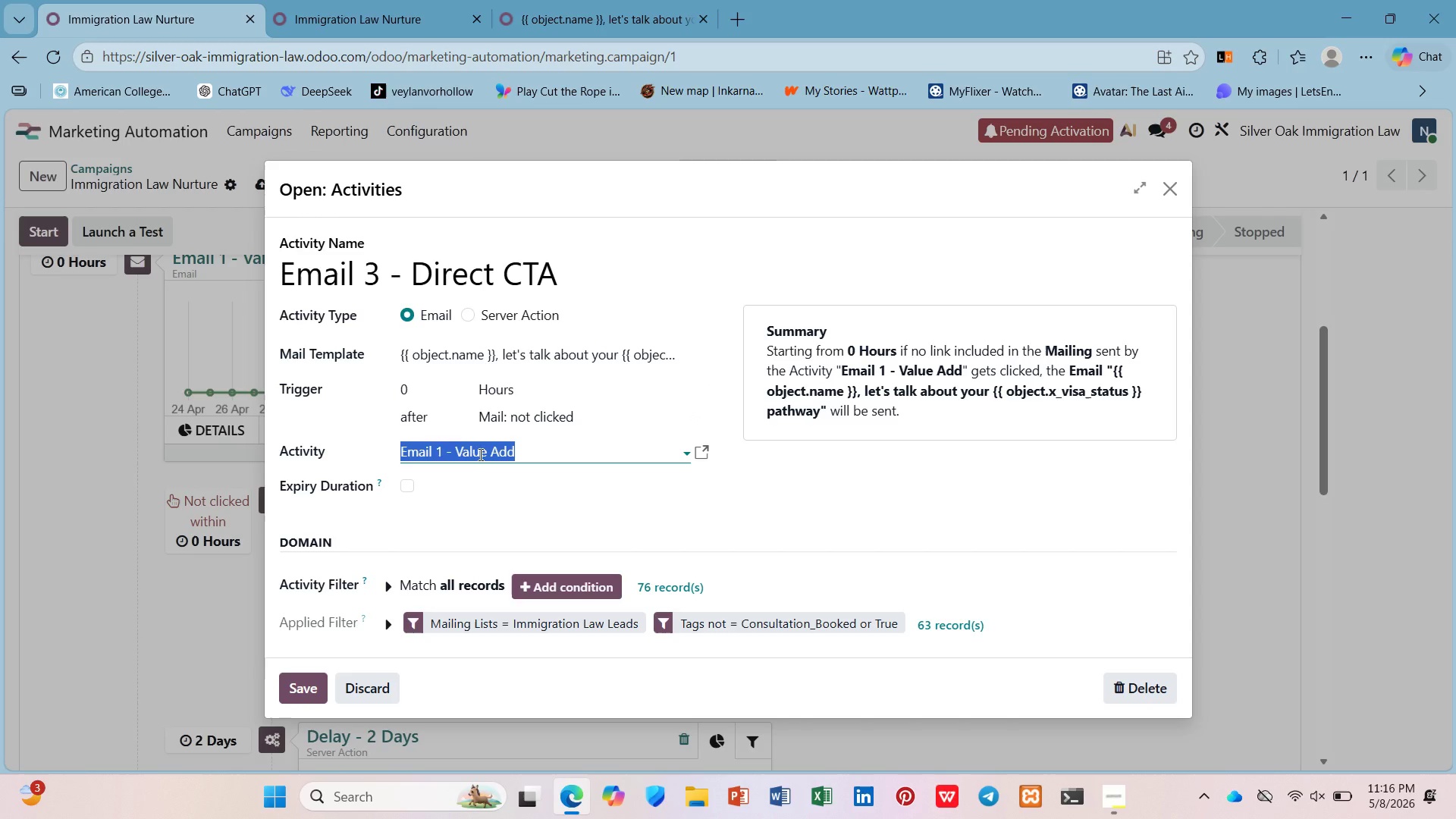 
left_click([480, 455])
 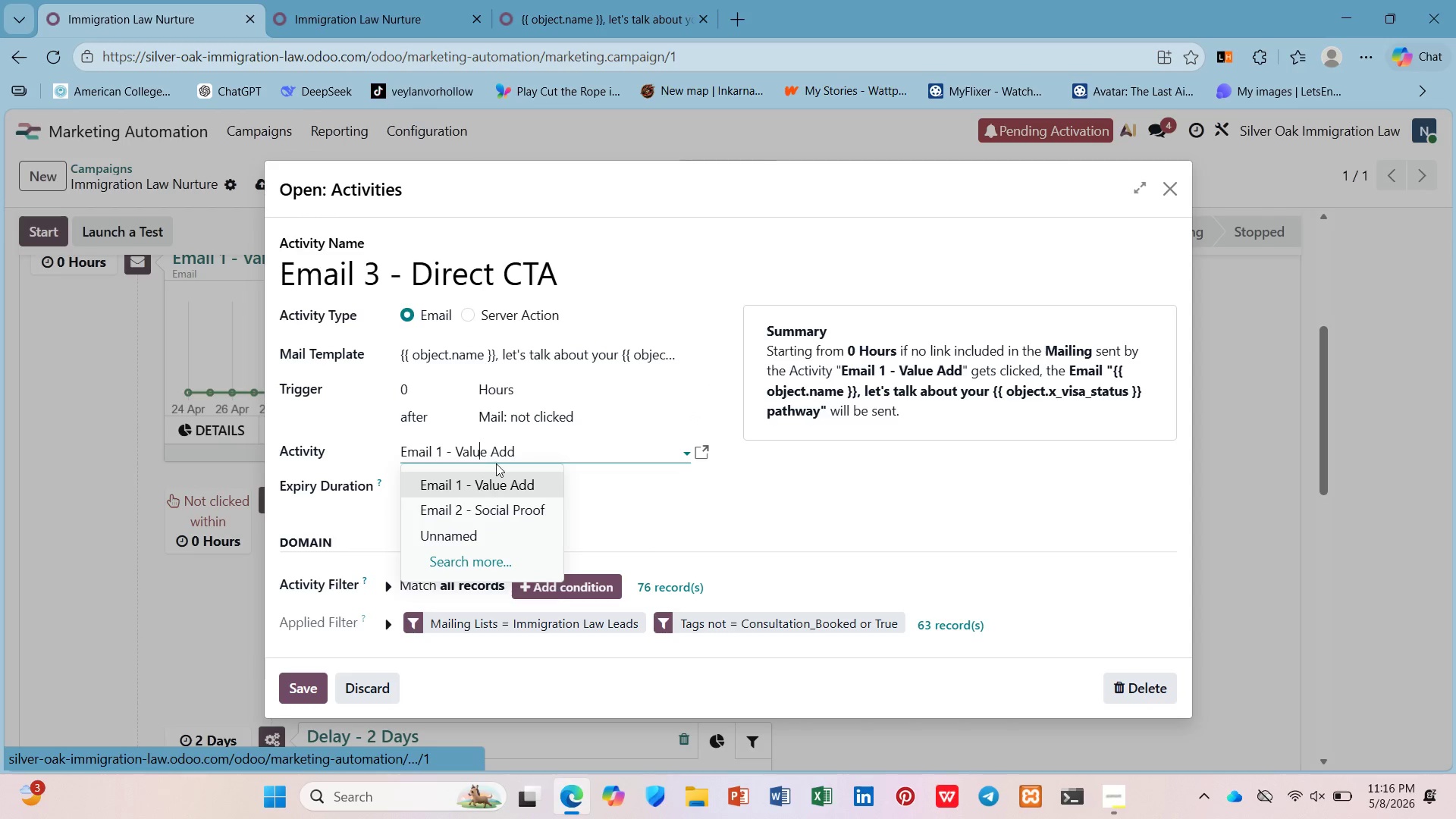 
left_click([552, 414])
 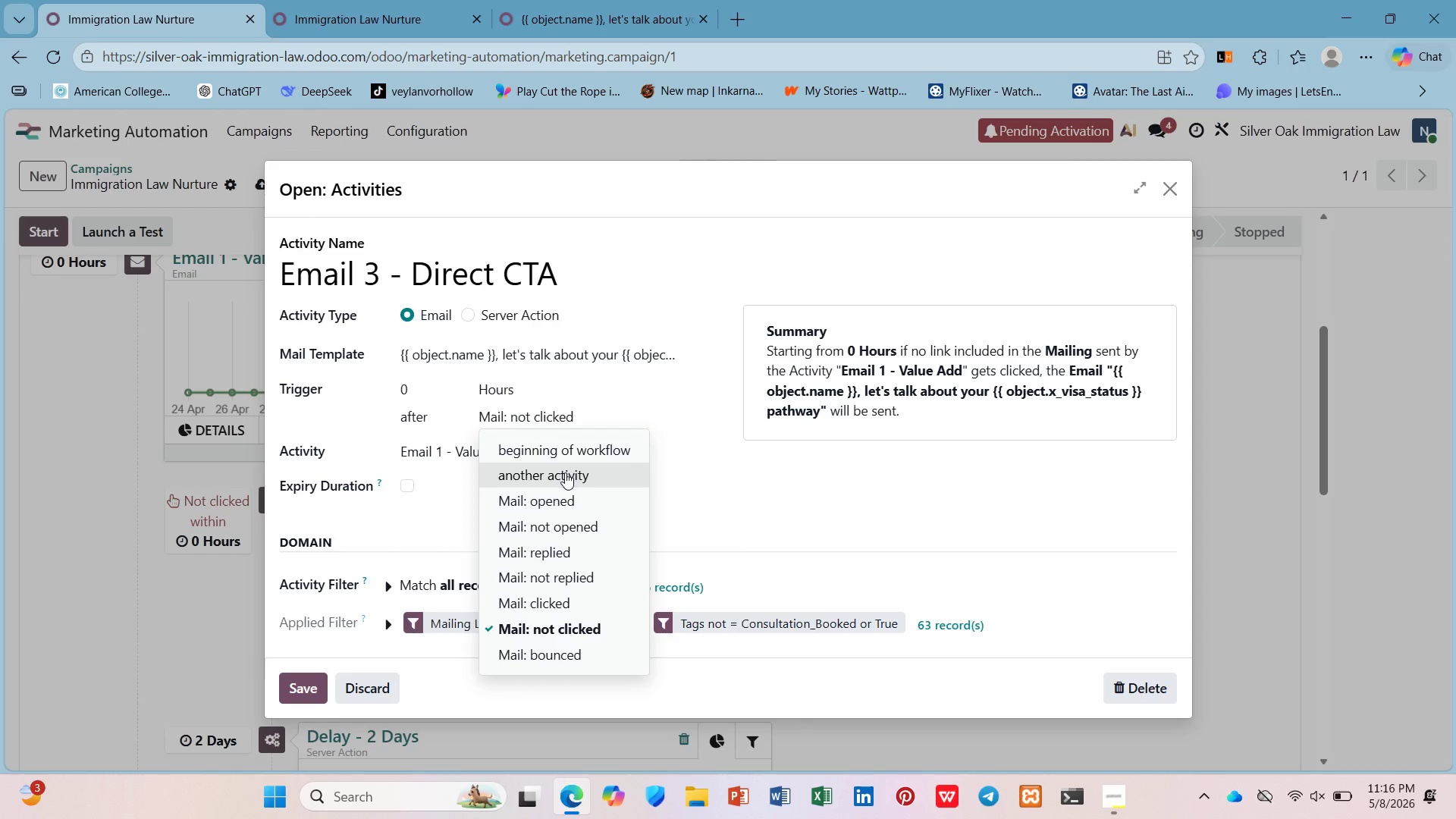 
left_click([544, 460])
 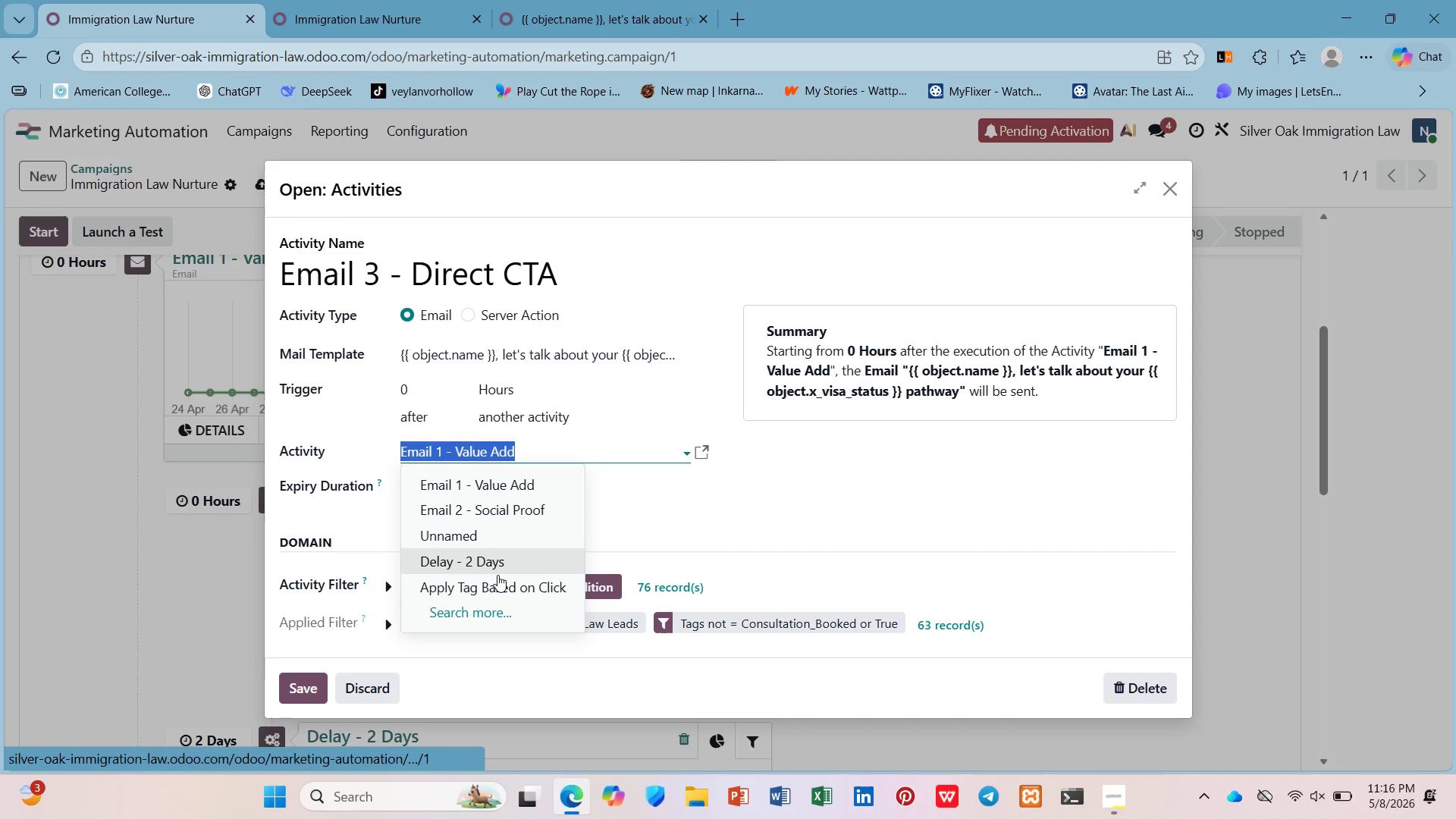 
left_click([496, 579])
 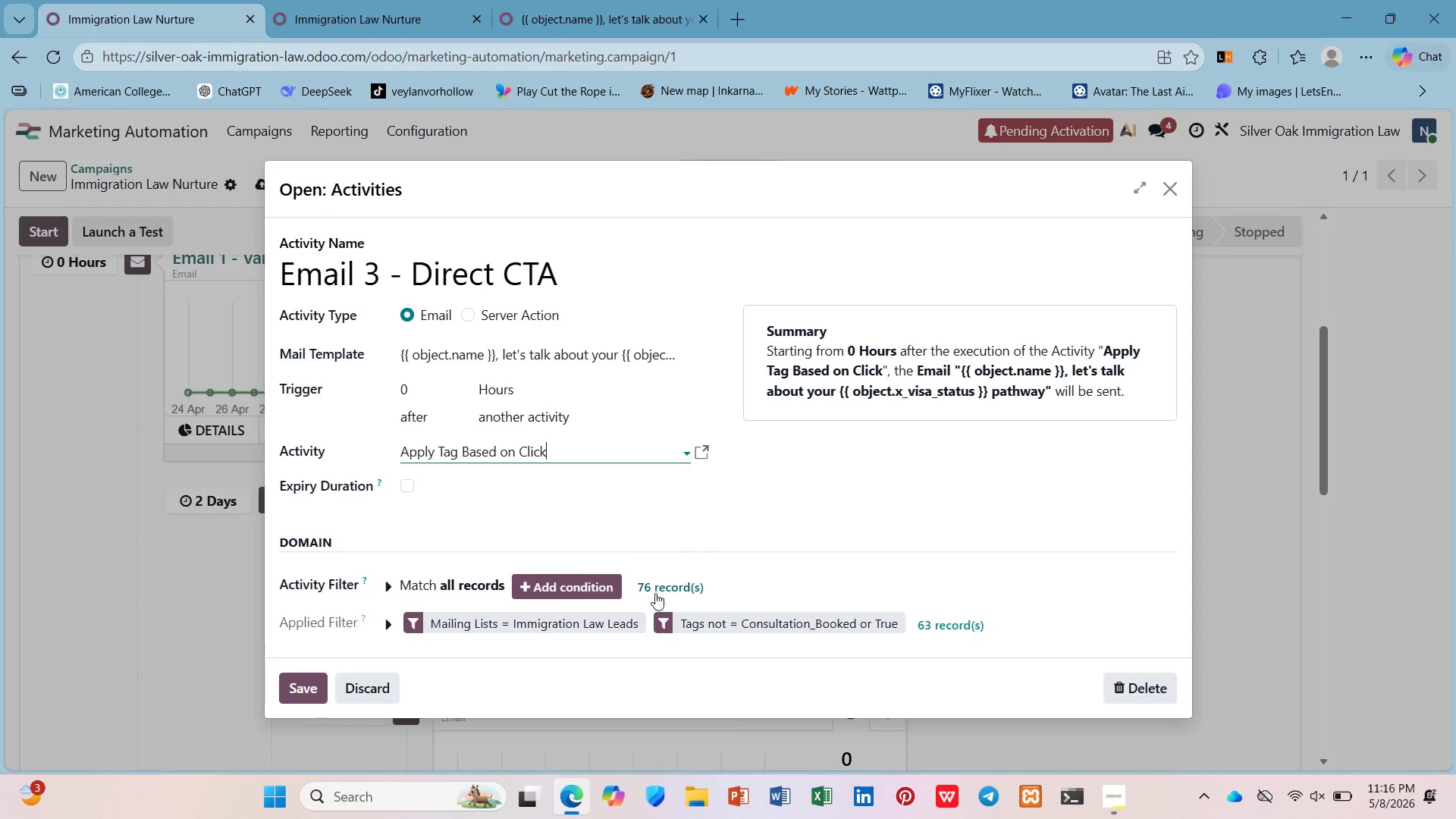 
left_click([542, 576])
 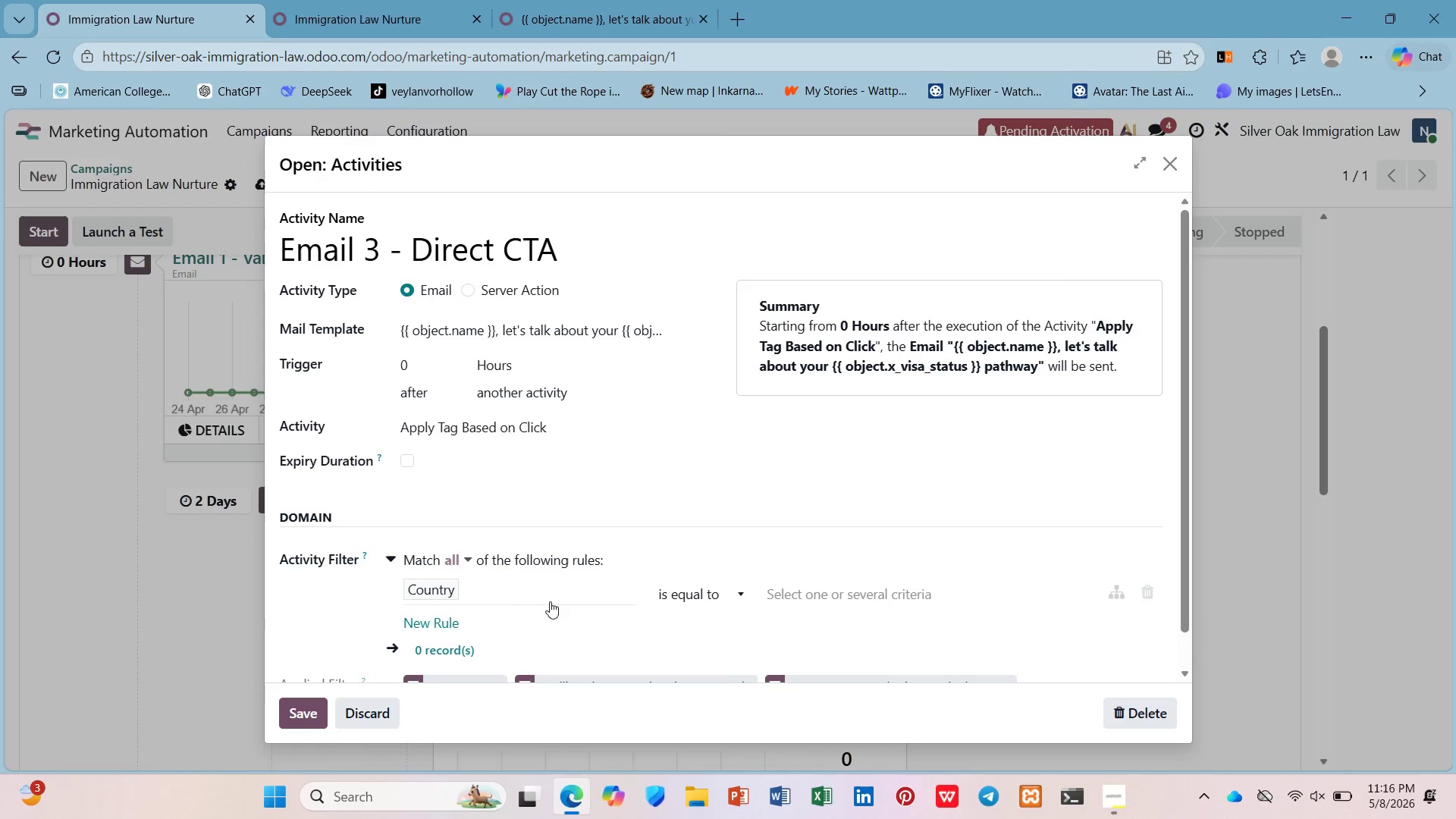 
left_click([497, 588])
 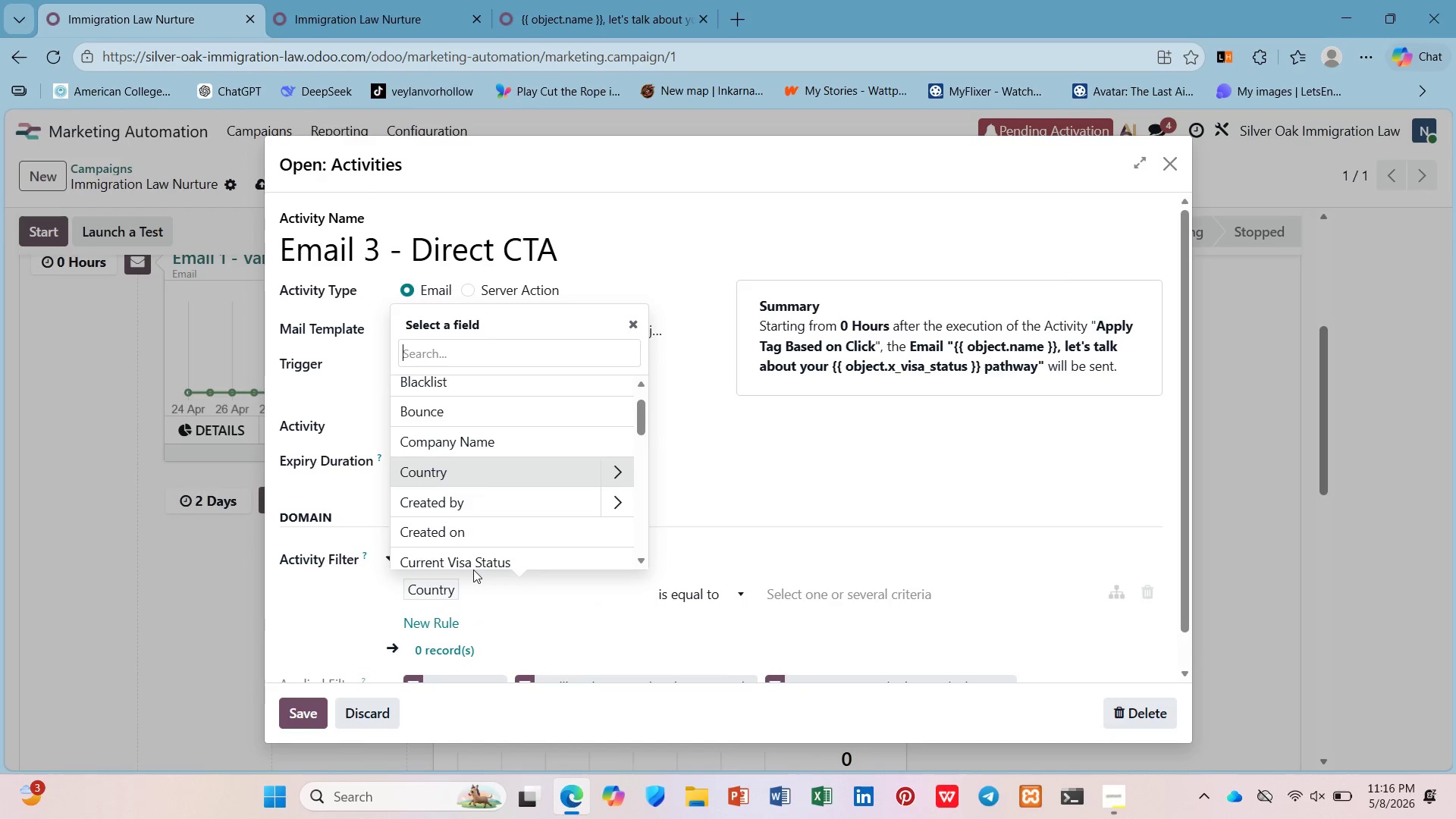 
type(tag)
 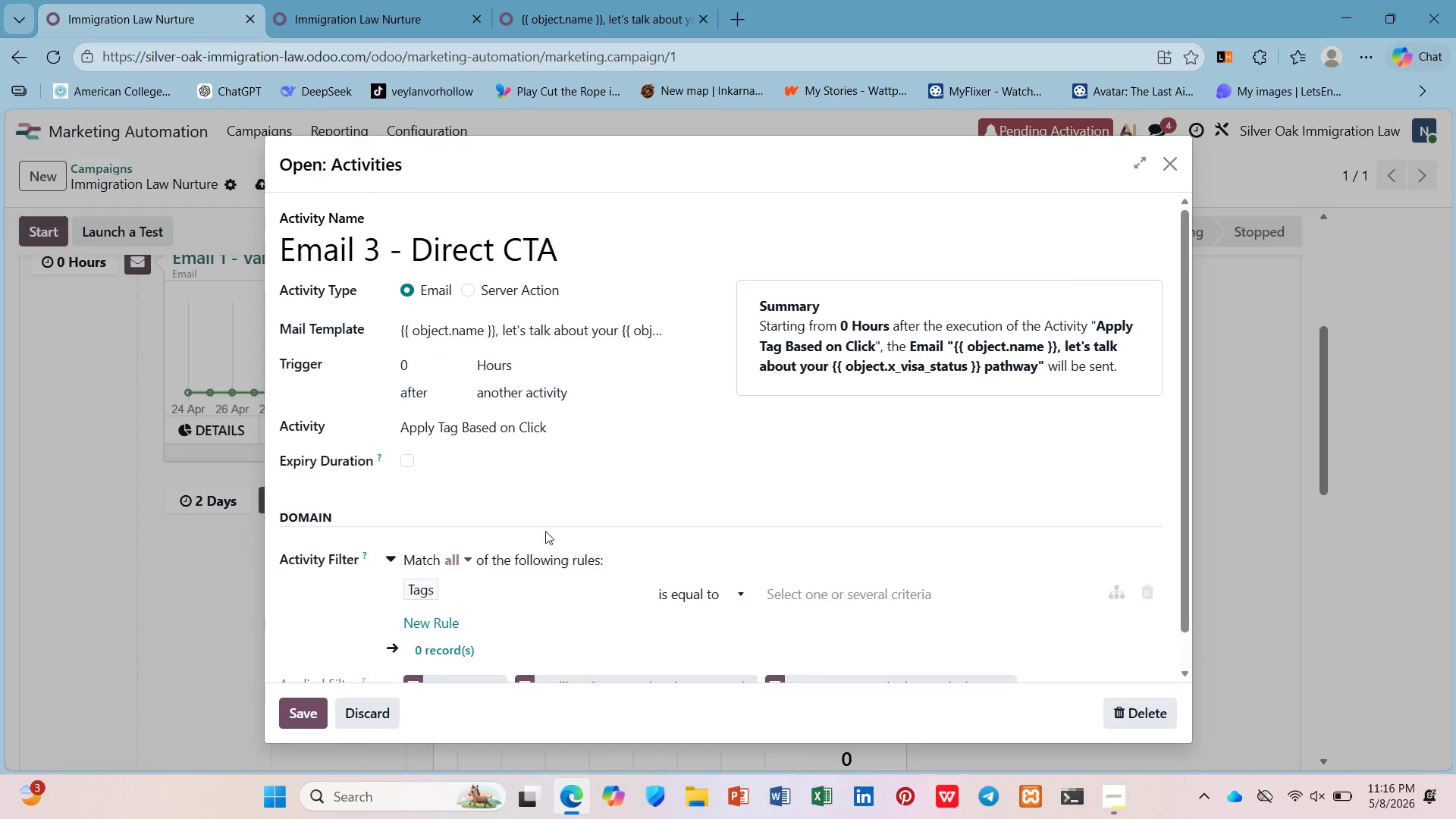 
left_click([824, 585])
 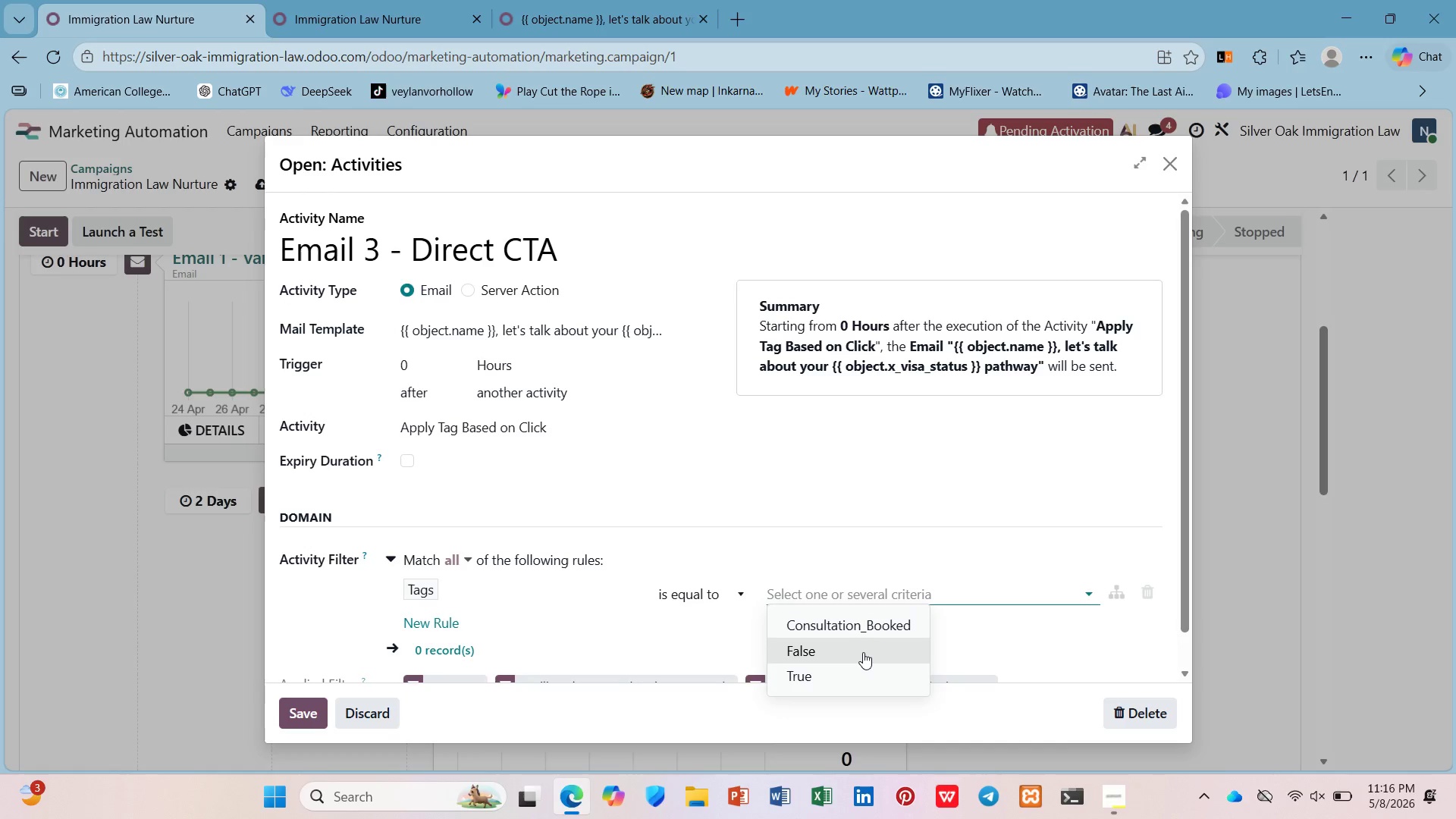 
left_click([864, 657])
 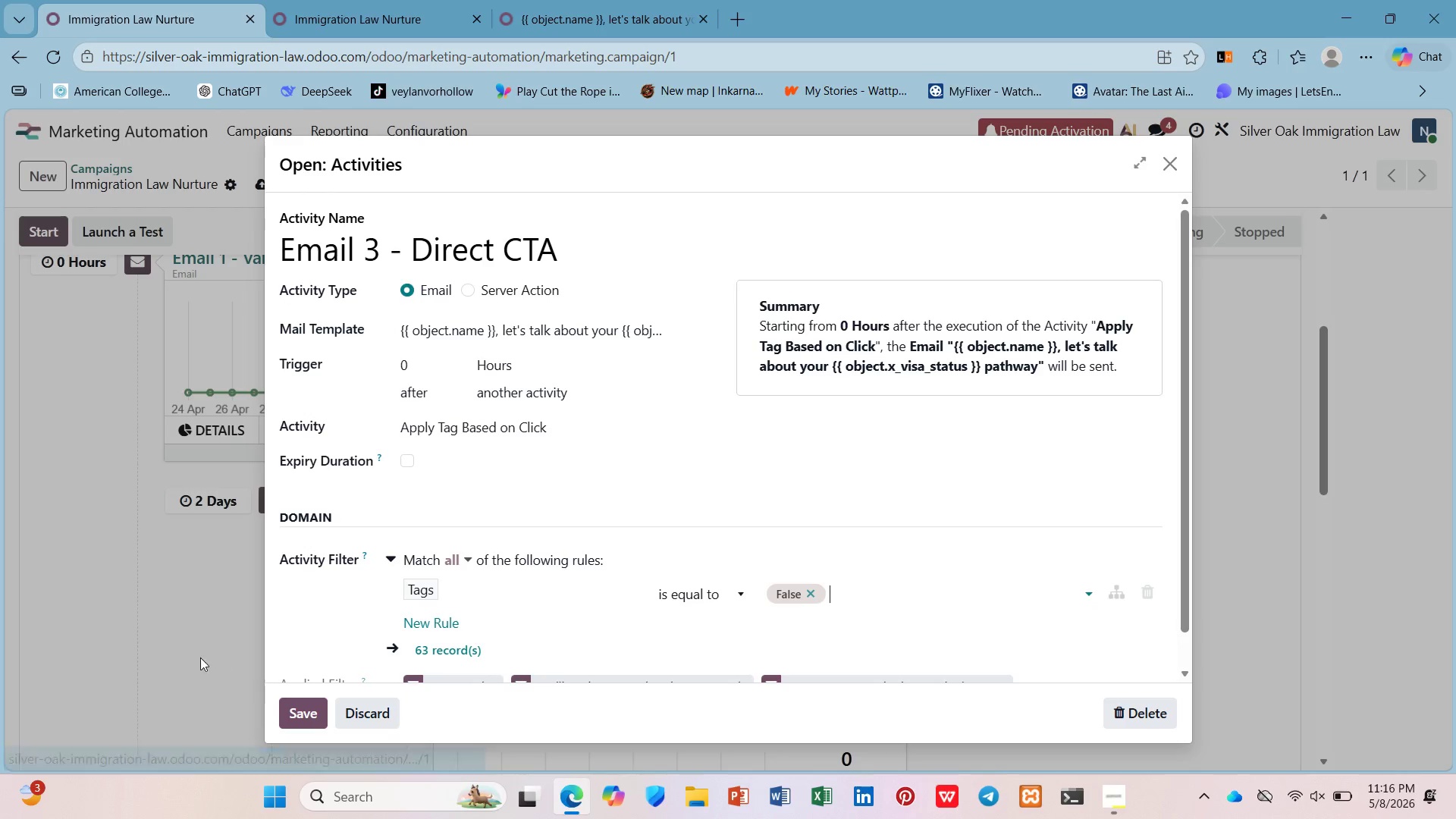 
scroll: coordinate [304, 659], scroll_direction: down, amount: 6.0
 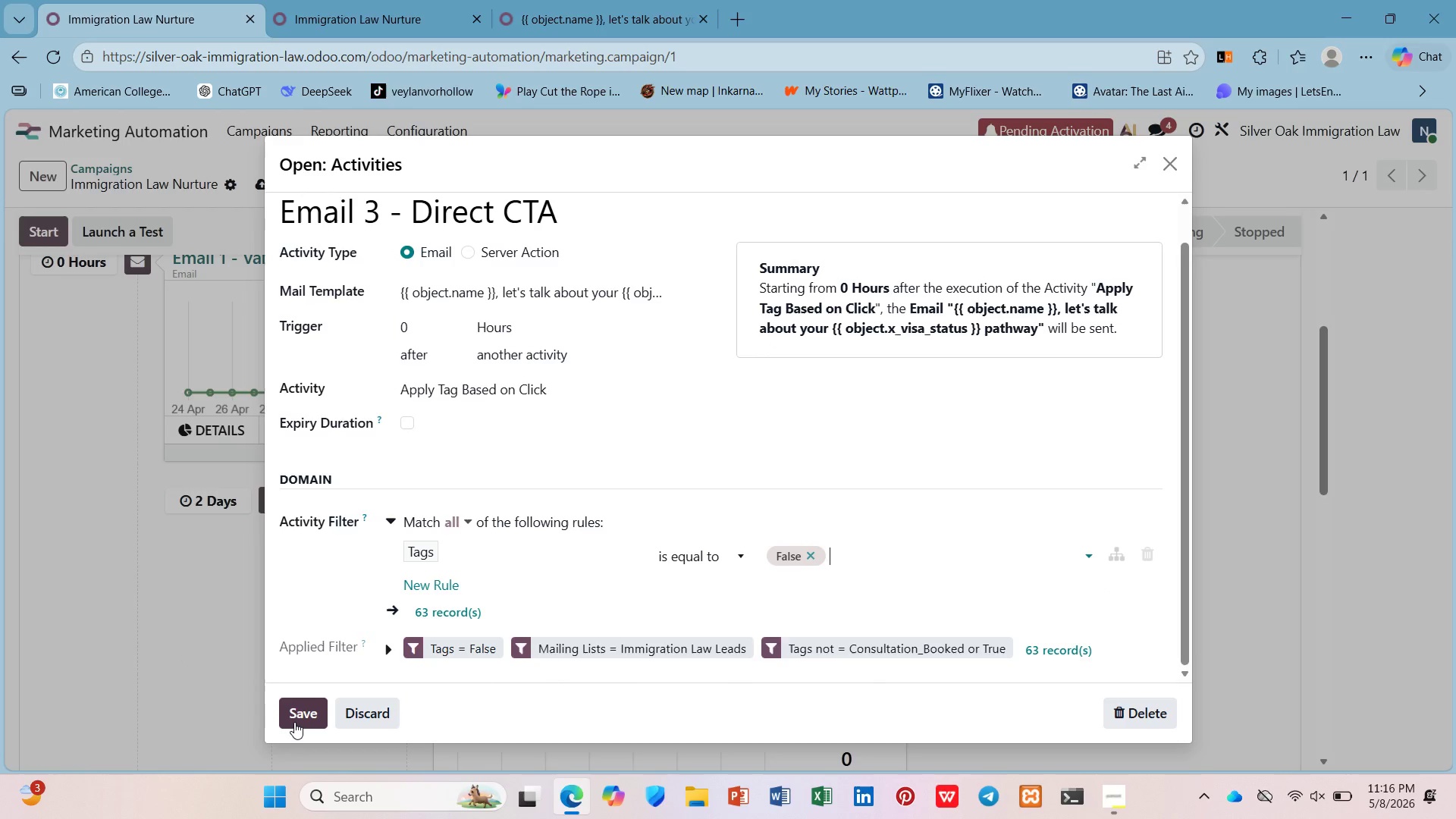 
wait(6.3)
 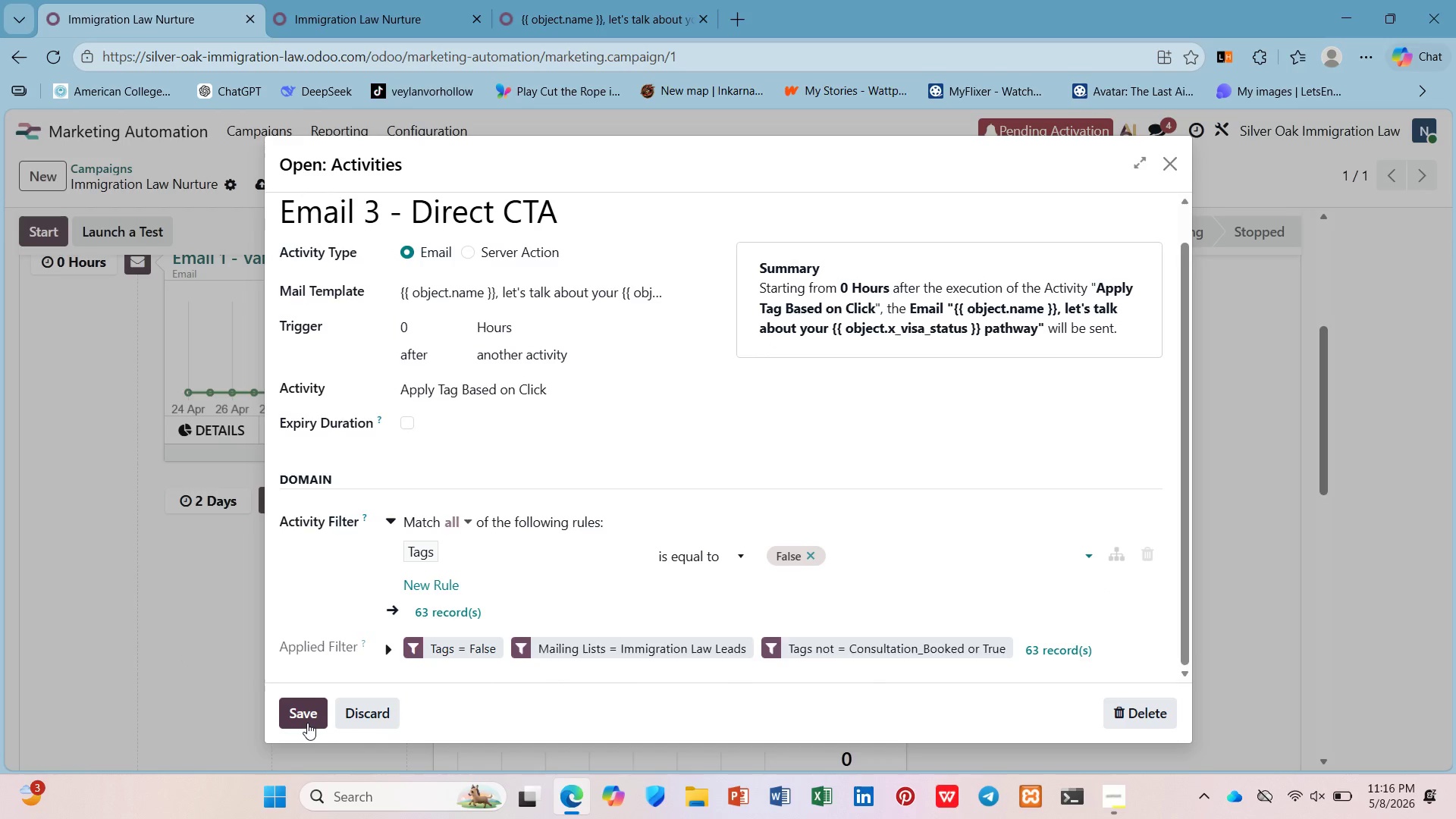 
left_click([296, 718])
 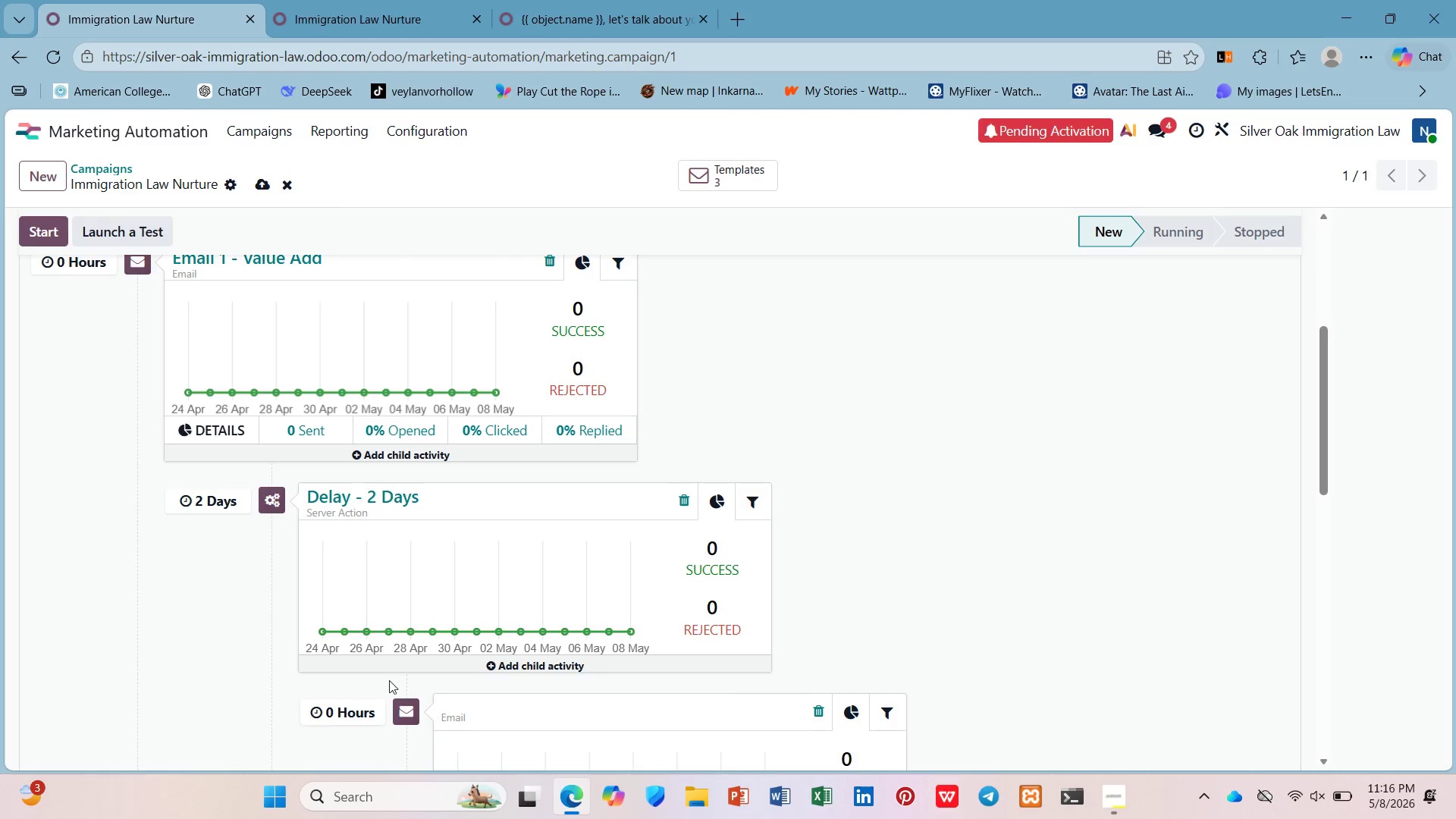 
scroll: coordinate [587, 624], scroll_direction: down, amount: 15.0
 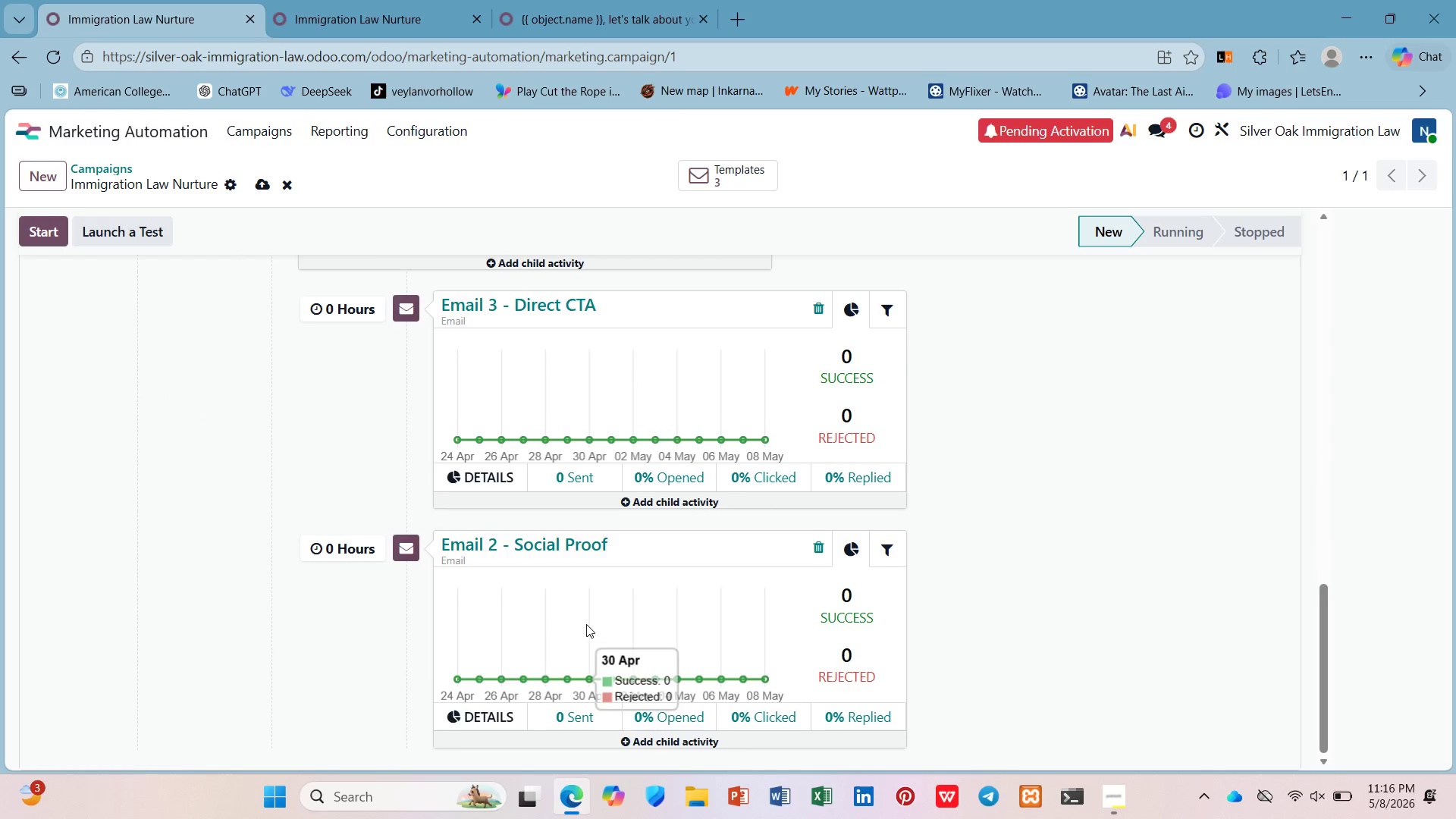 
scroll: coordinate [780, 340], scroll_direction: up, amount: 6.0
 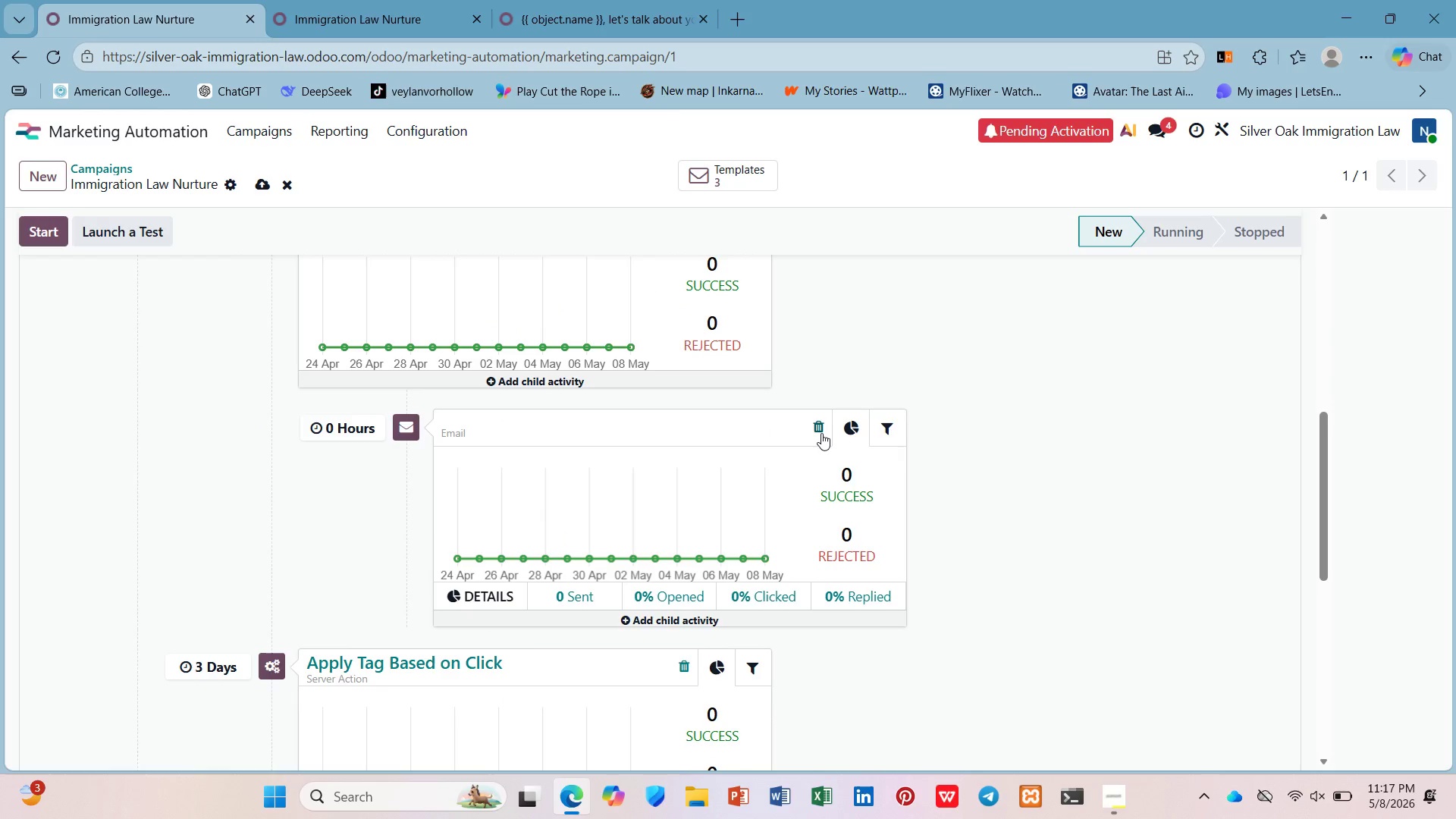 
left_click([821, 431])
 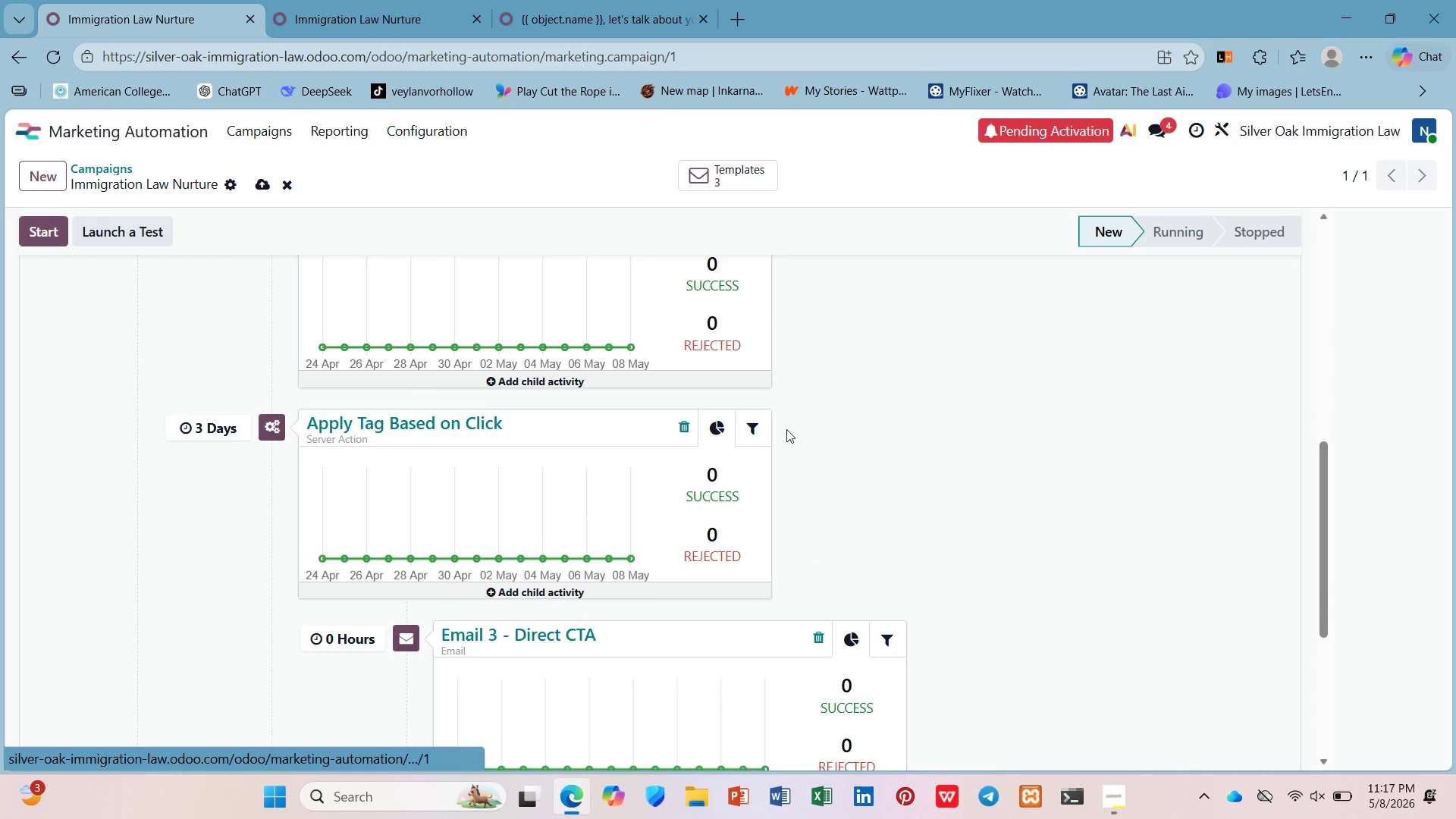 
scroll: coordinate [745, 421], scroll_direction: up, amount: 3.0
 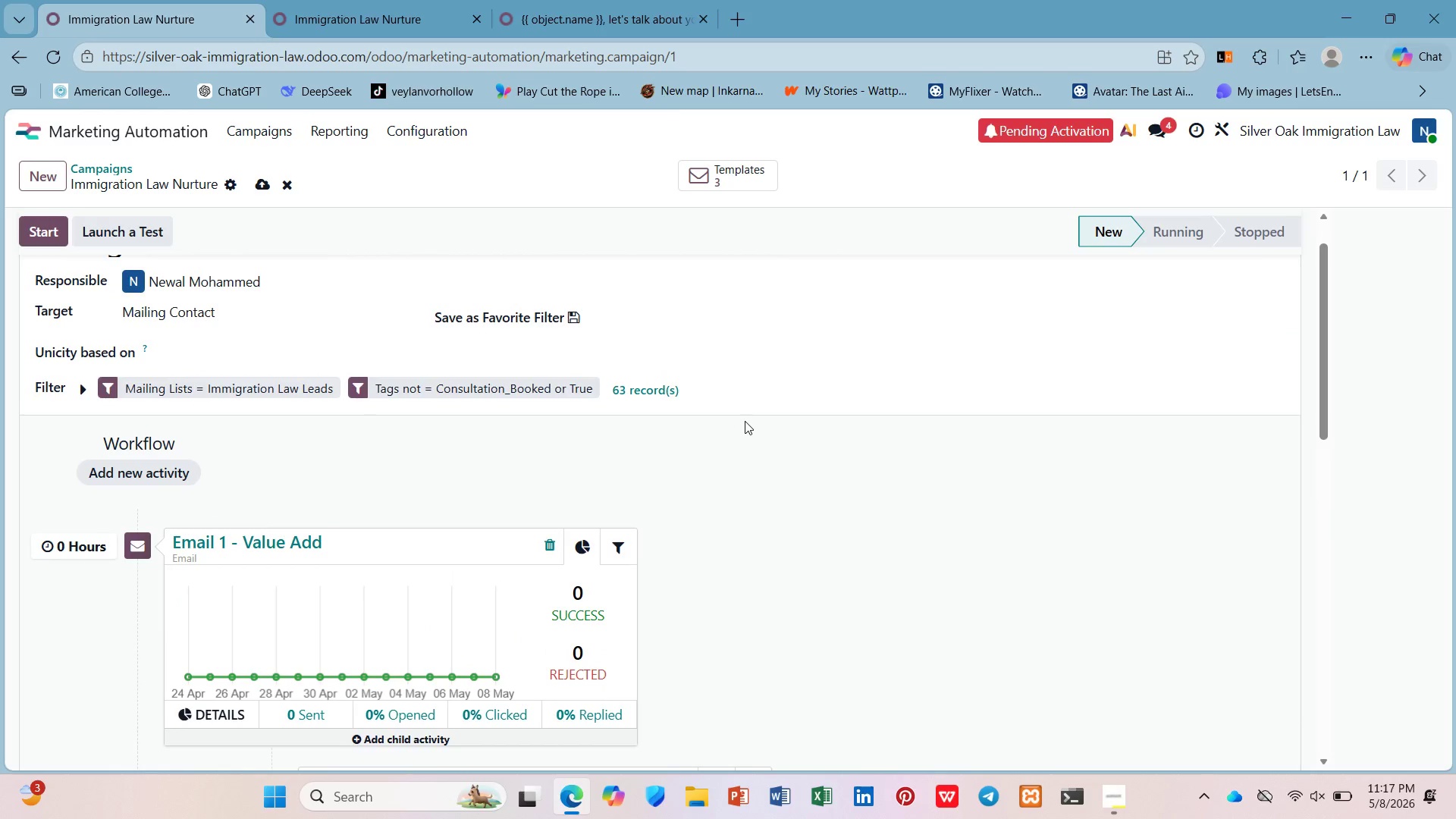 
scroll: coordinate [745, 421], scroll_direction: down, amount: 4.0
 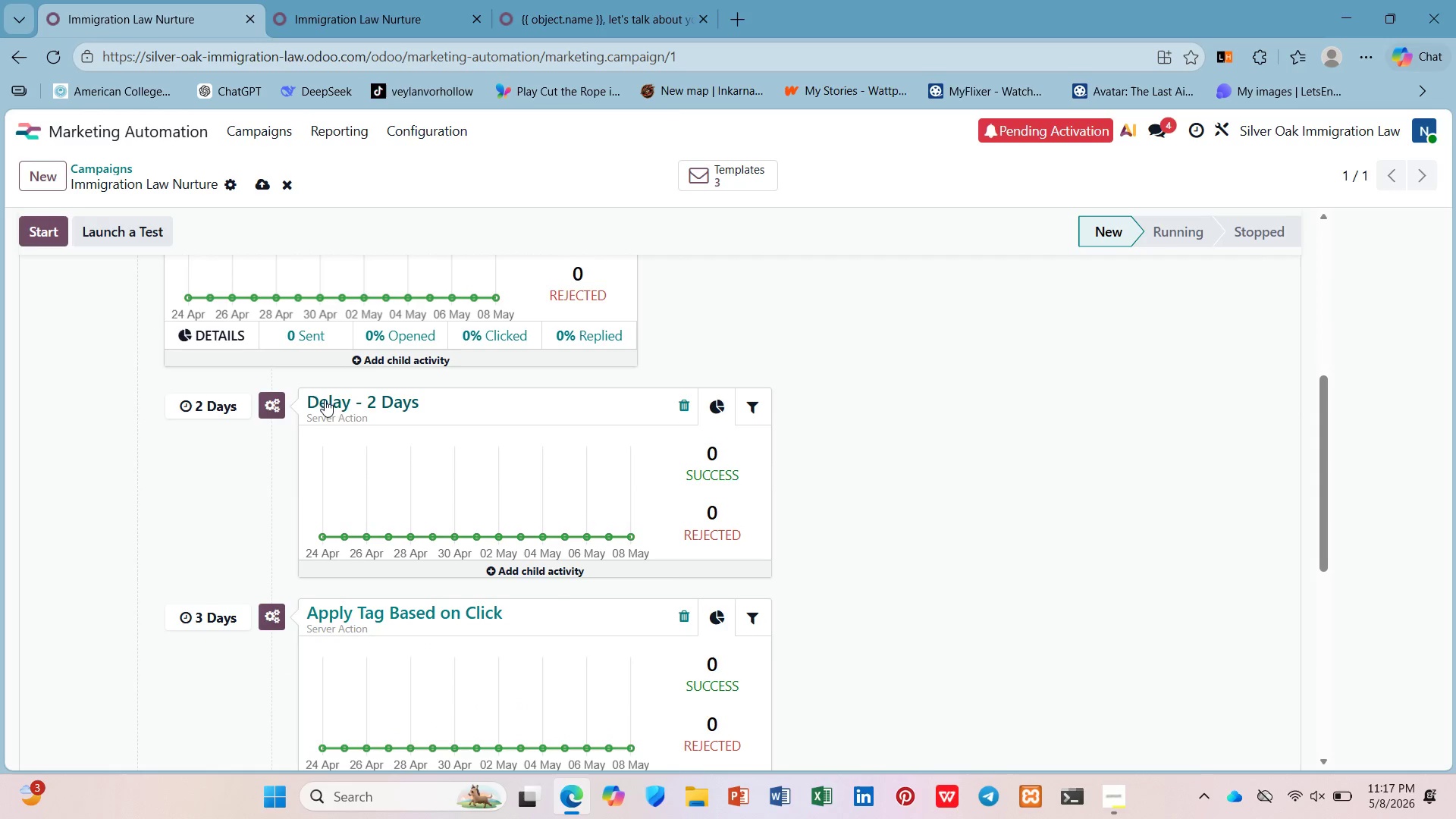 
left_click([354, 413])
 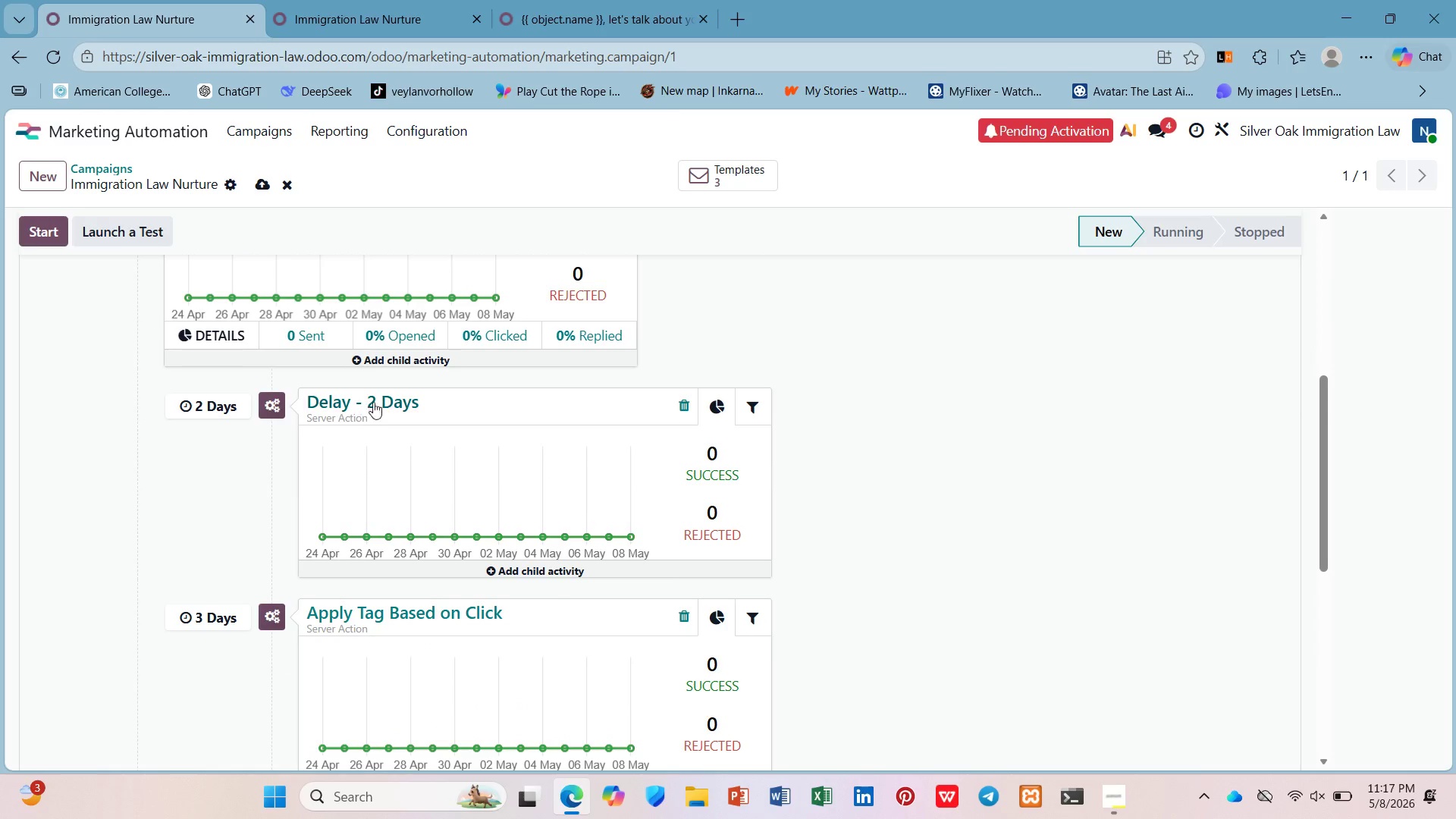 
left_click([375, 401])
 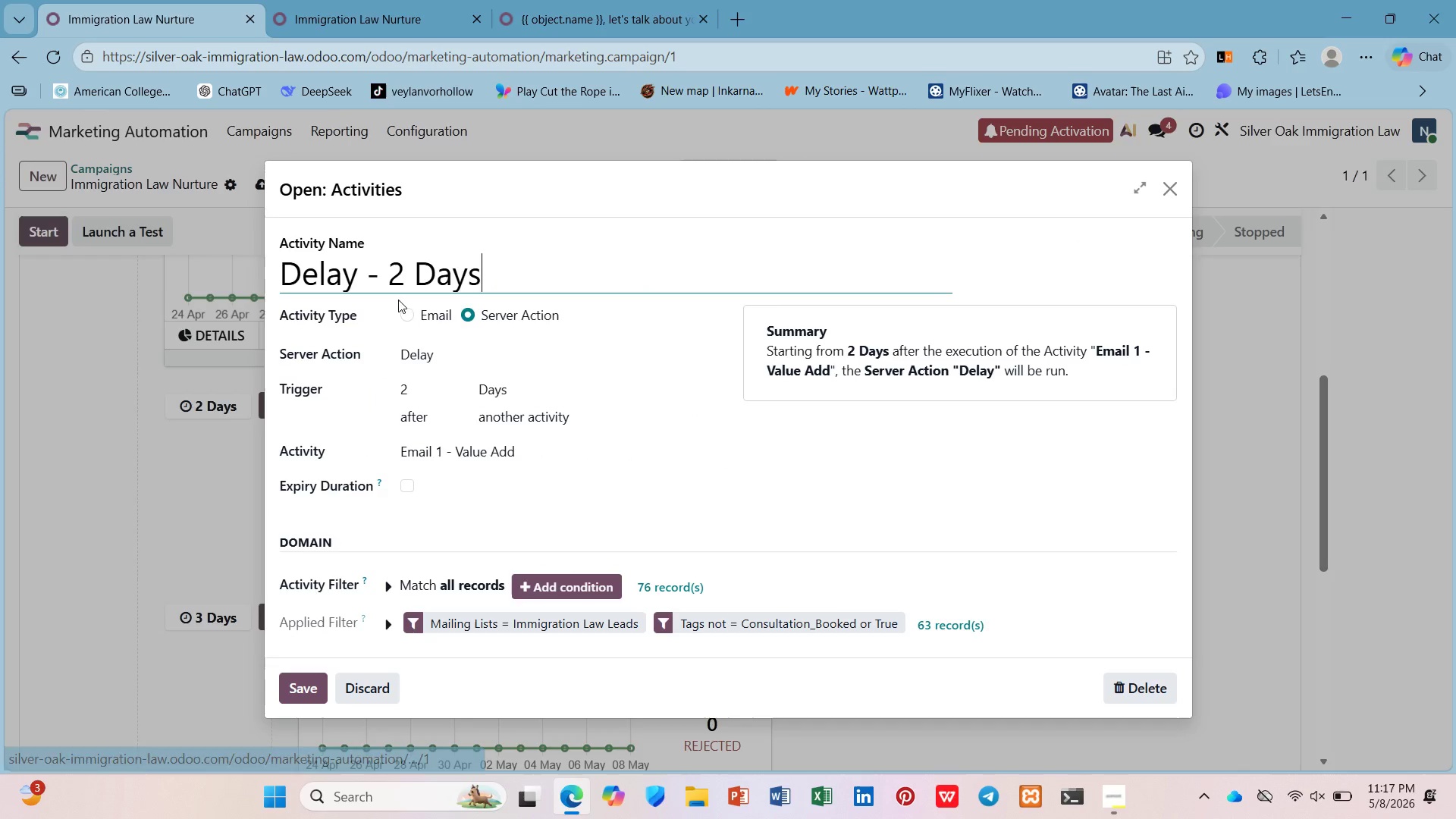 
left_click([412, 274])
 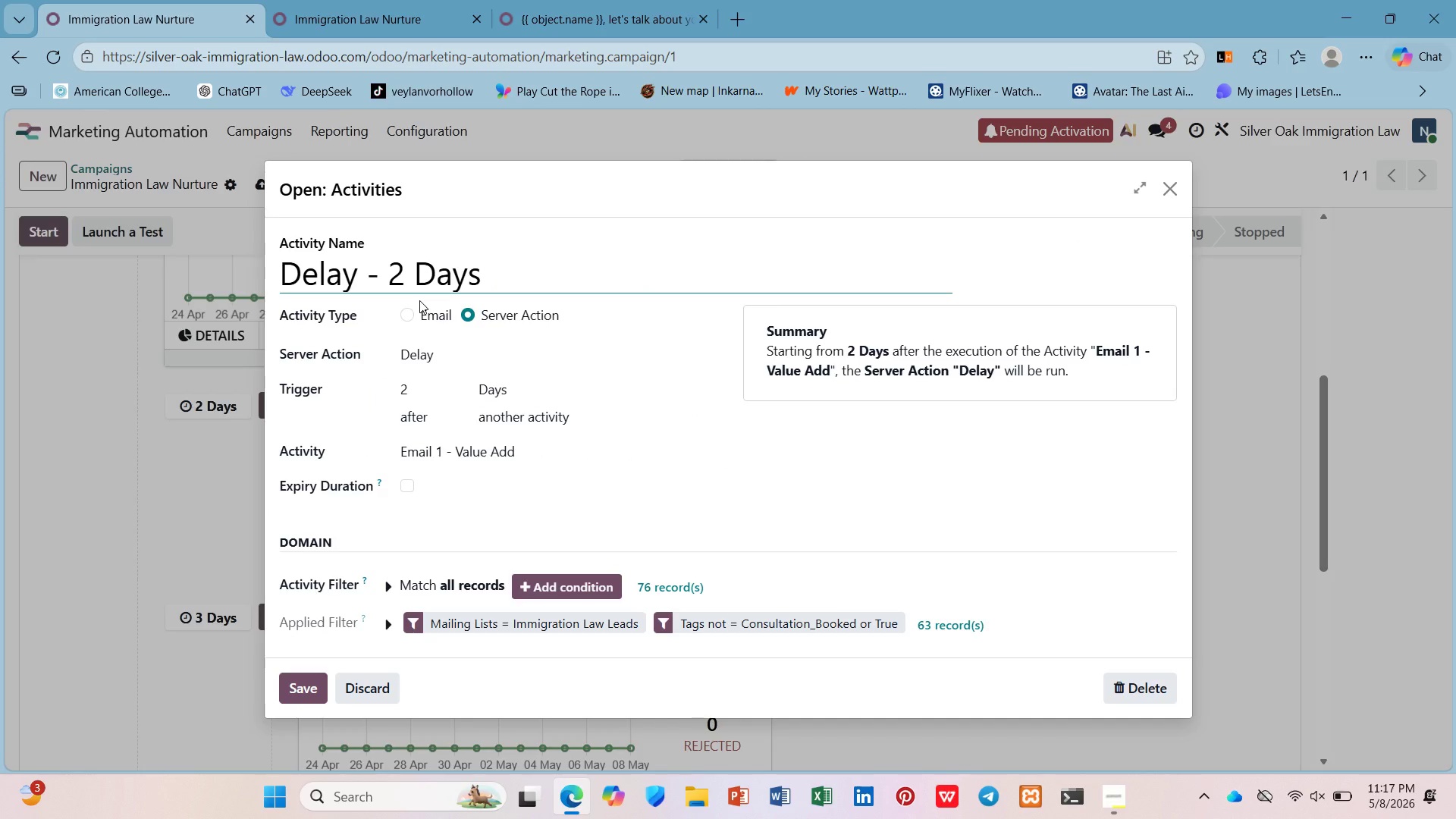 
key(ArrowLeft)
 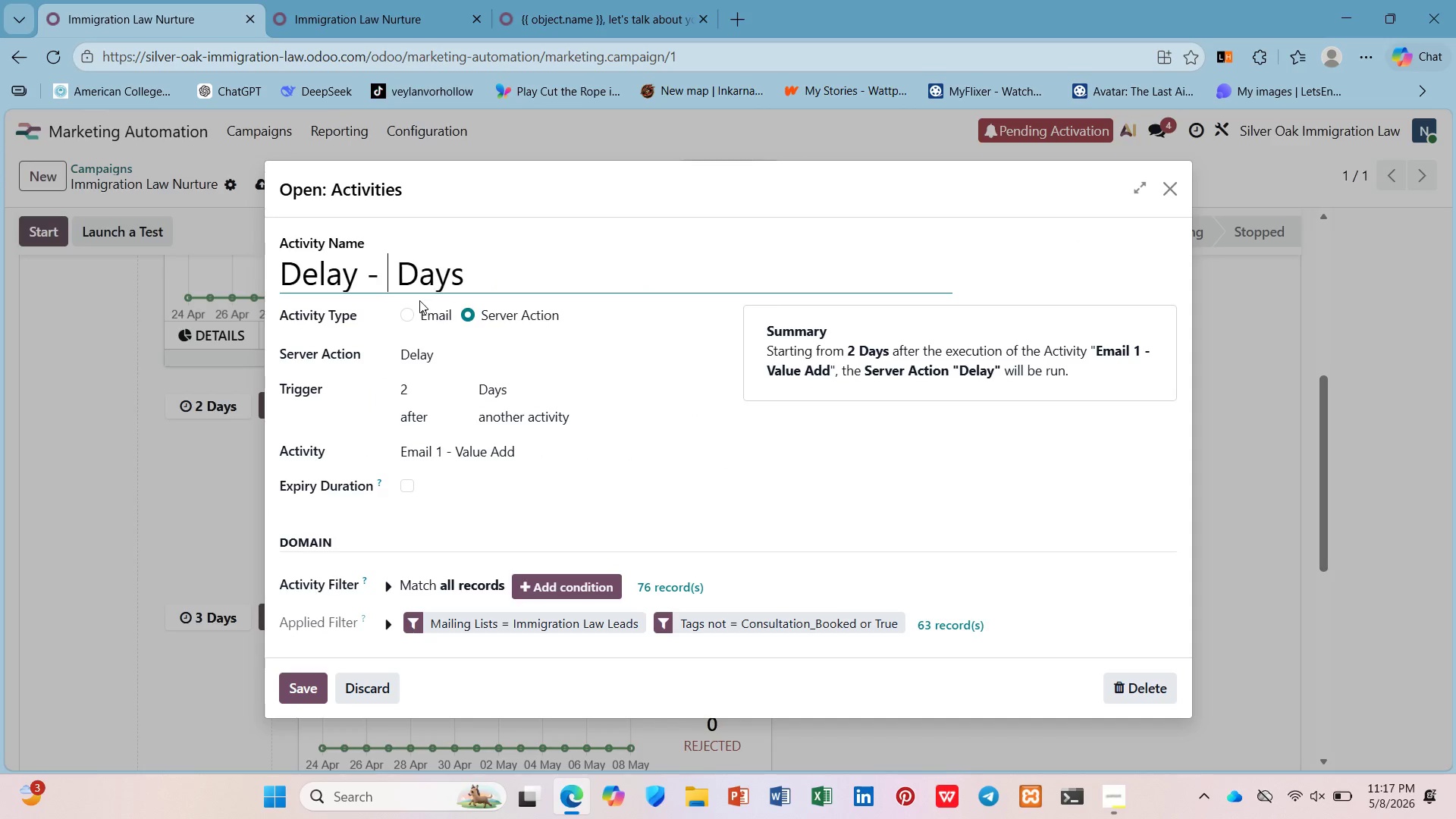 
key(Backspace)
 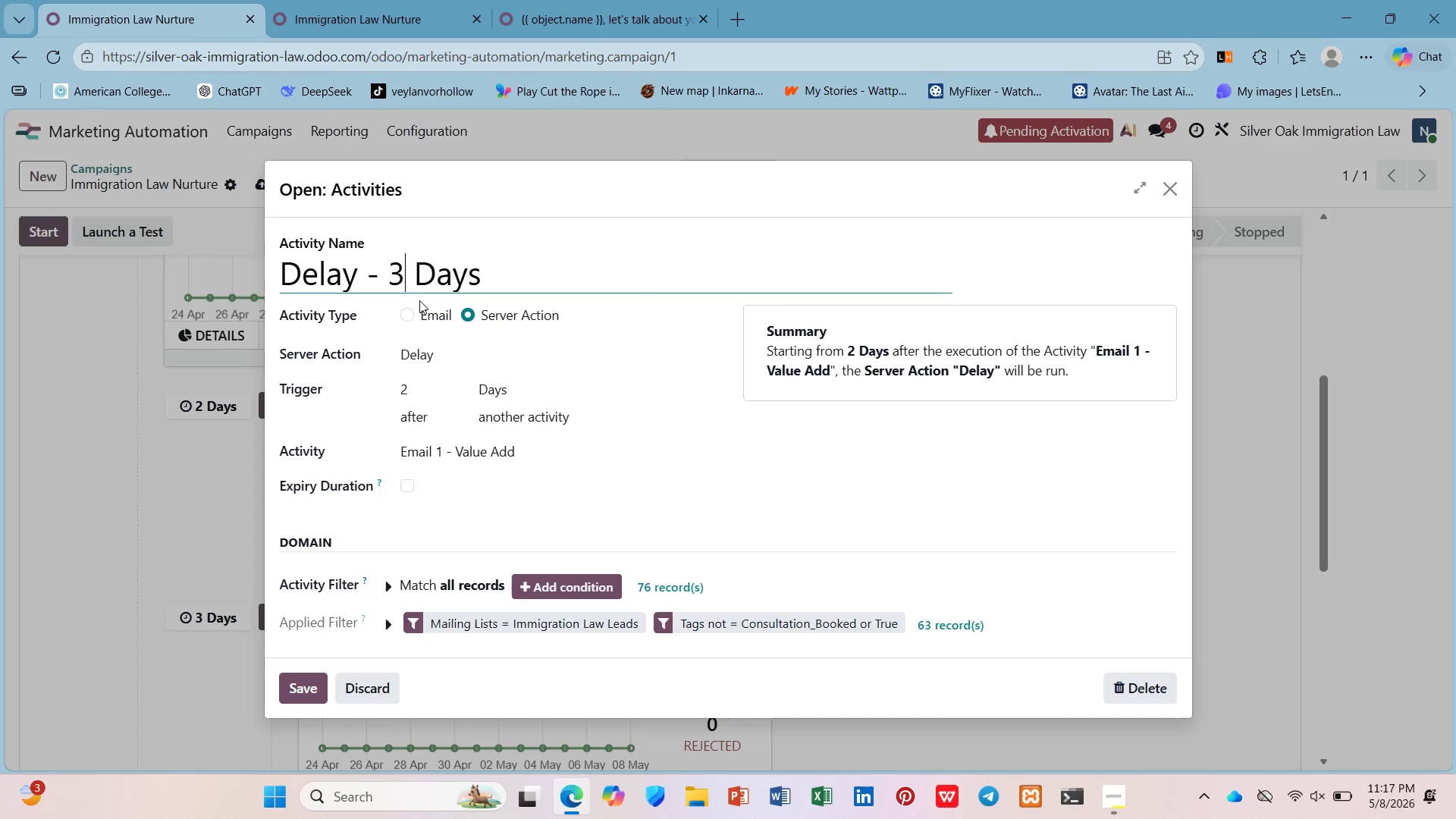 
key(3)
 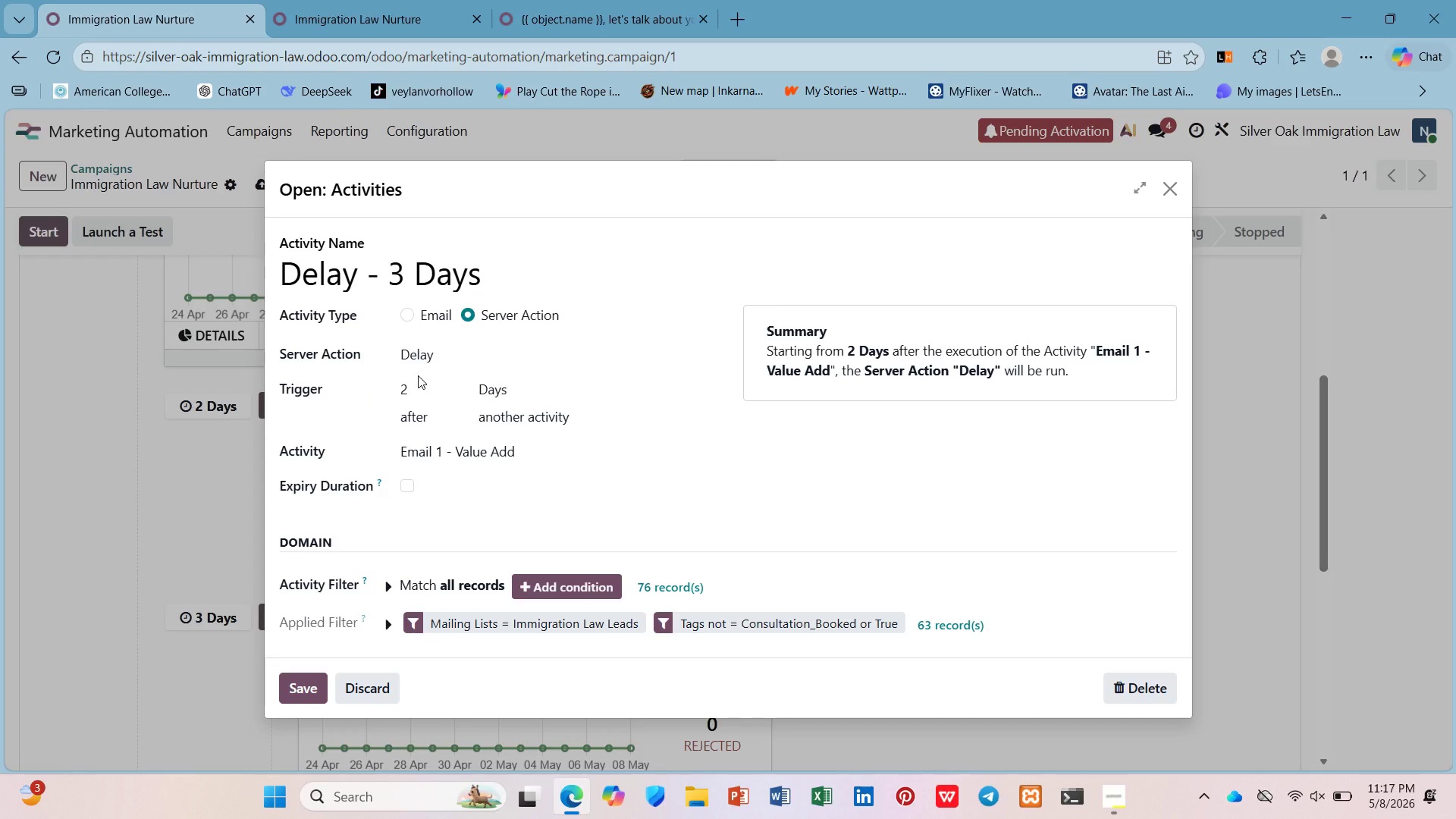 
left_click([419, 389])
 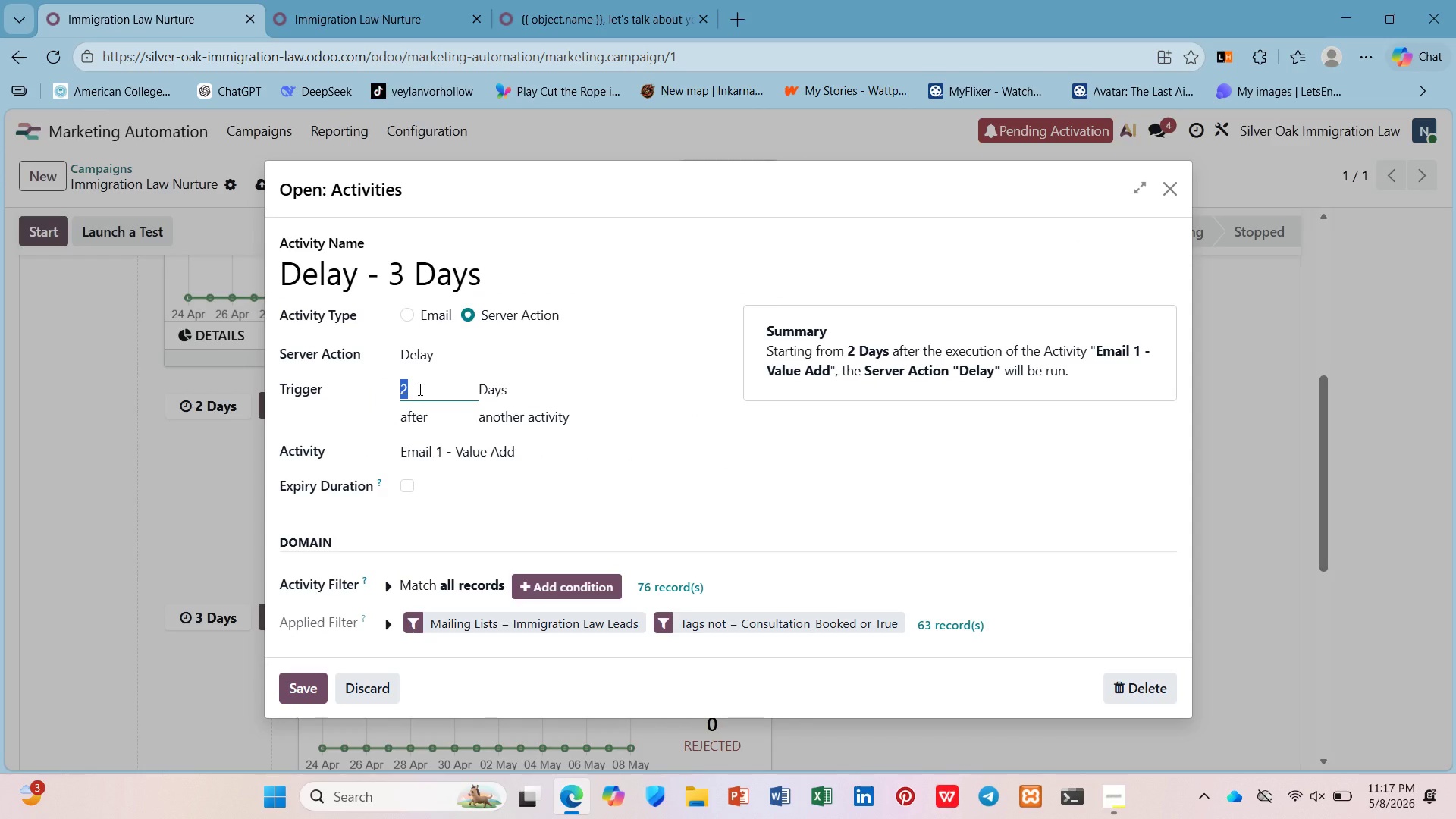 
key(3)
 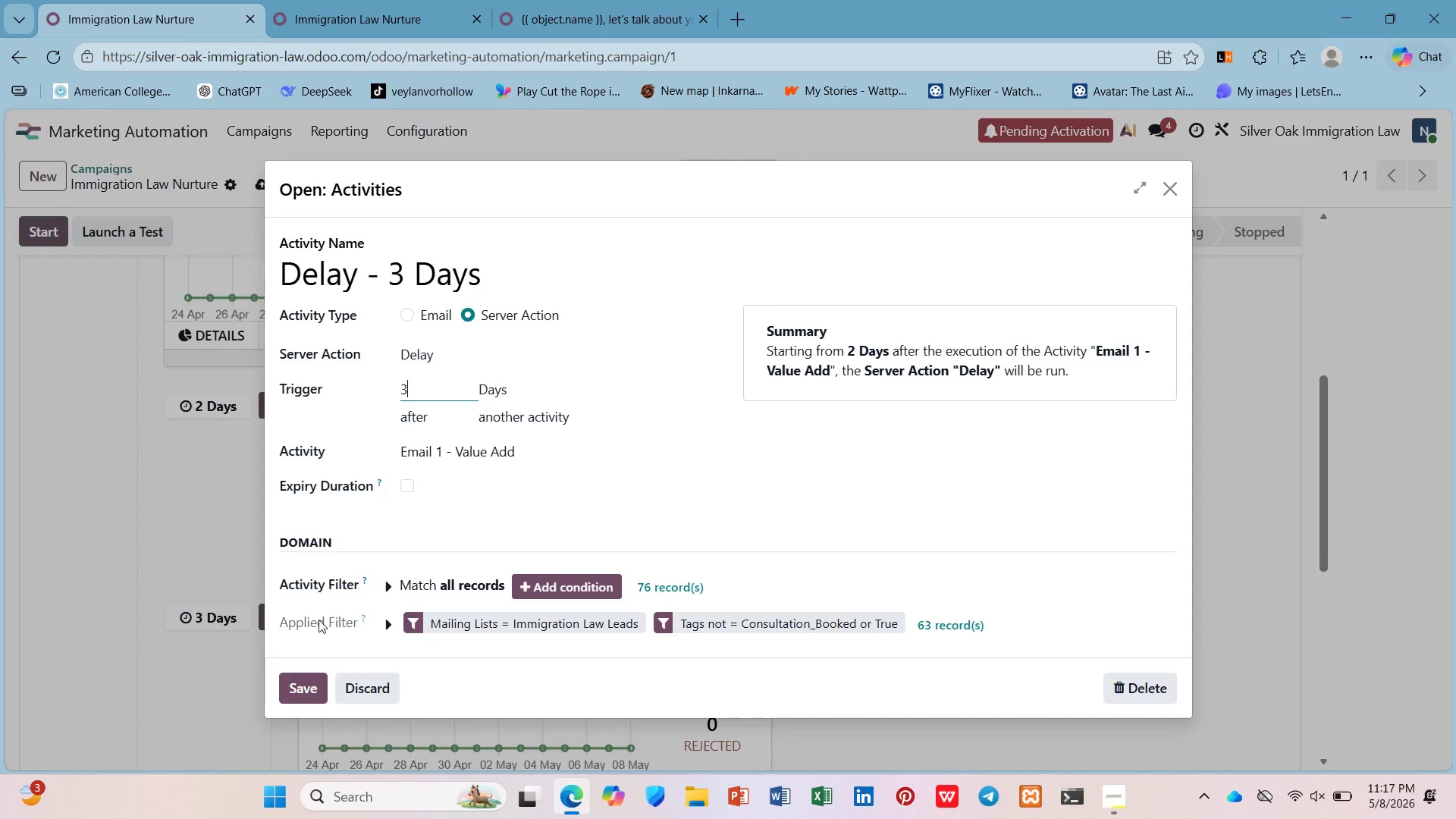 
left_click([284, 686])
 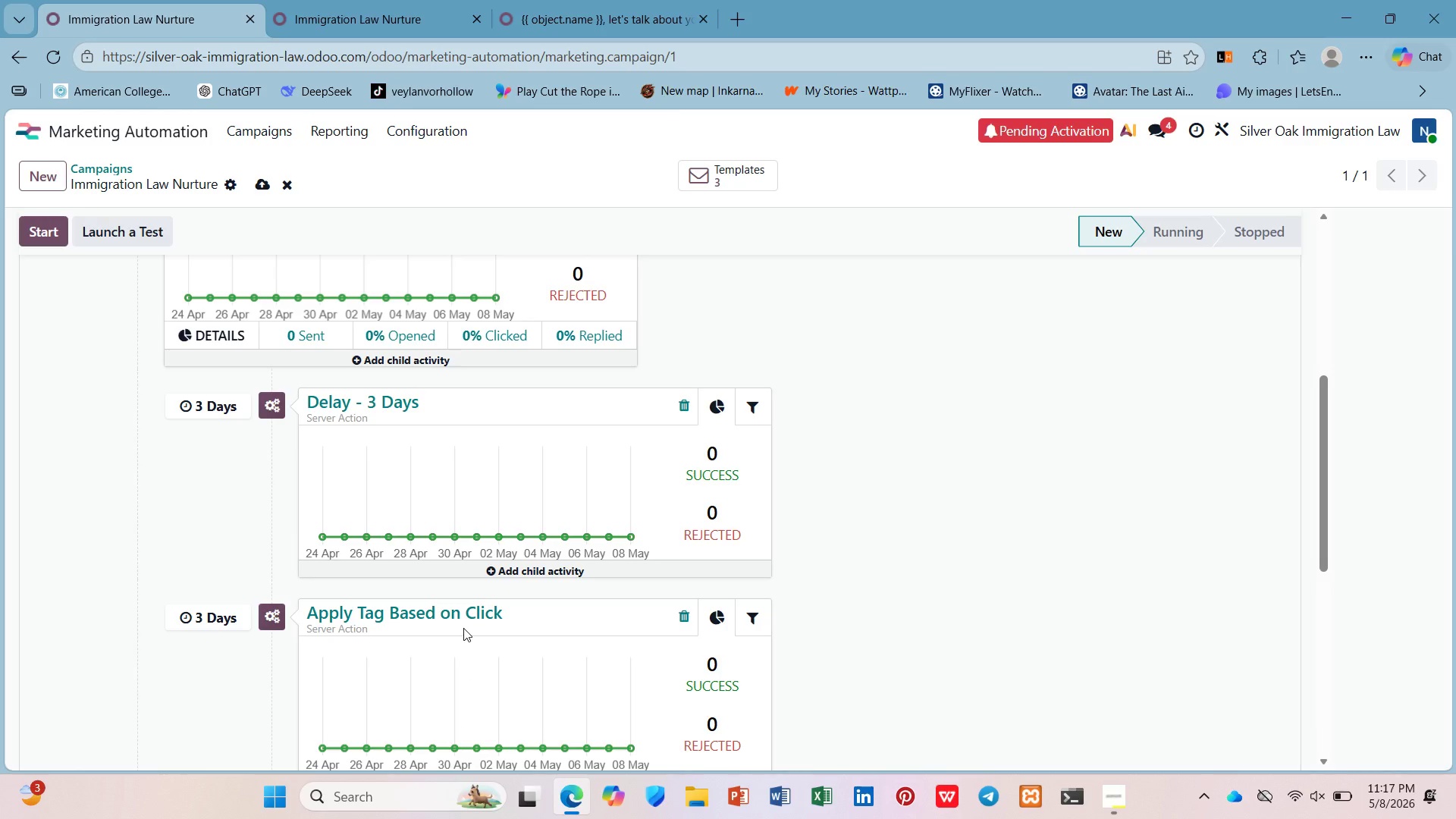 
scroll: coordinate [463, 626], scroll_direction: down, amount: 4.0
 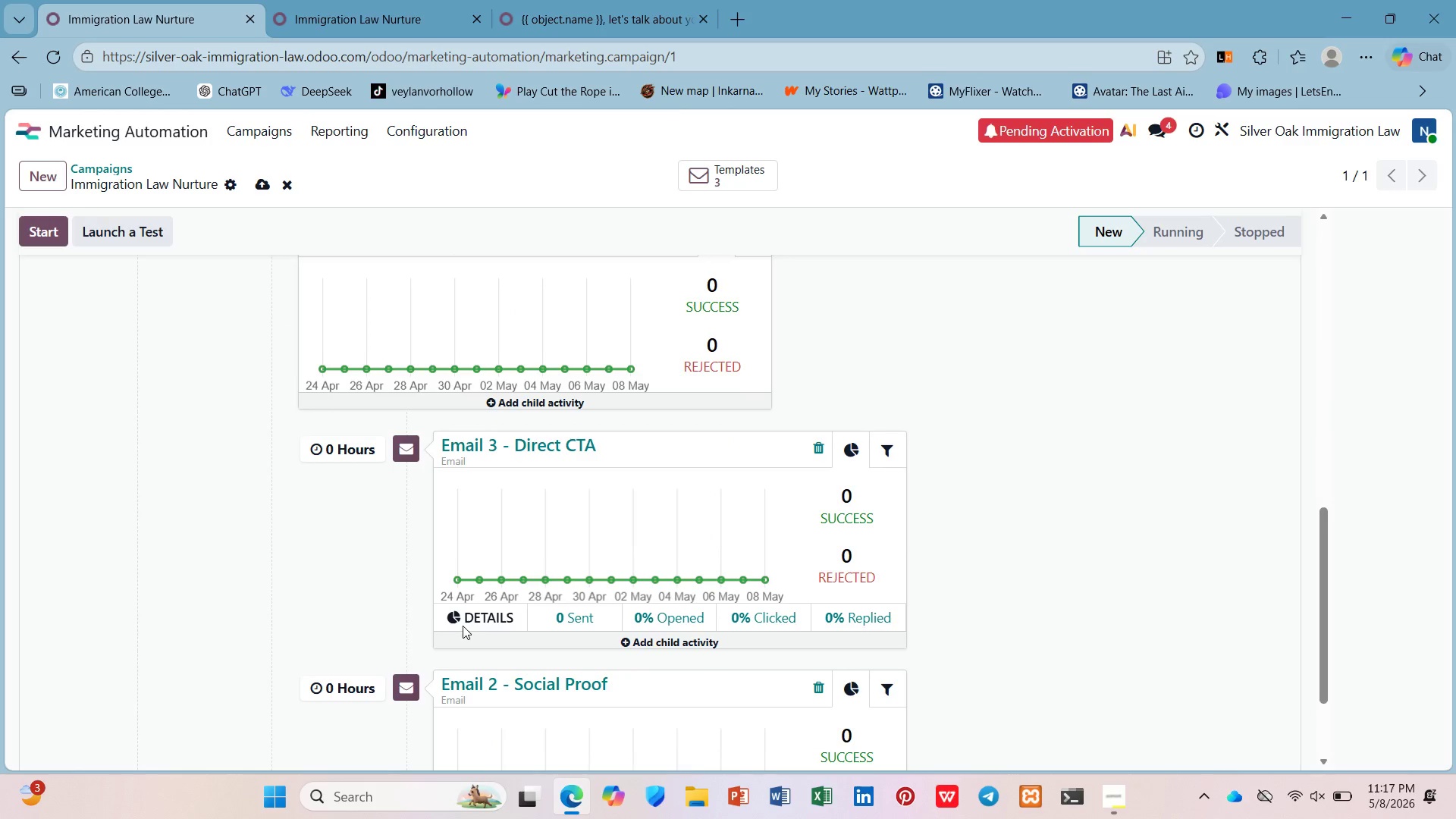 
scroll: coordinate [463, 626], scroll_direction: up, amount: 3.0
 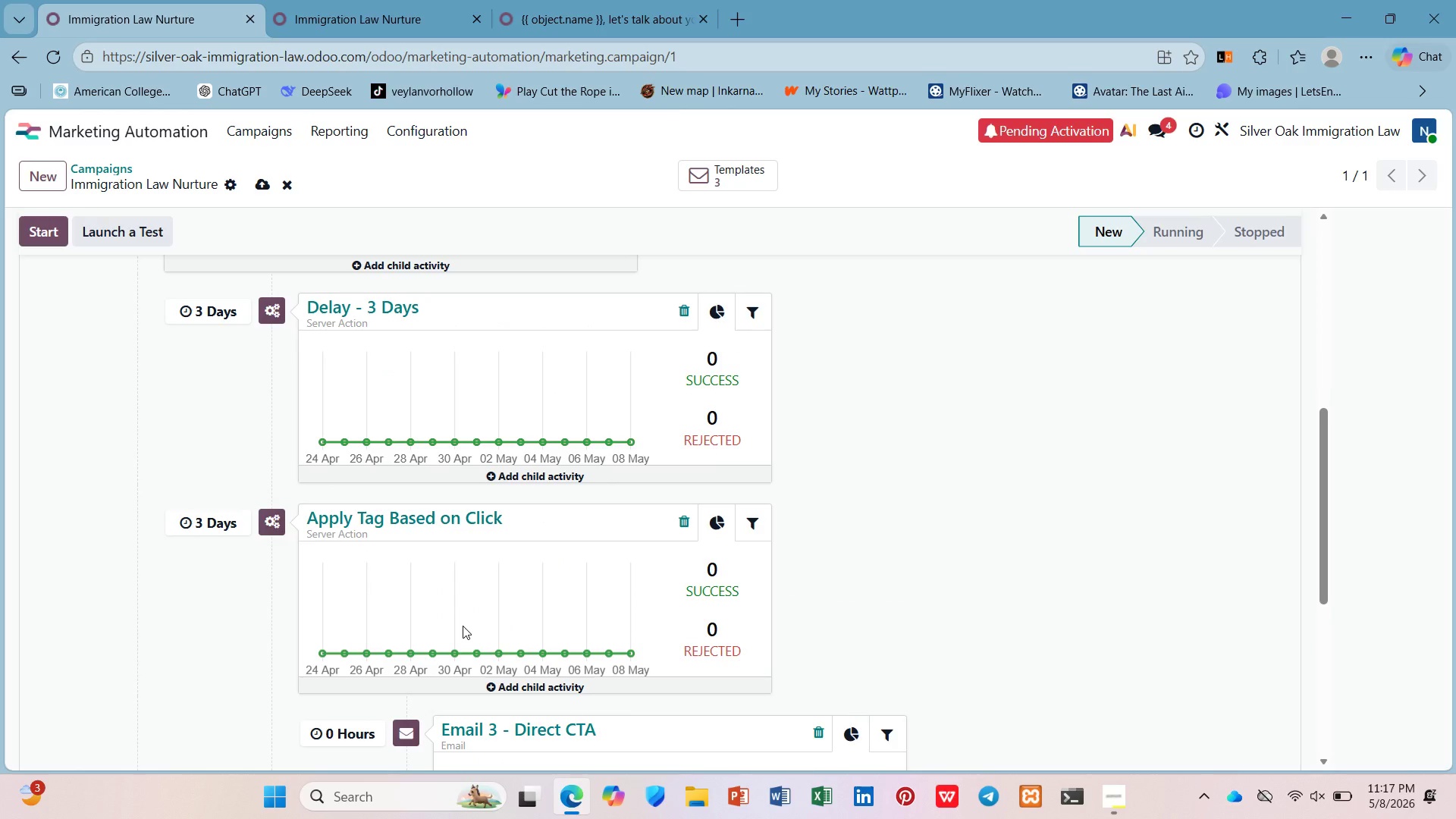 
scroll: coordinate [463, 626], scroll_direction: down, amount: 6.0
 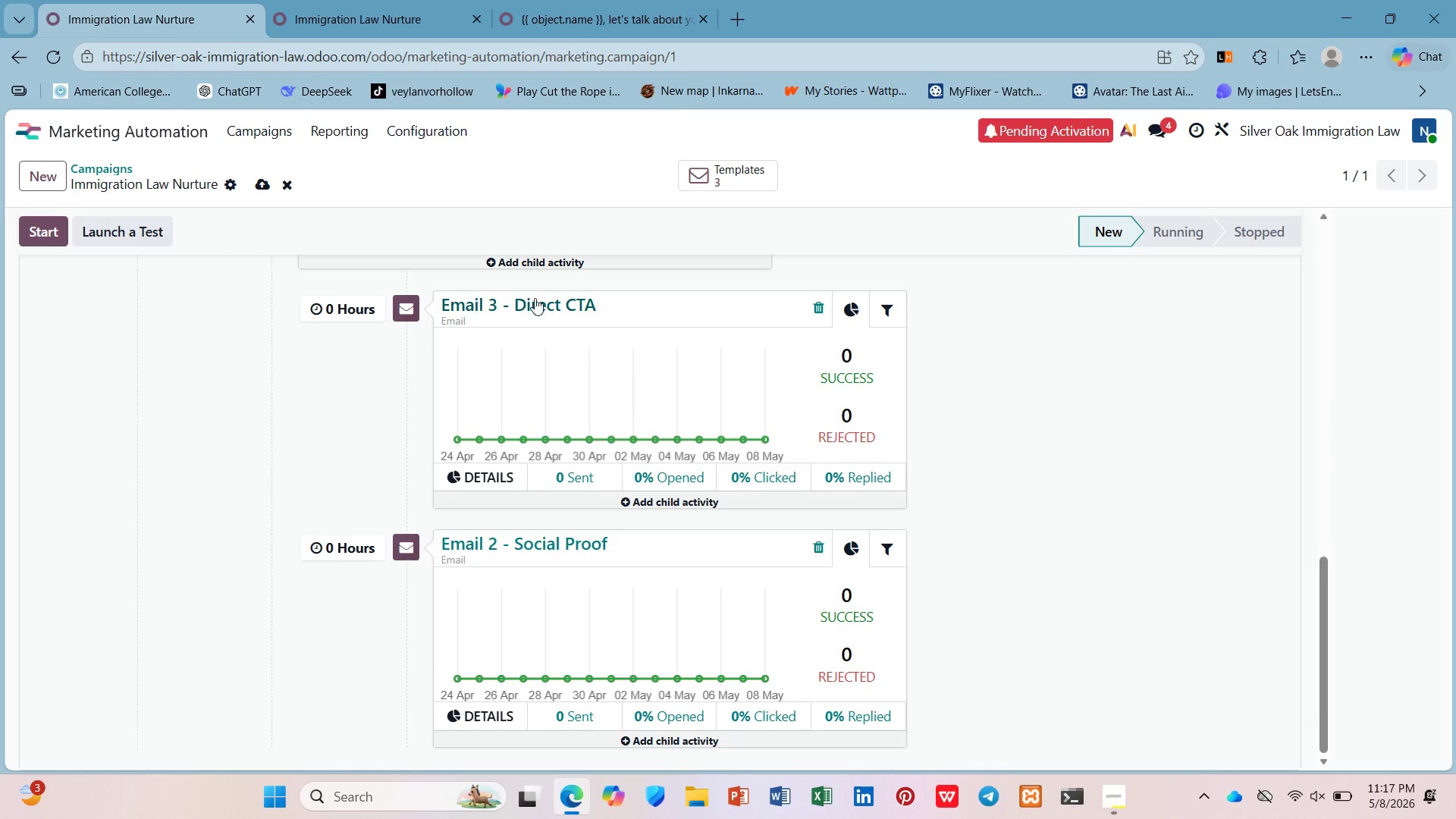 
left_click_drag(start_coordinate=[579, 300], to_coordinate=[594, 318])
 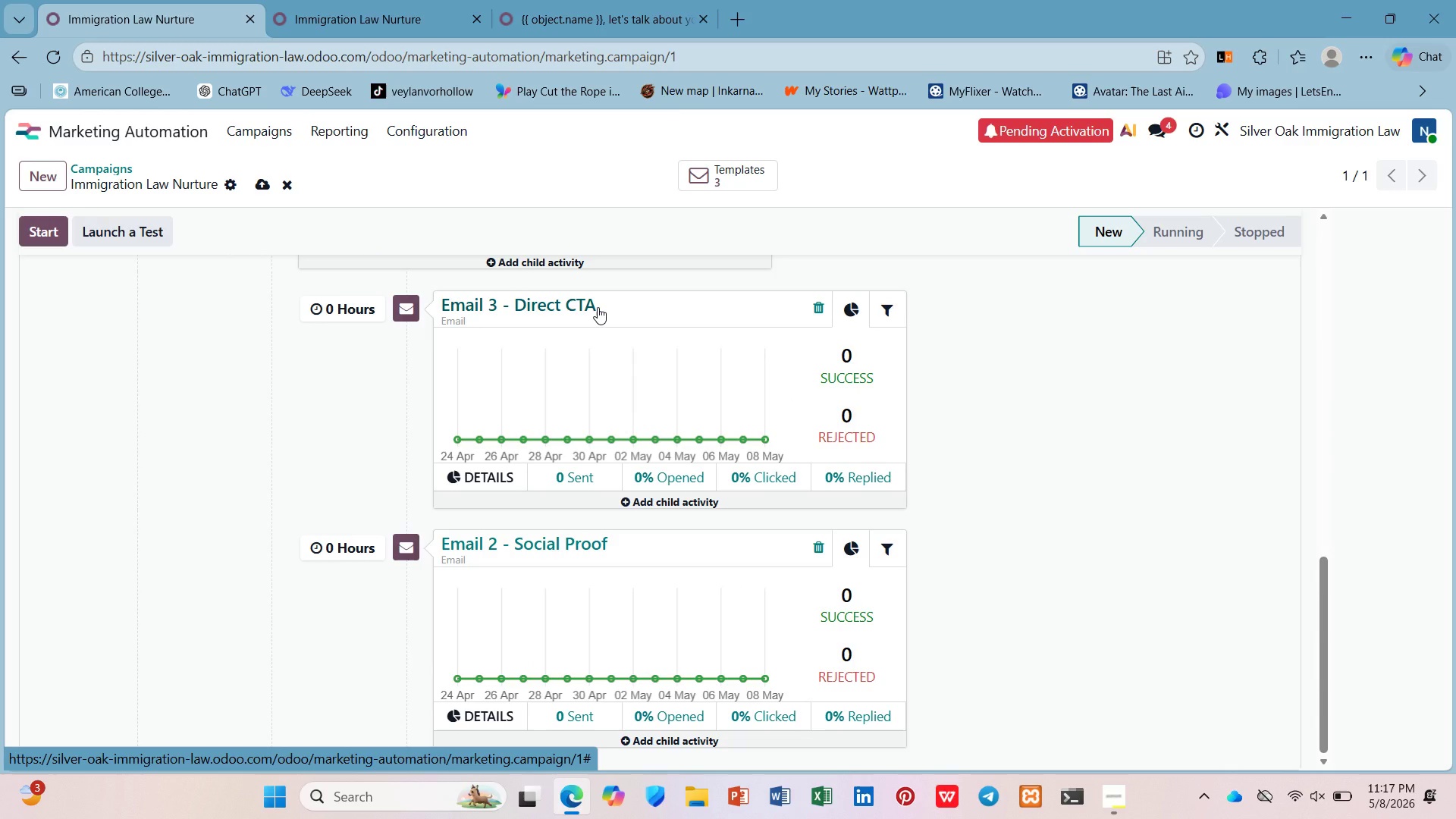 
left_click([598, 307])
 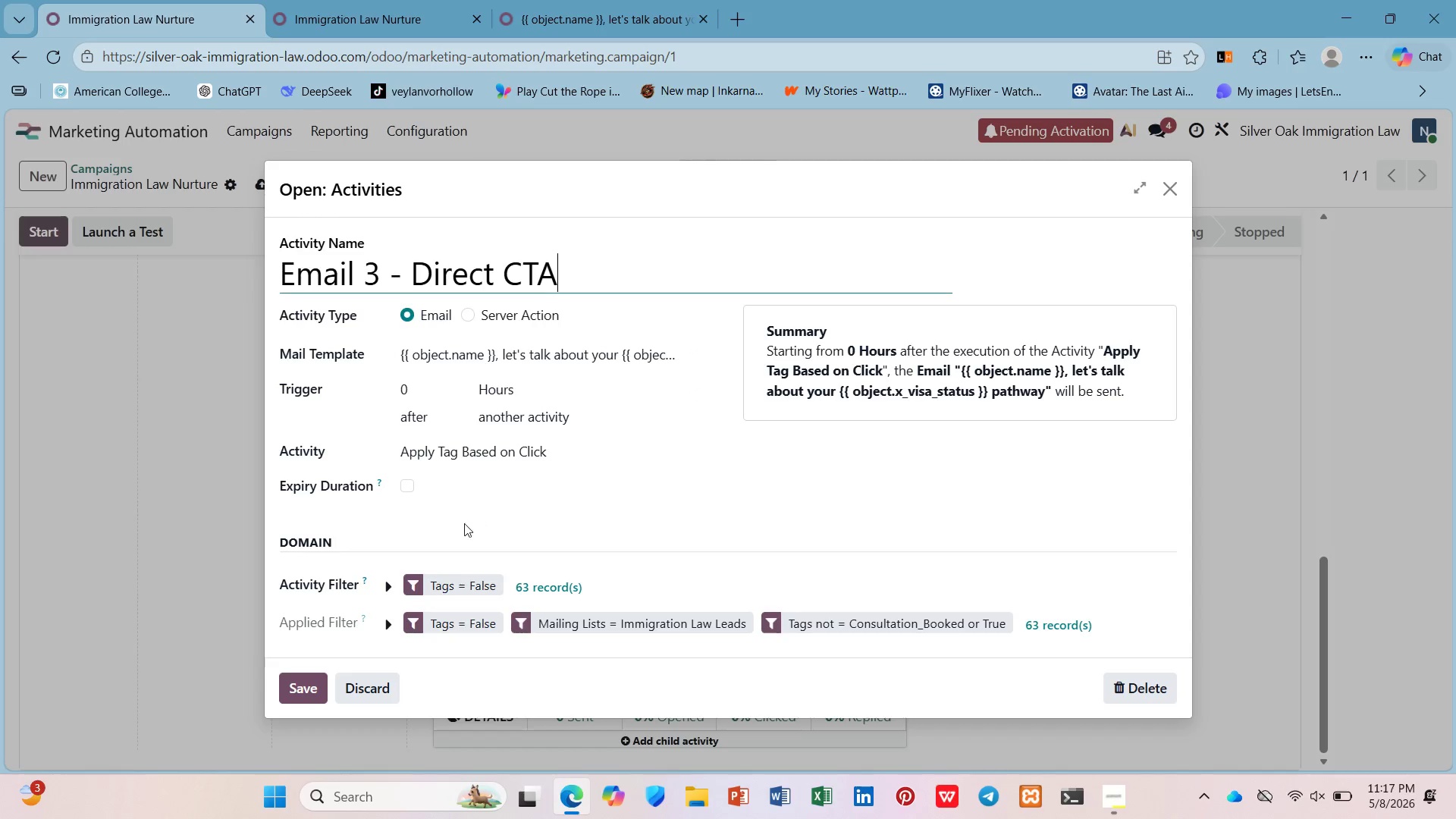 
wait(8.75)
 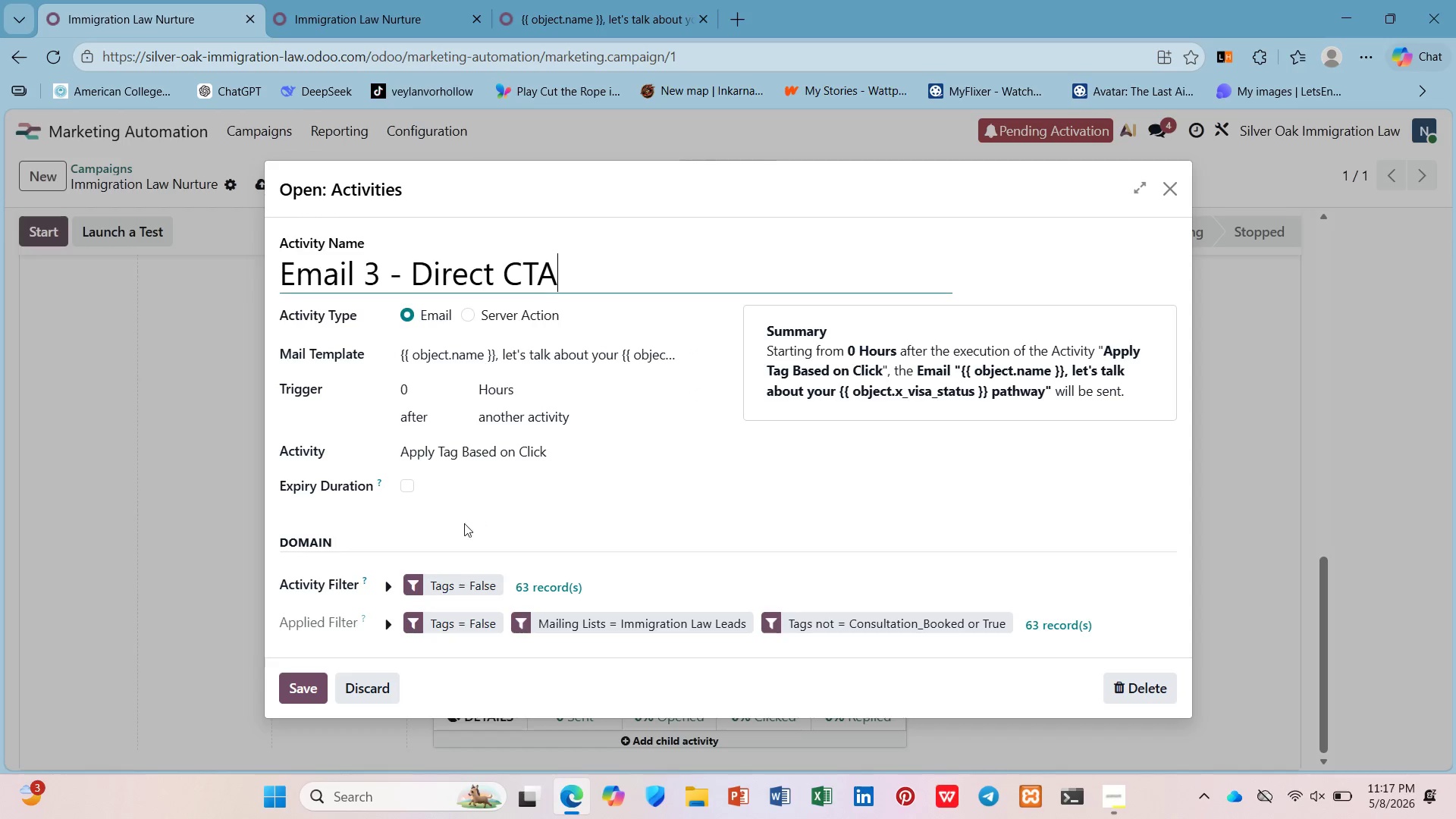 
left_click([1171, 193])
 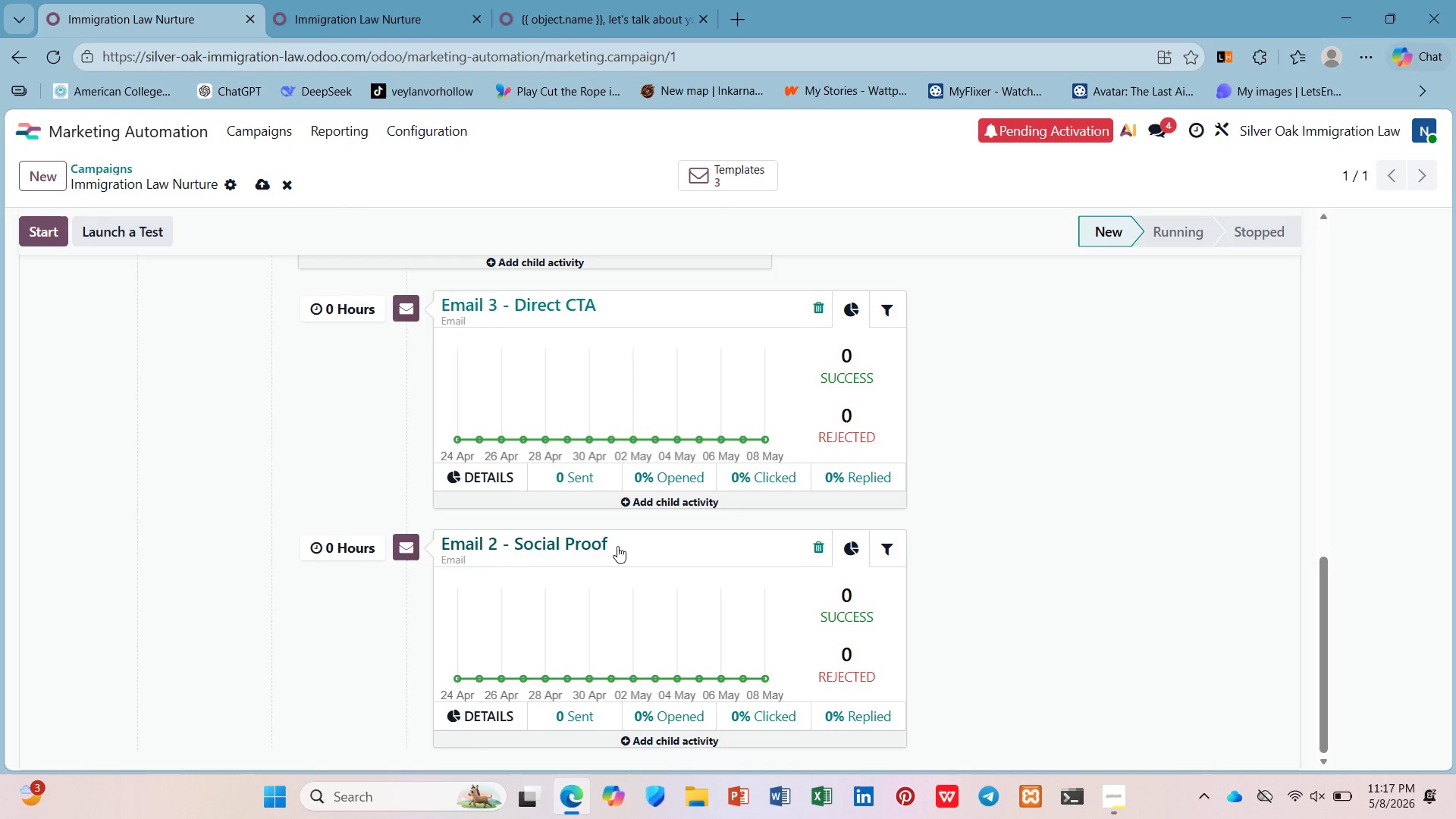 
left_click([572, 546])
 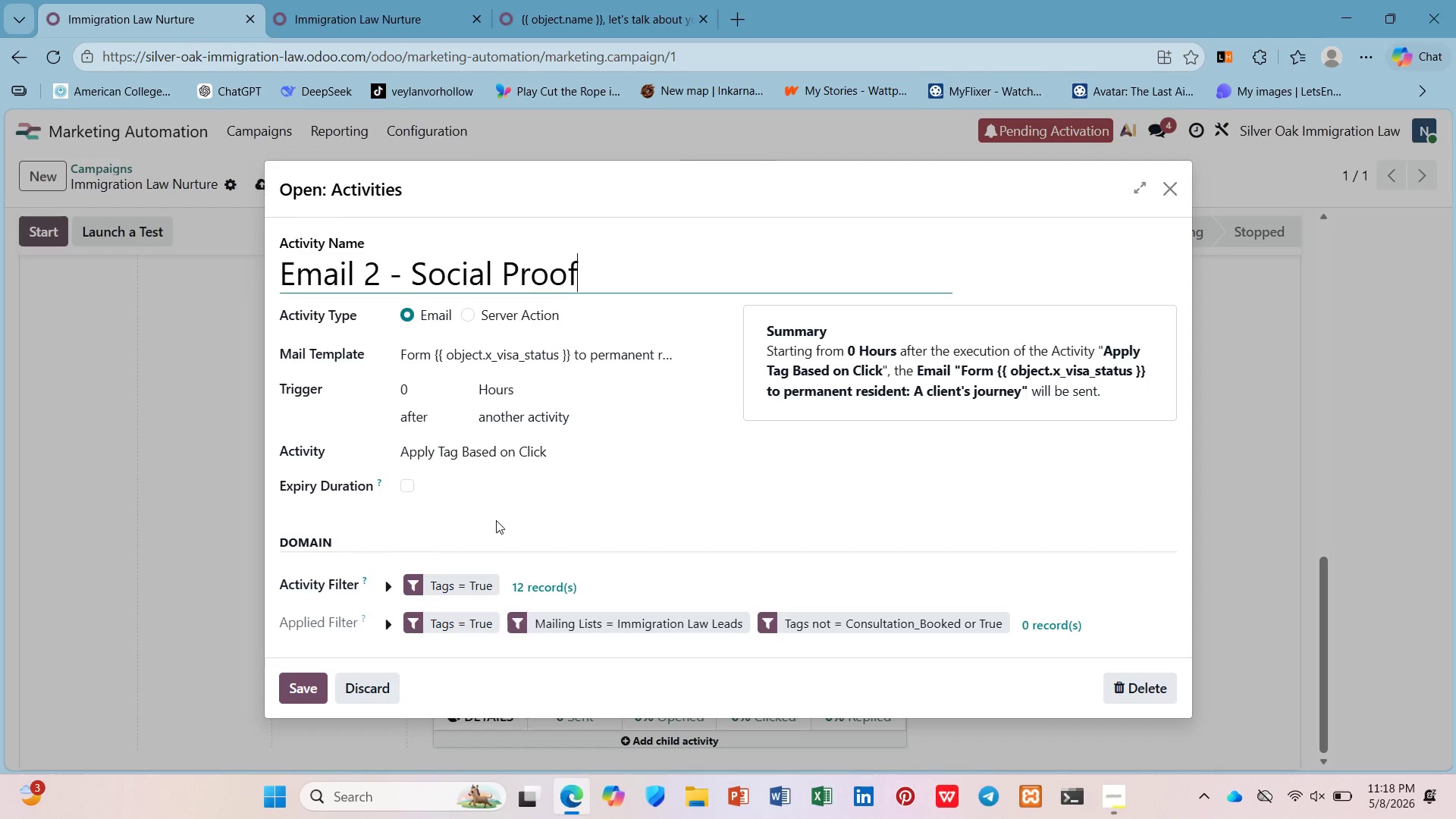 
wait(41.41)
 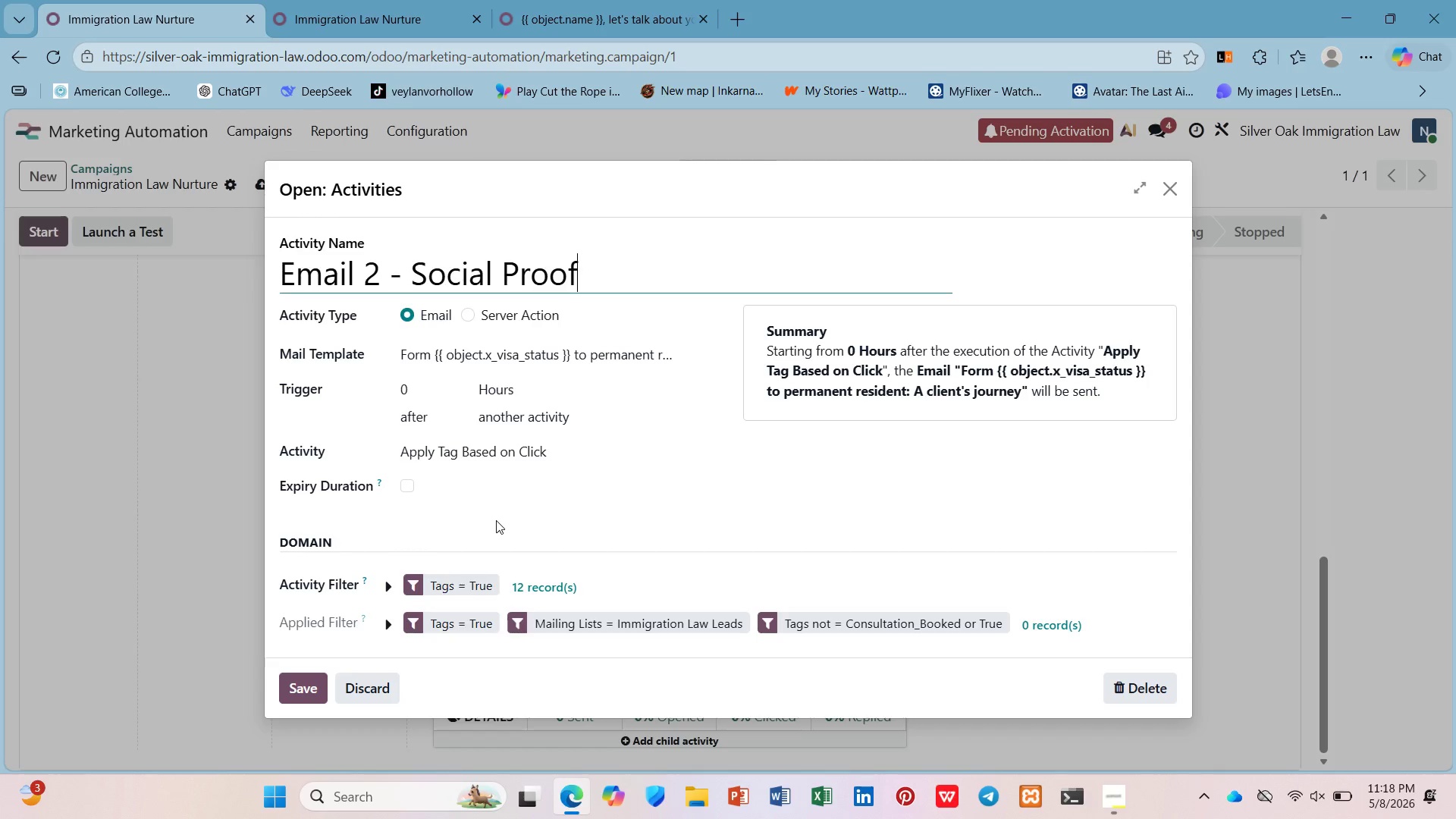 
left_click([307, 686])
 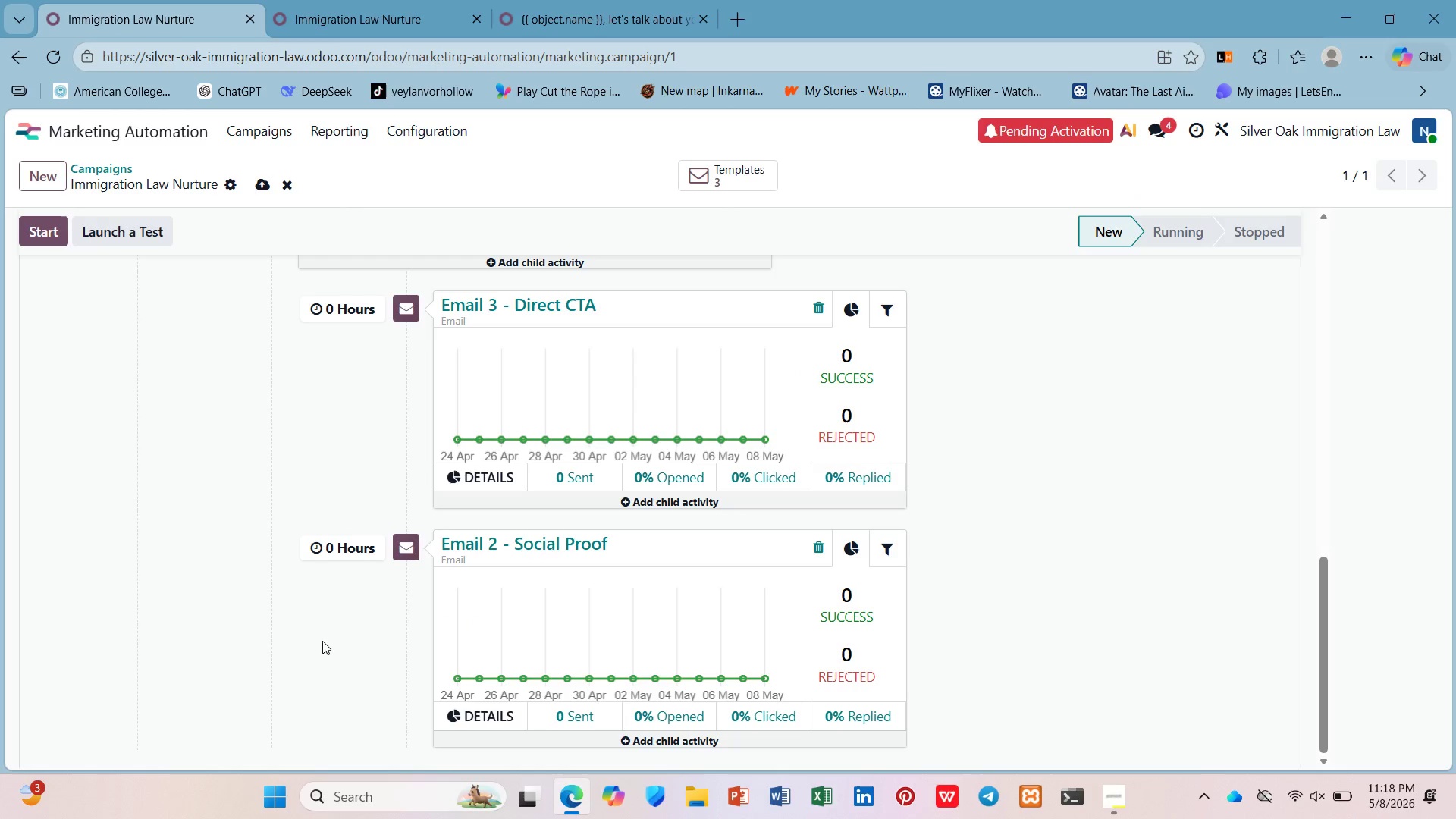 
scroll: coordinate [817, 552], scroll_direction: up, amount: 8.0
 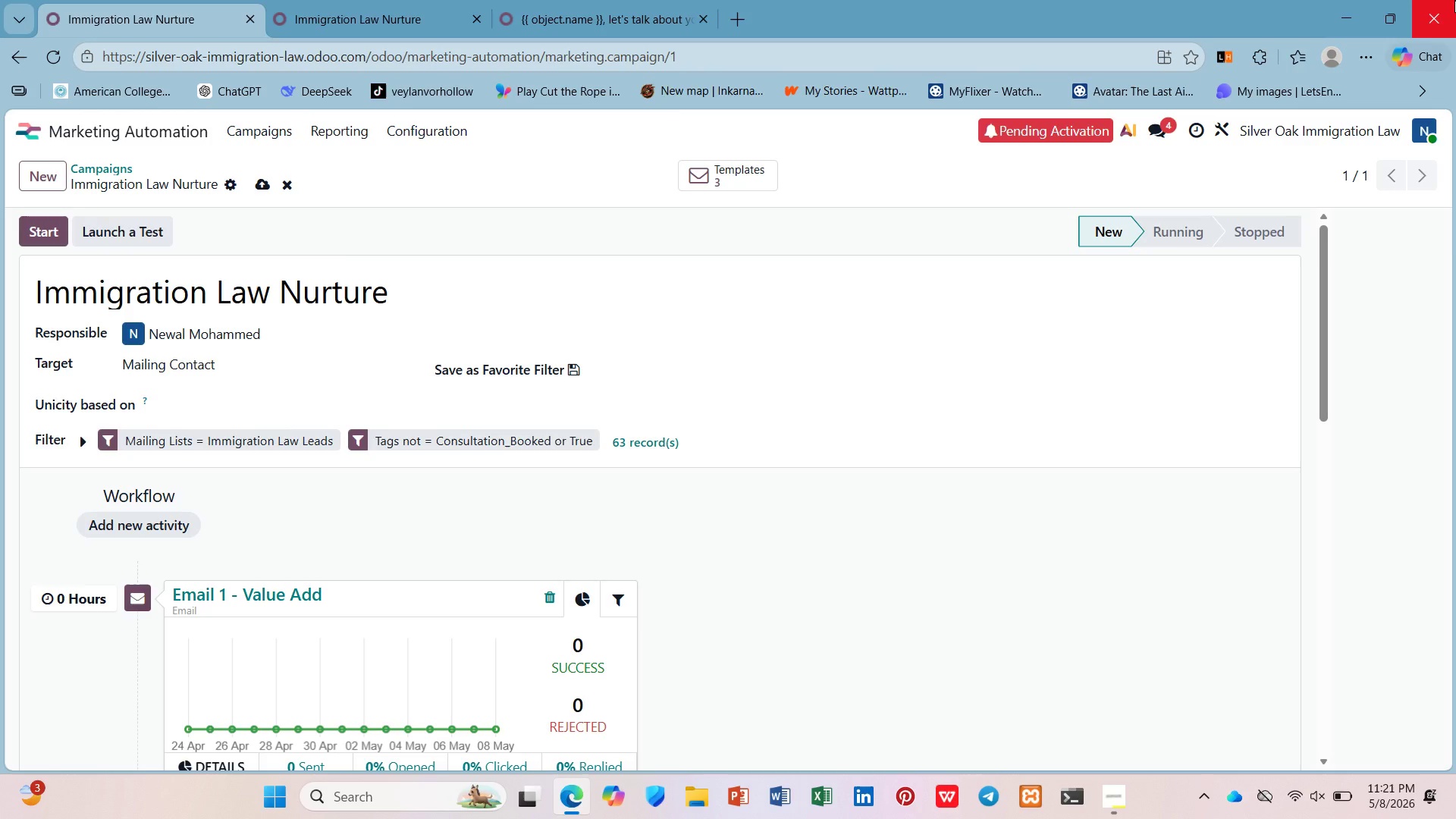 
wait(207.88)
 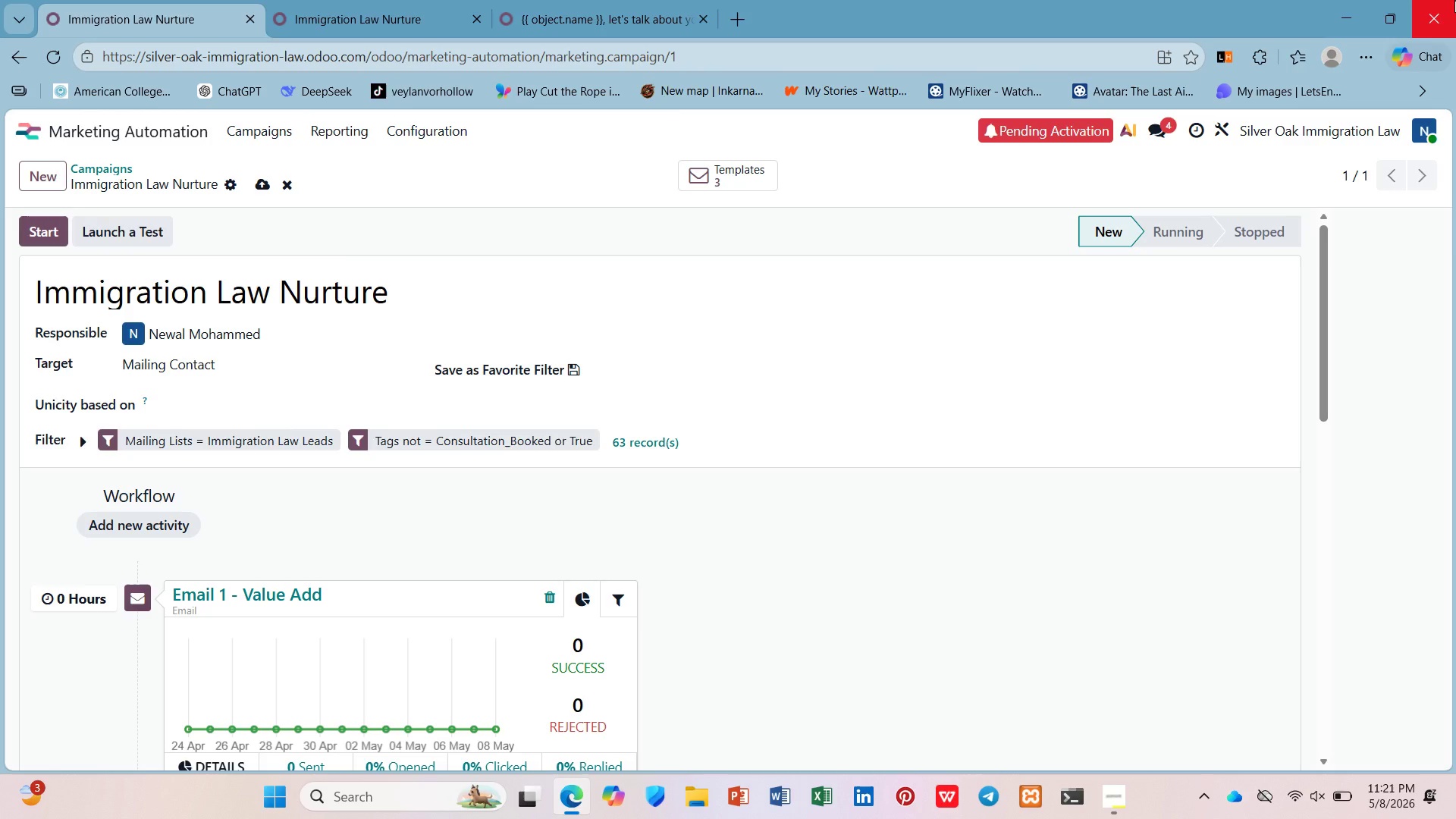 
mouse_move([1383, 0])
 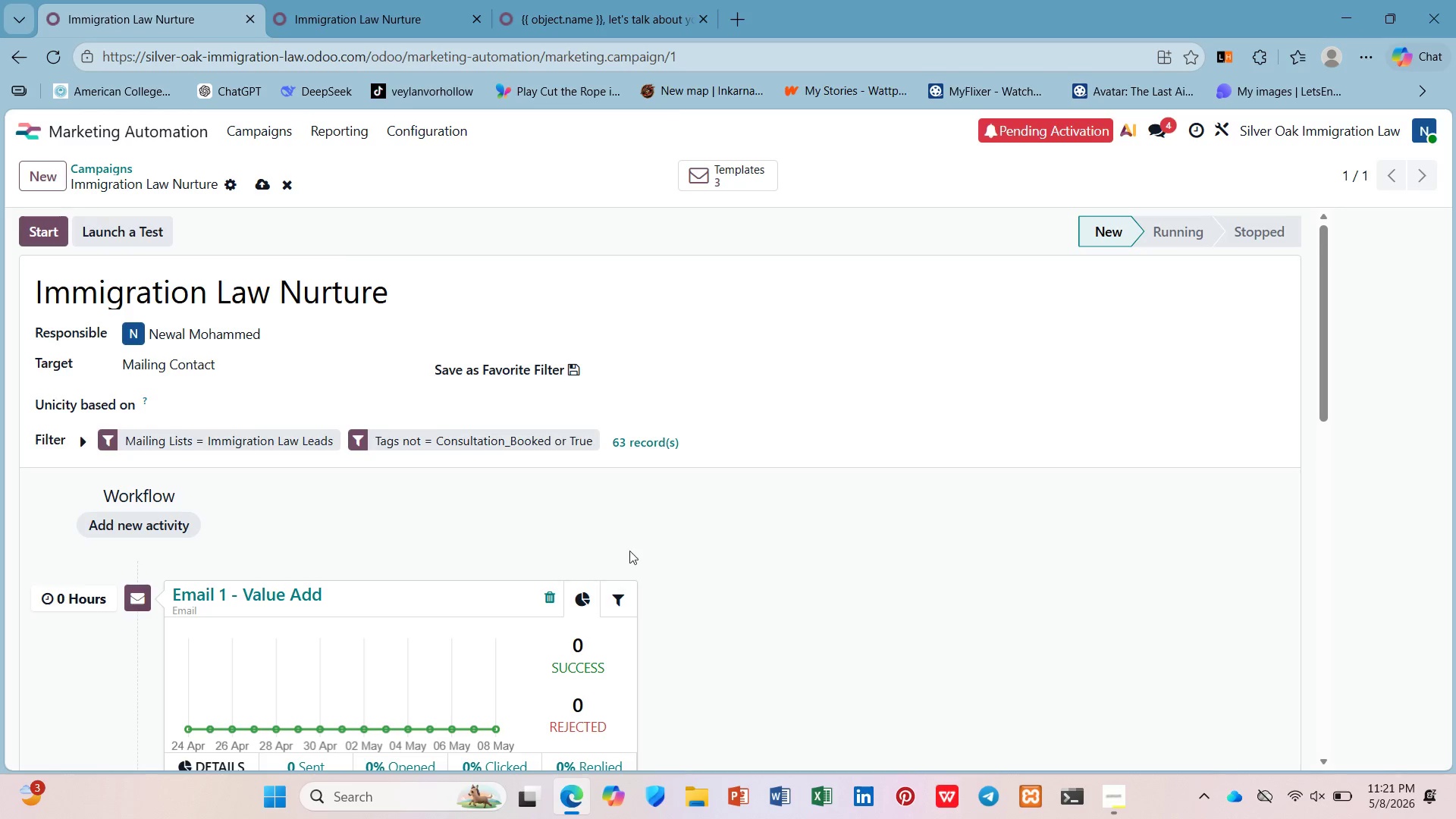 
scroll: coordinate [638, 538], scroll_direction: down, amount: 2.0
 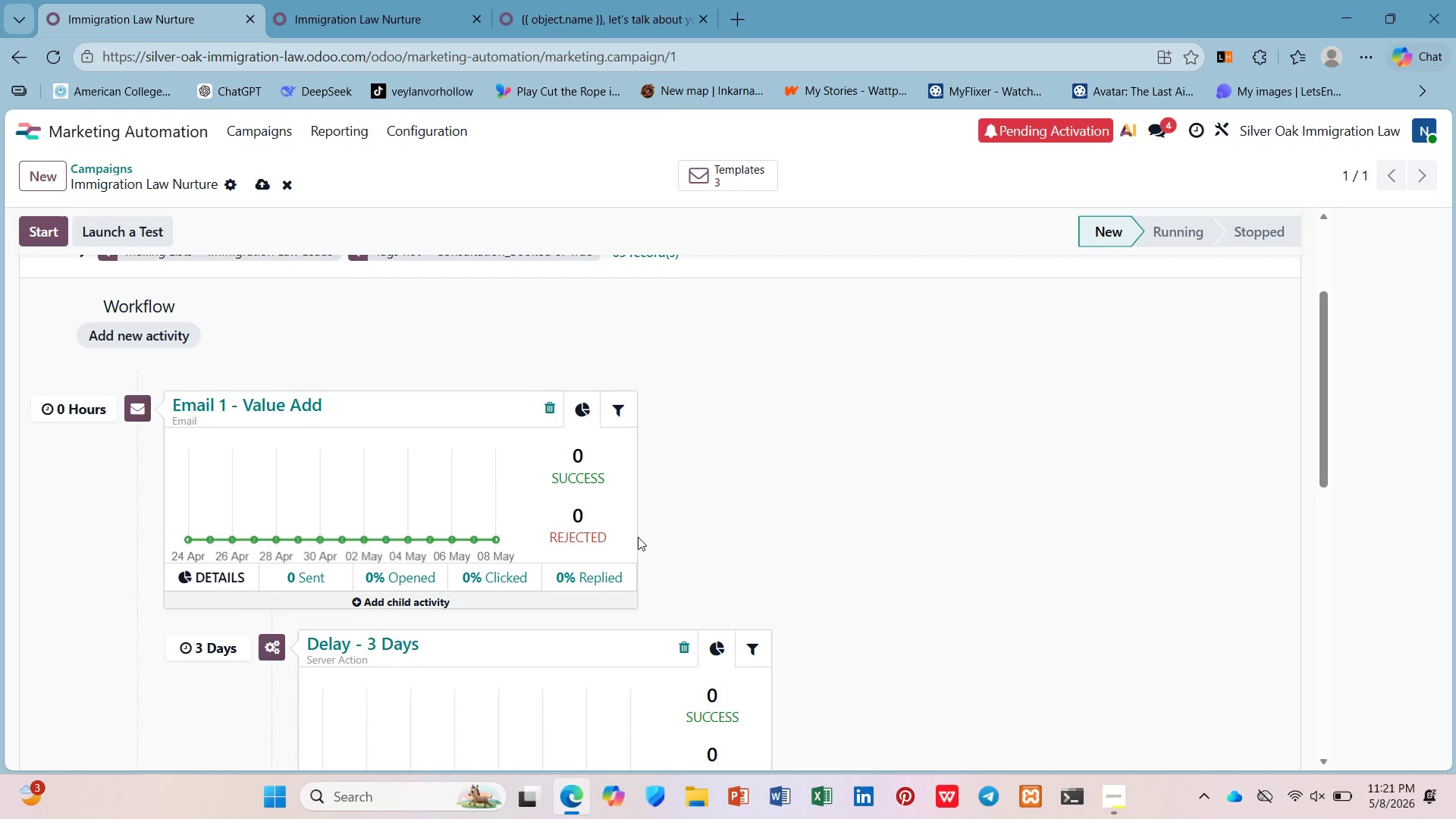 
hold_key(key=ControlLeft, duration=0.52)
scroll: coordinate [638, 537], scroll_direction: down, amount: 1.0
 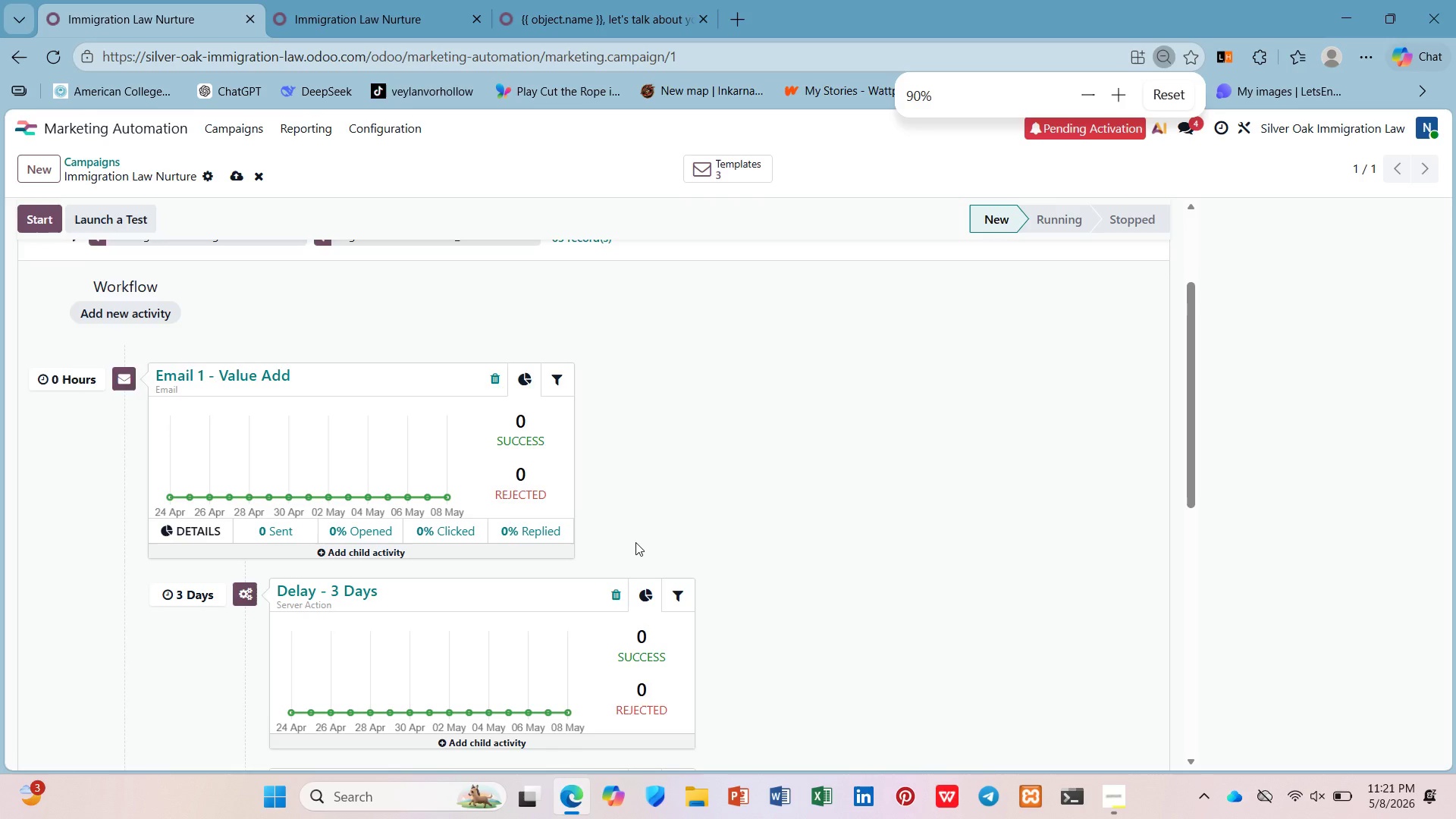 
hold_key(key=ControlLeft, duration=0.31)
scroll: coordinate [635, 542], scroll_direction: down, amount: 2.0
 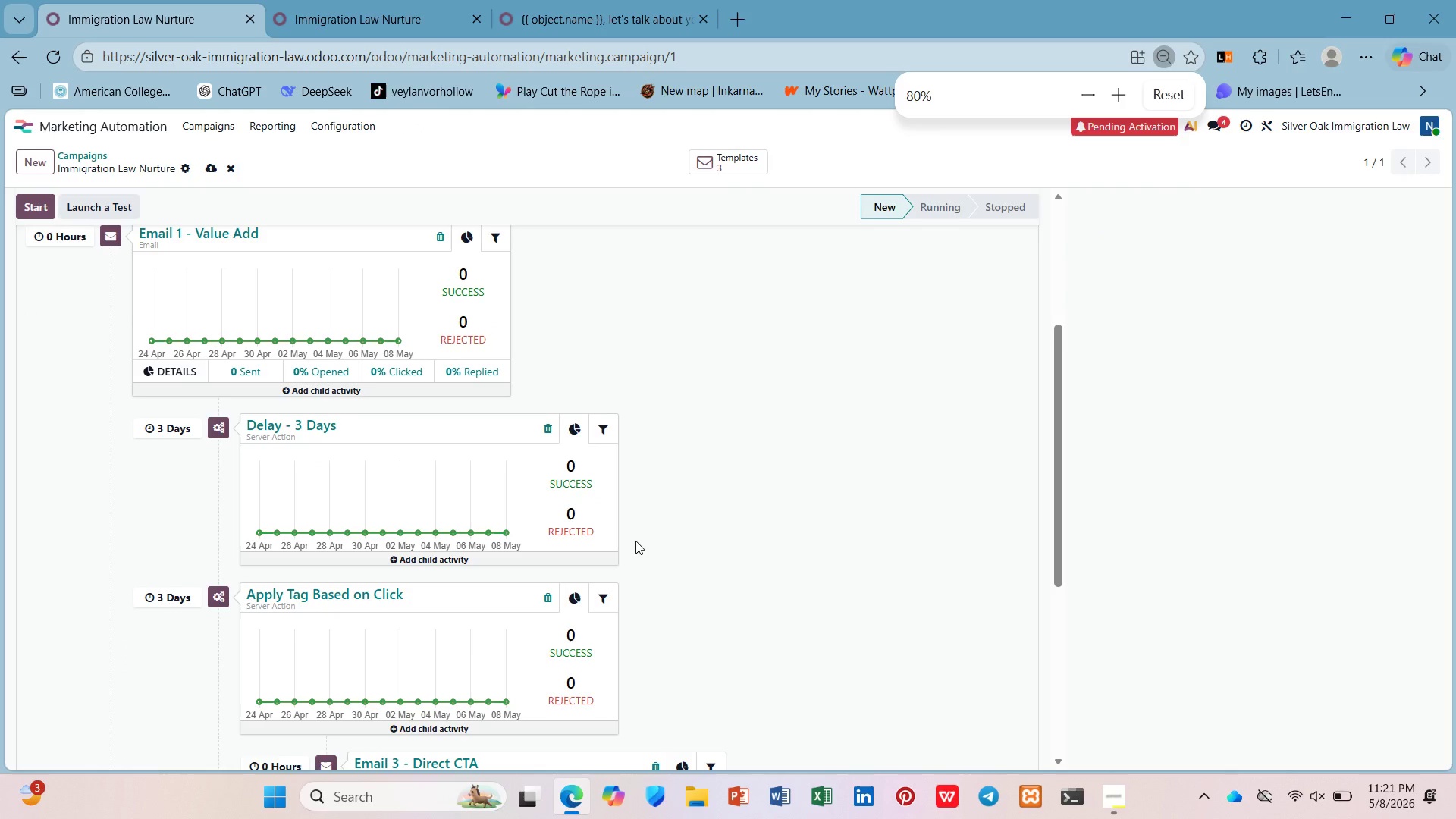 
hold_key(key=ControlLeft, duration=0.84)
left_click_drag(start_coordinate=[1056, 517], to_coordinate=[1039, 603])
 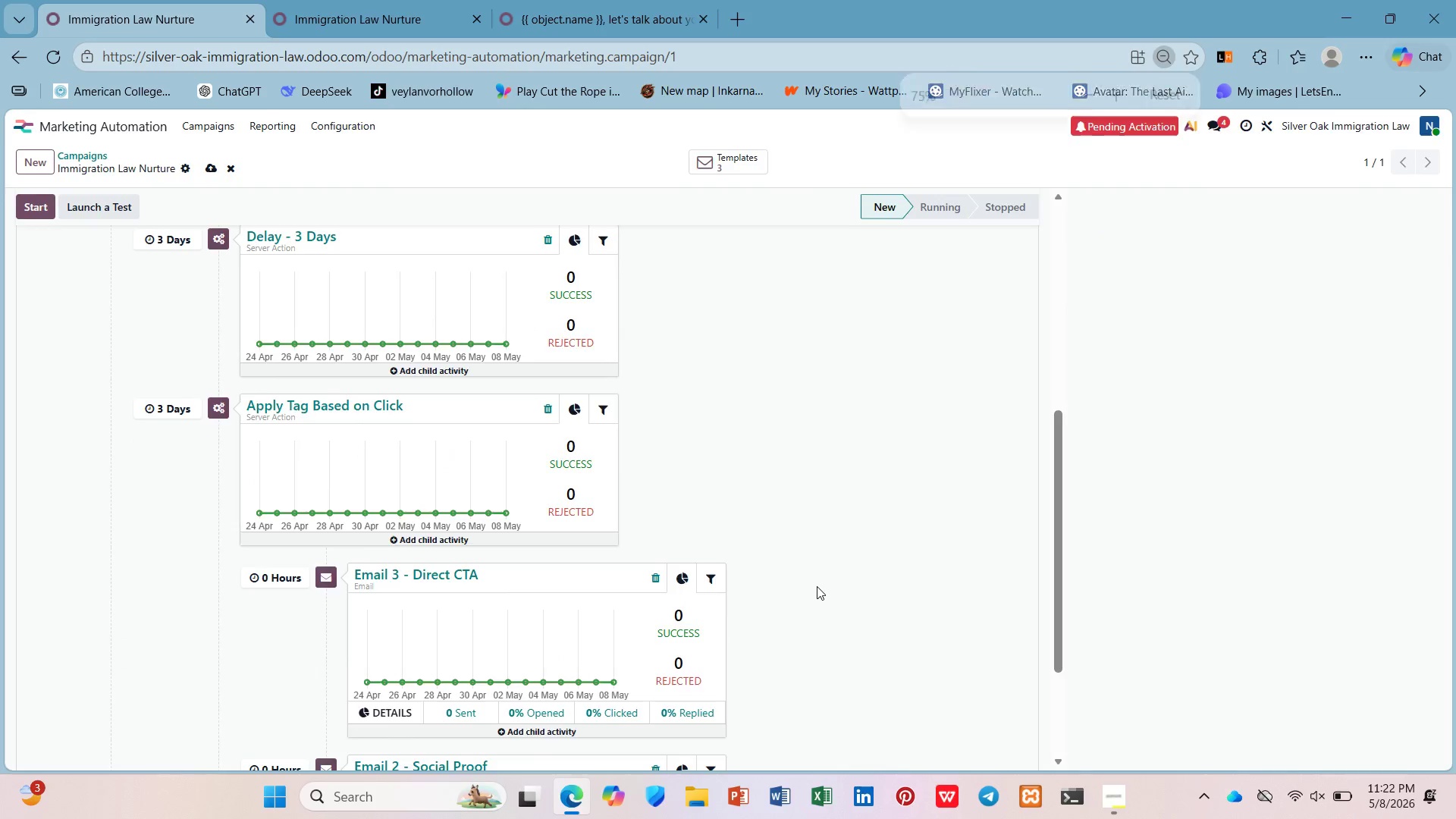 
hold_key(key=ControlLeft, duration=2.42)
scroll: coordinate [814, 584], scroll_direction: down, amount: 2.0
 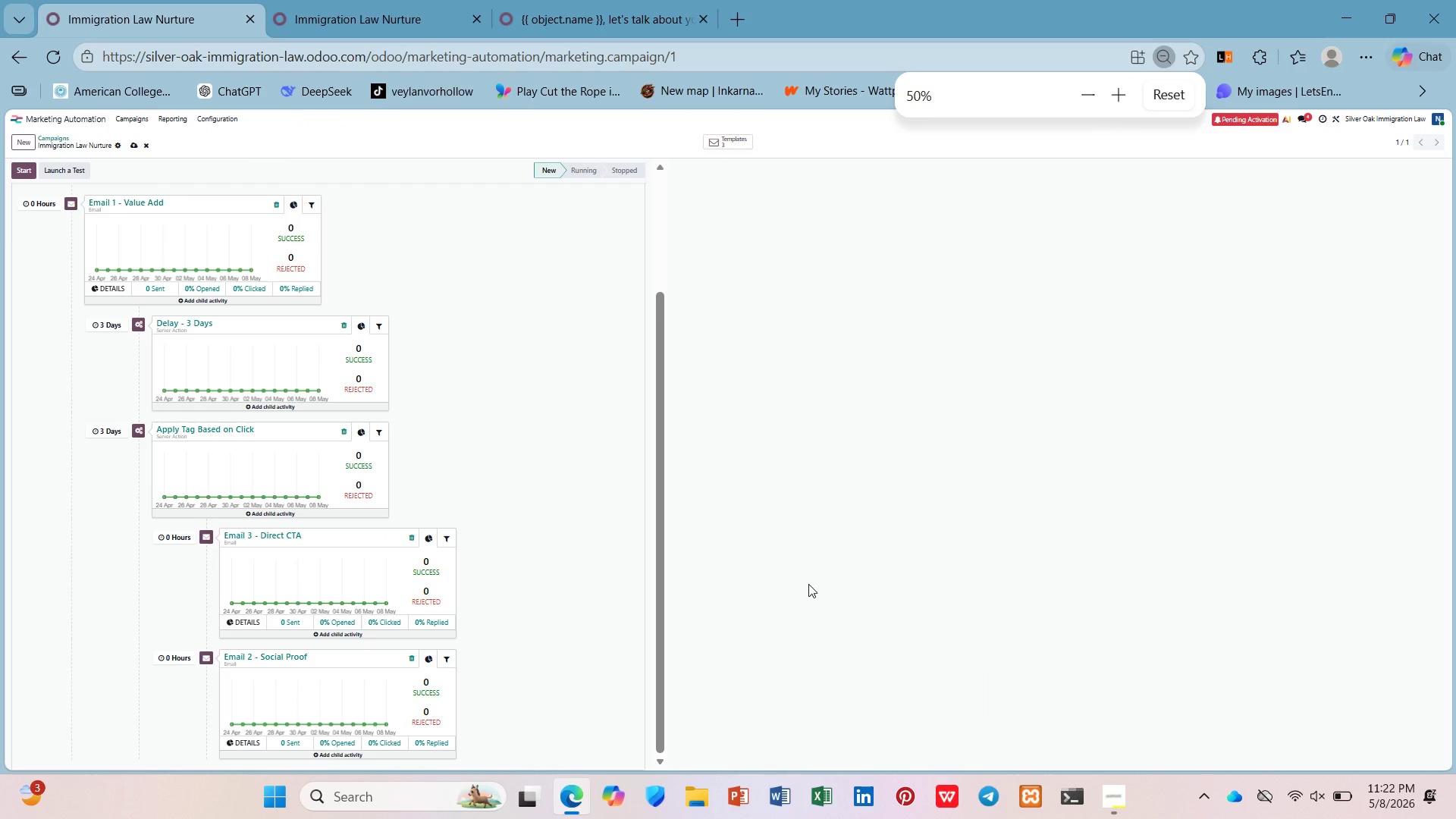 
scroll: coordinate [417, 652], scroll_direction: up, amount: 1.0
 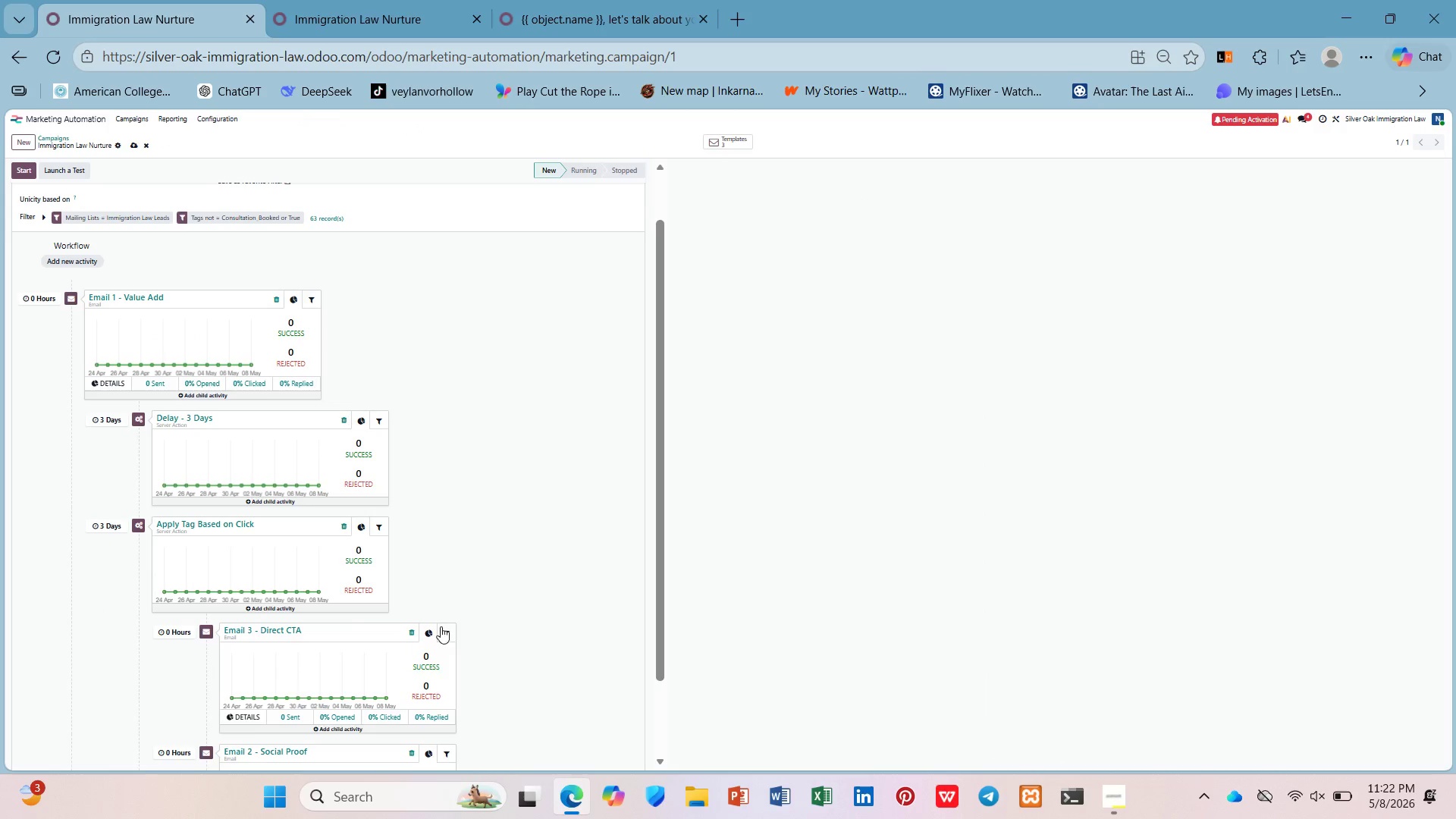 
hold_key(key=ControlLeft, duration=0.81)
 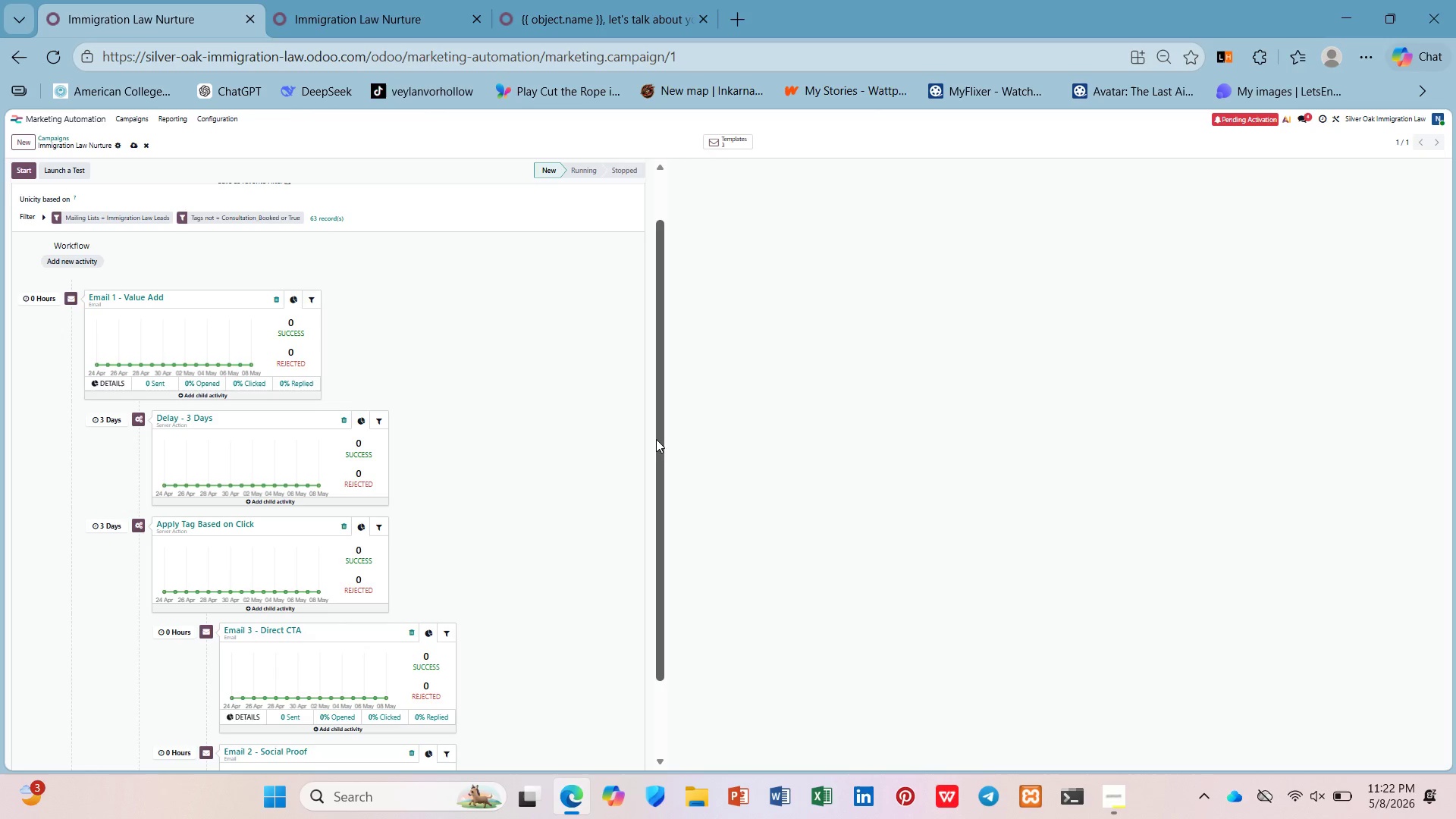 
left_click_drag(start_coordinate=[665, 431], to_coordinate=[651, 430])
 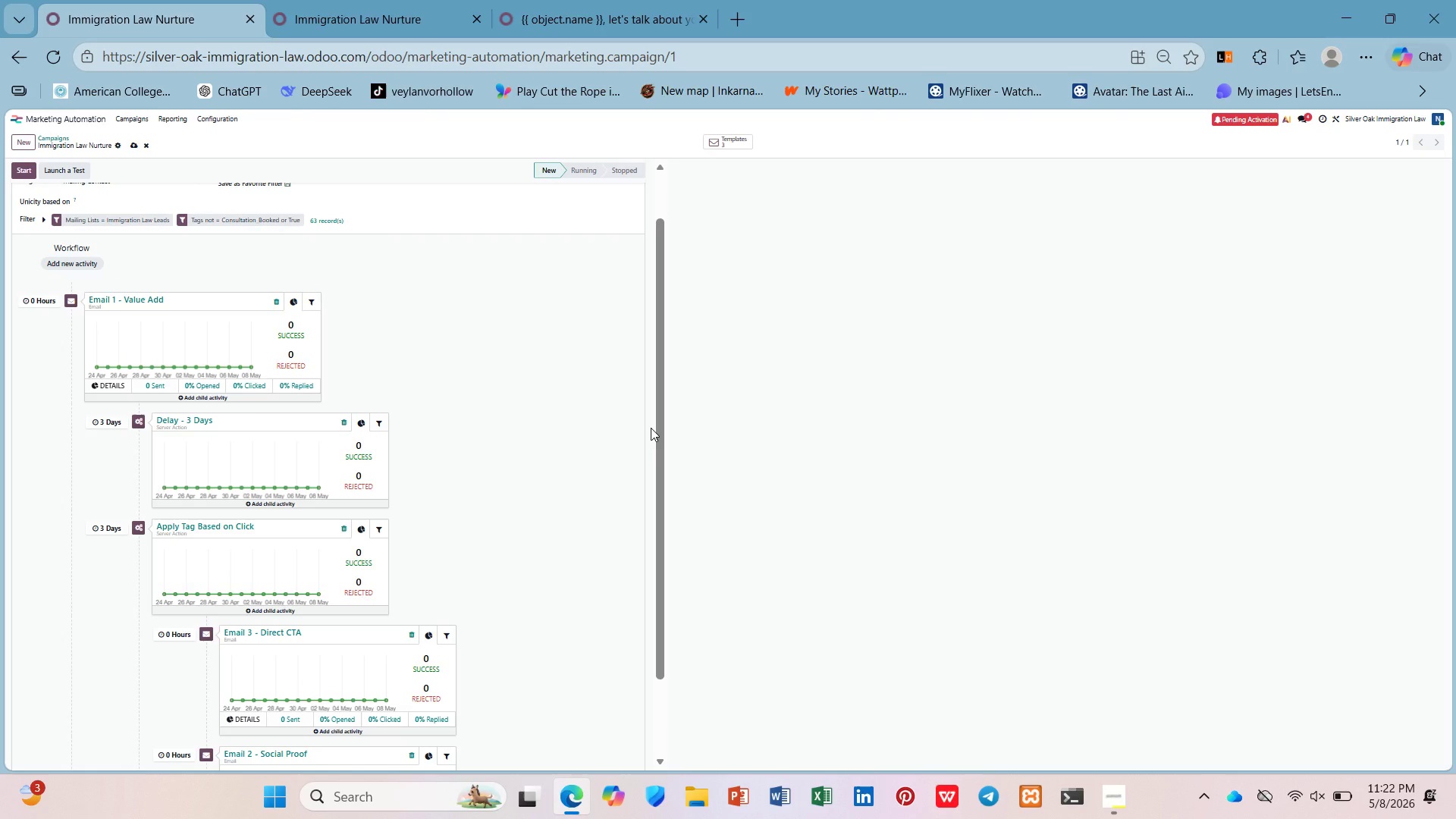 
left_click_drag(start_coordinate=[651, 428], to_coordinate=[657, 403])
 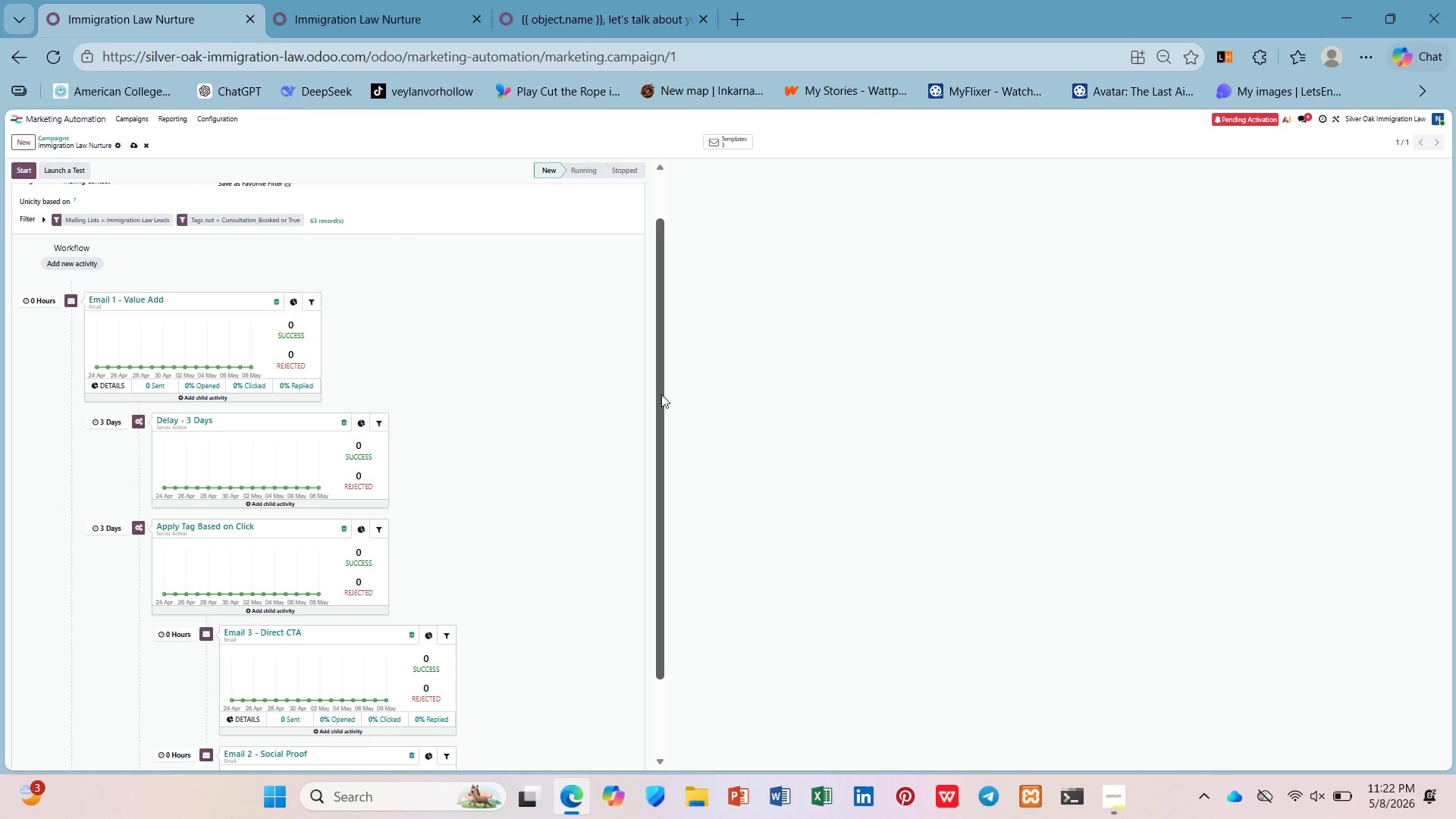 
left_click_drag(start_coordinate=[661, 394], to_coordinate=[666, 388])
 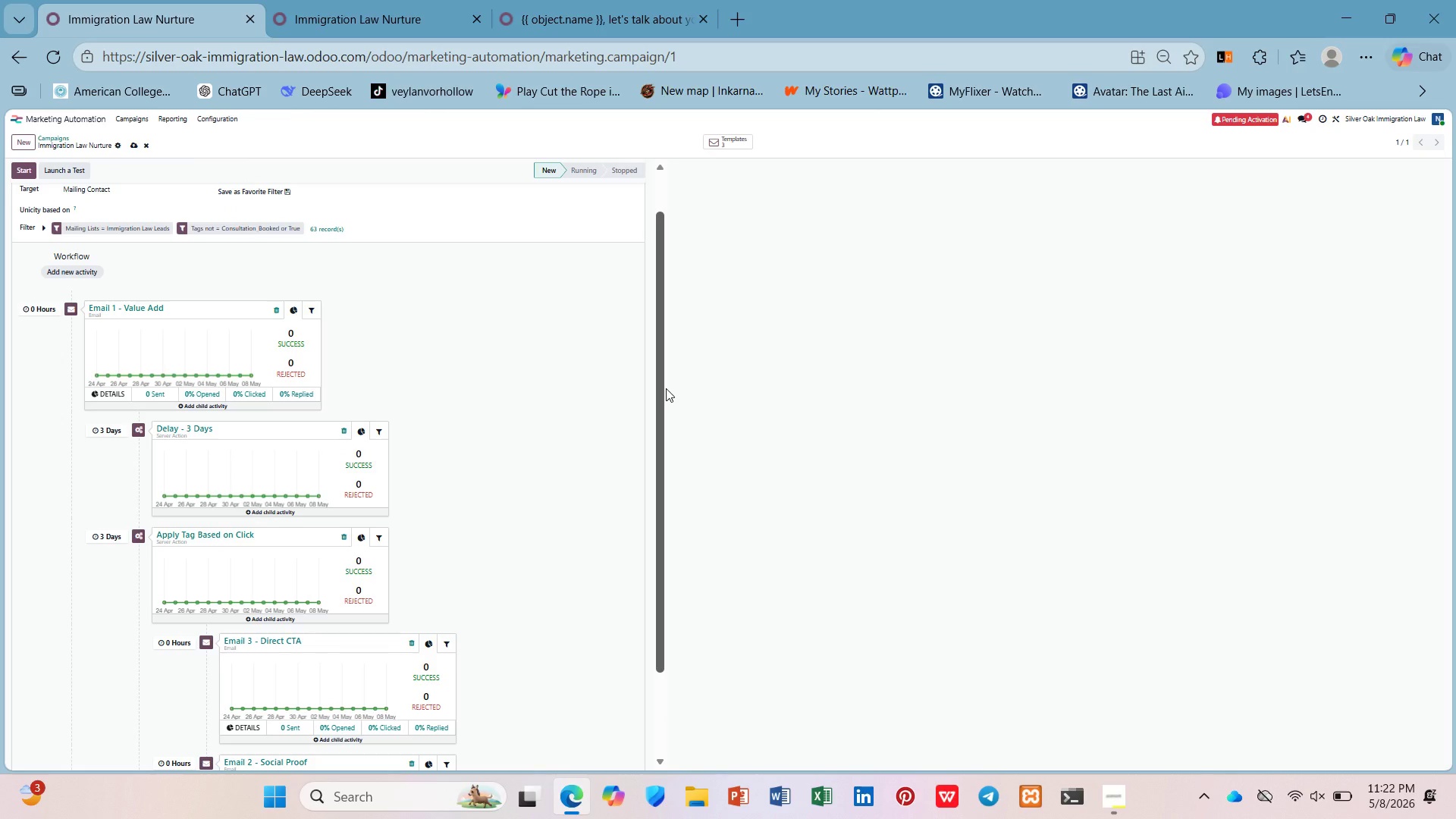 
hold_key(key=ControlLeft, duration=0.83)
scroll: coordinate [665, 389], scroll_direction: down, amount: 1.0
 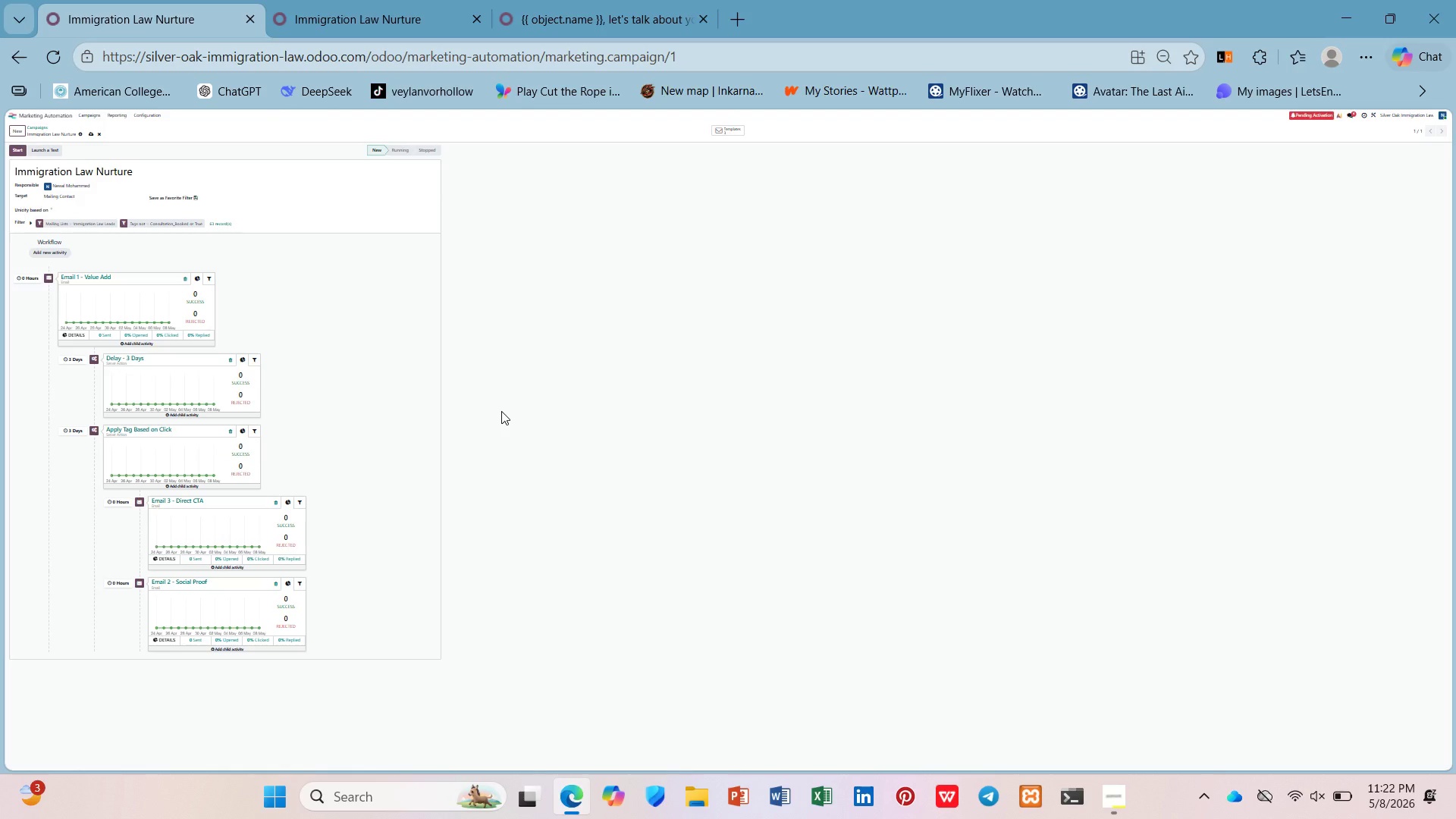 
wait(5.48)
 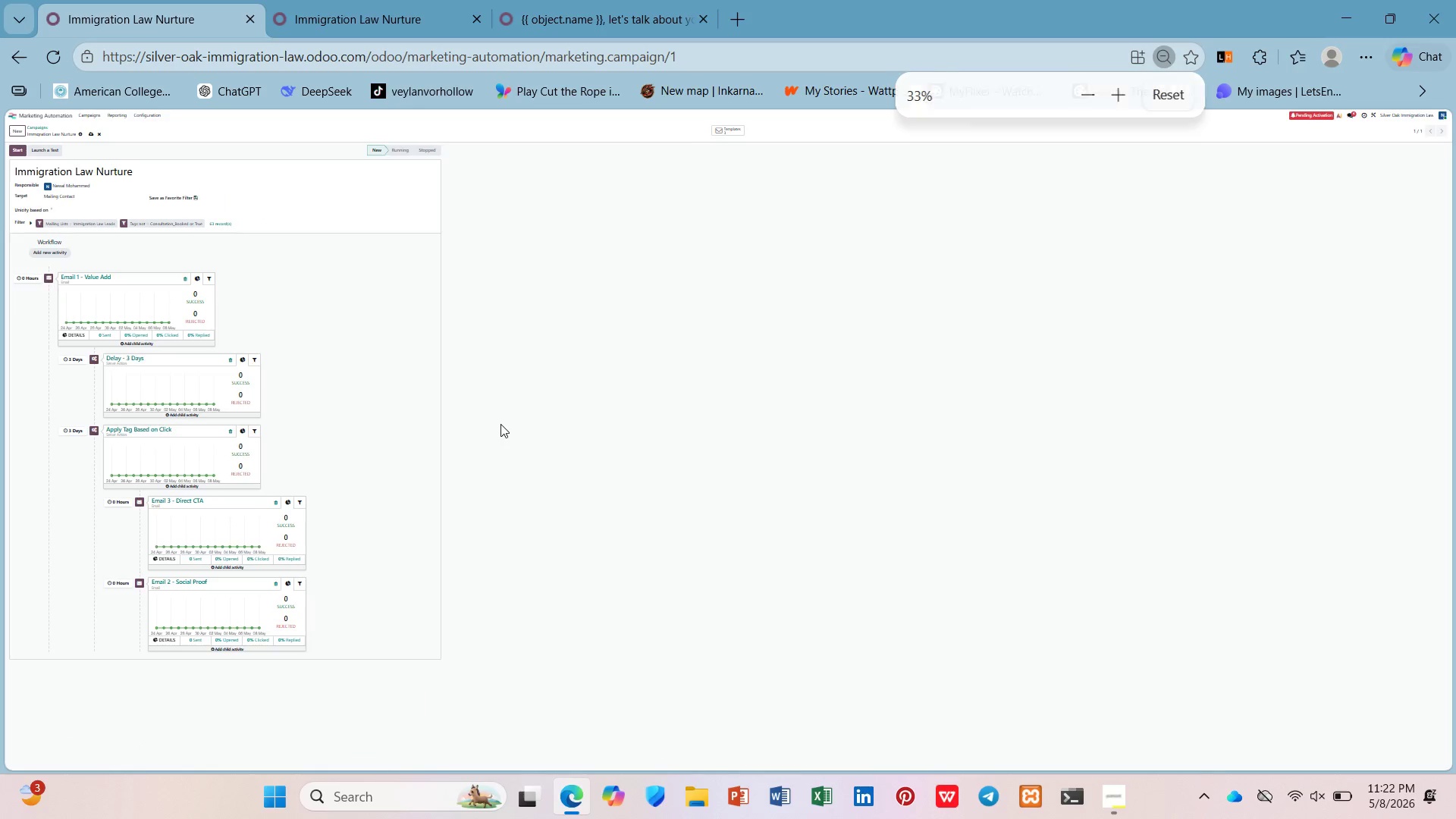 
key(PrintScreen)
 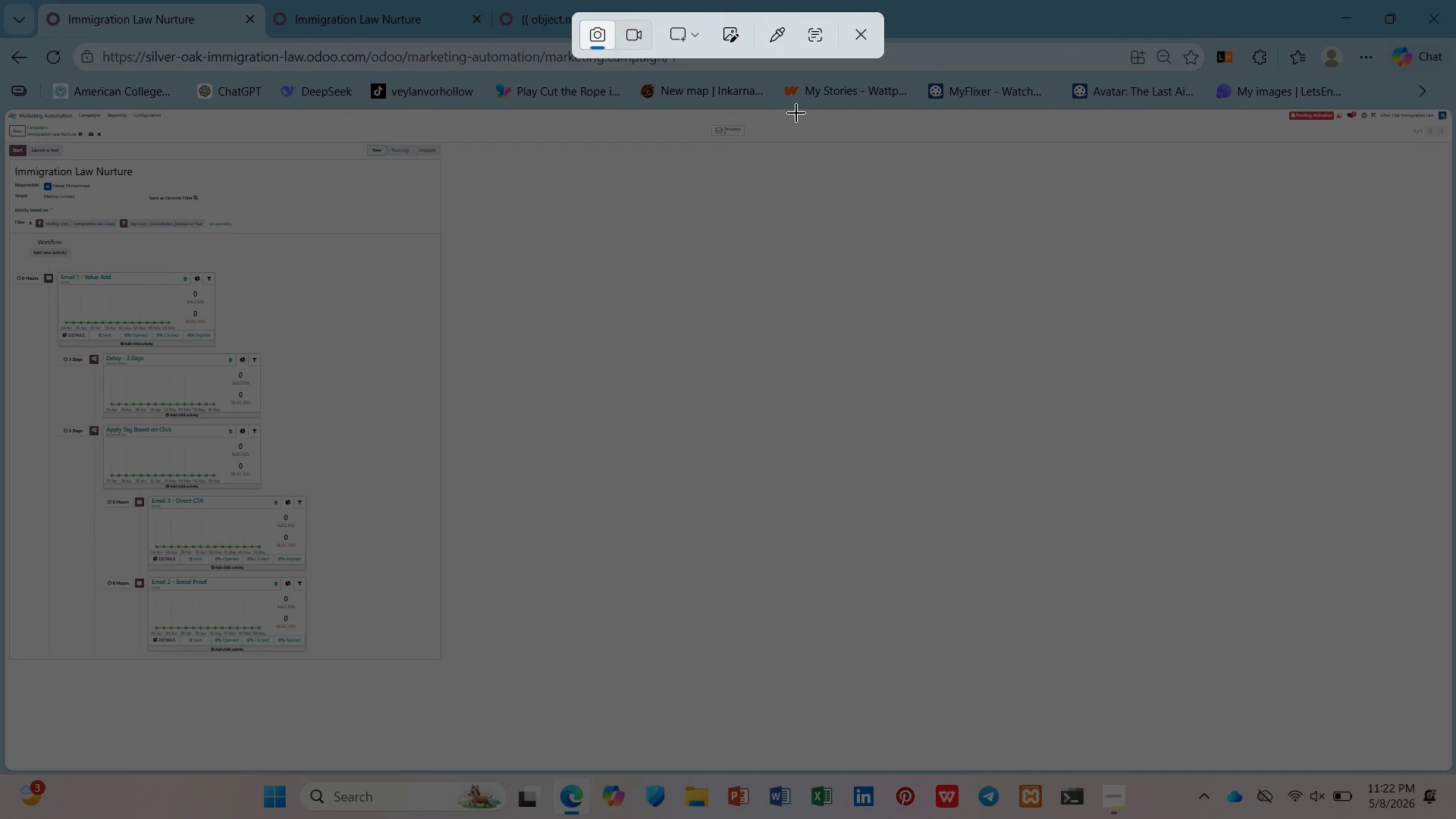 
left_click_drag(start_coordinate=[798, 108], to_coordinate=[0, 665])
 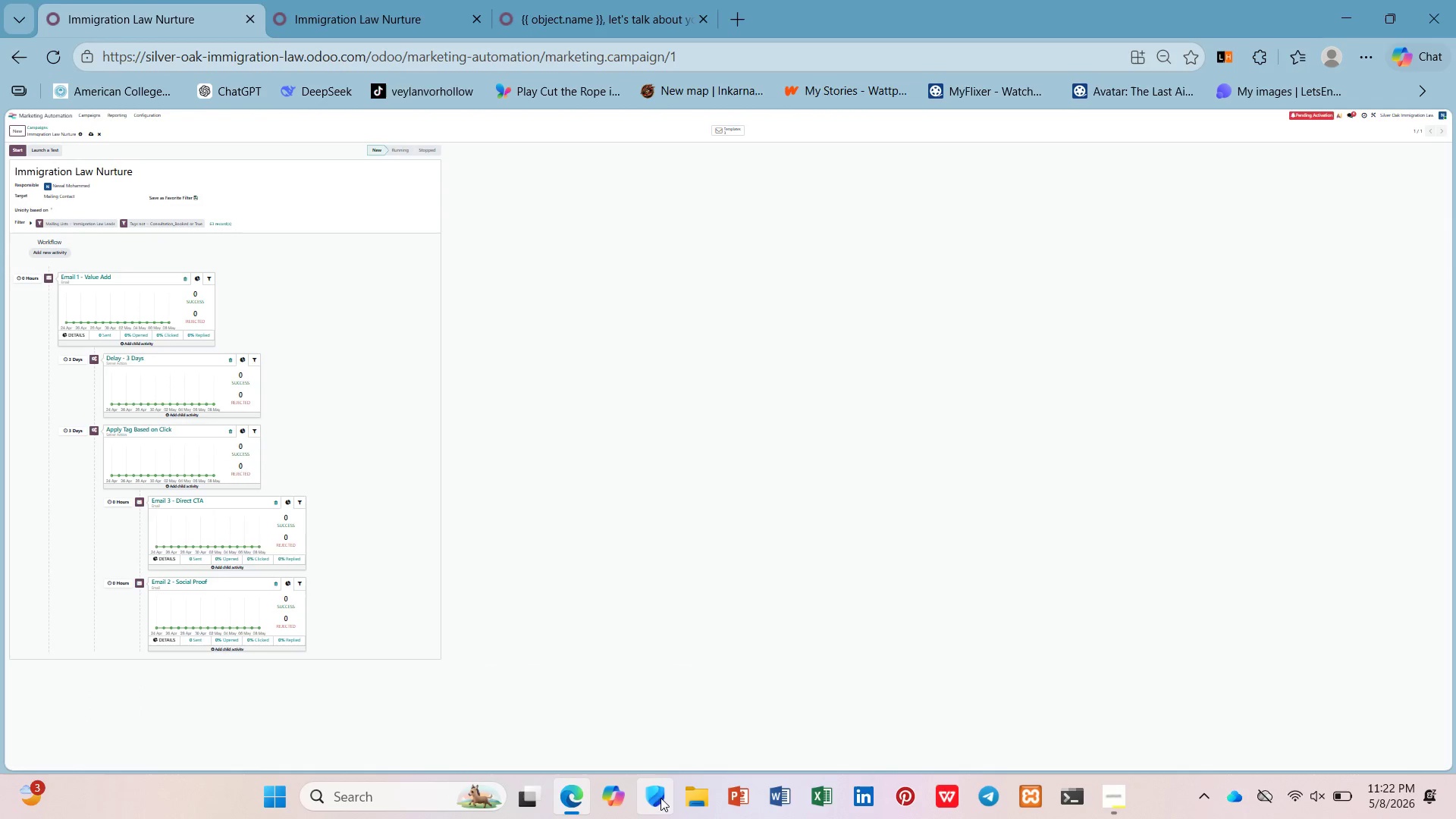 
left_click([689, 785])
 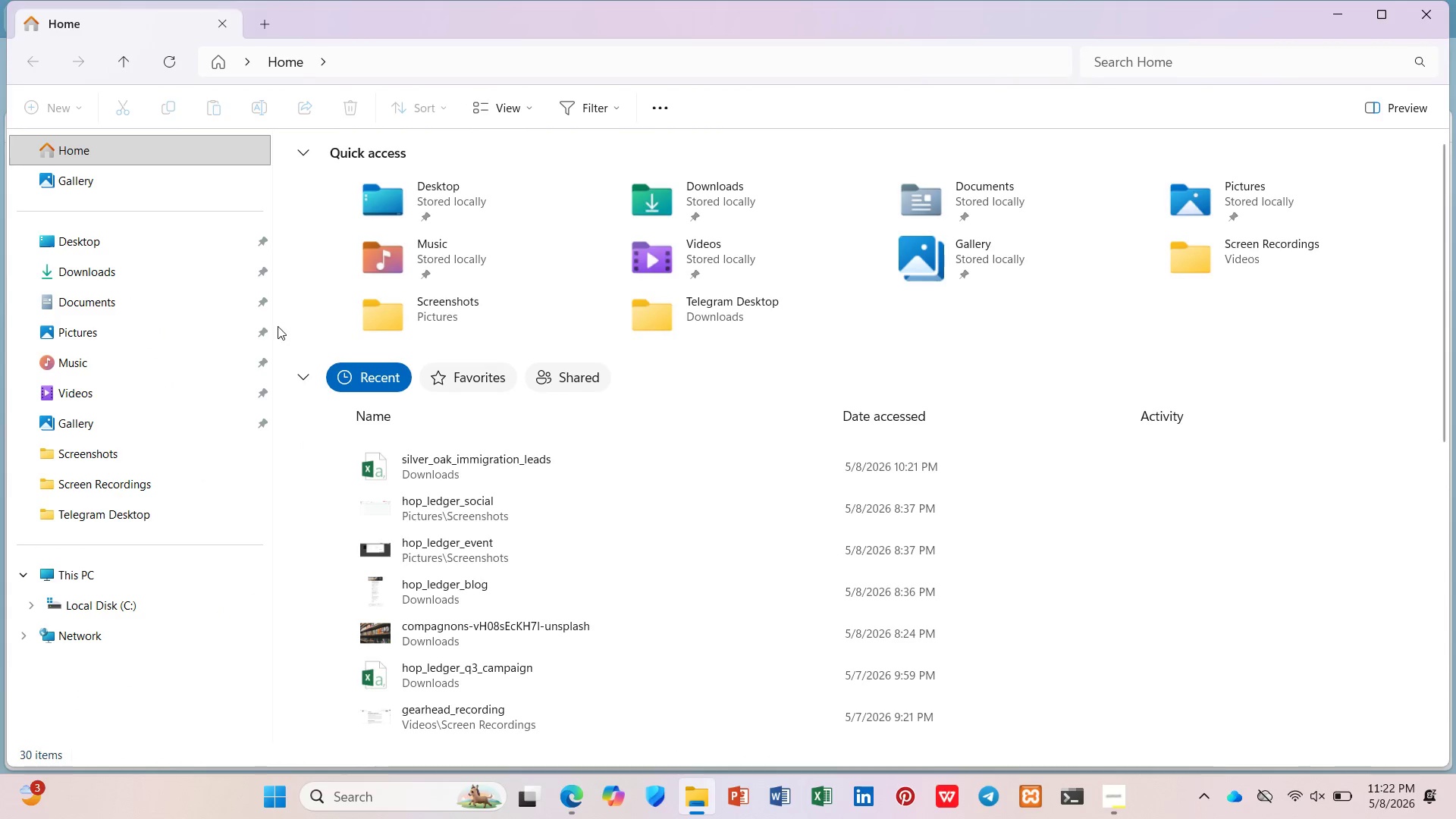 
left_click([49, 446])
 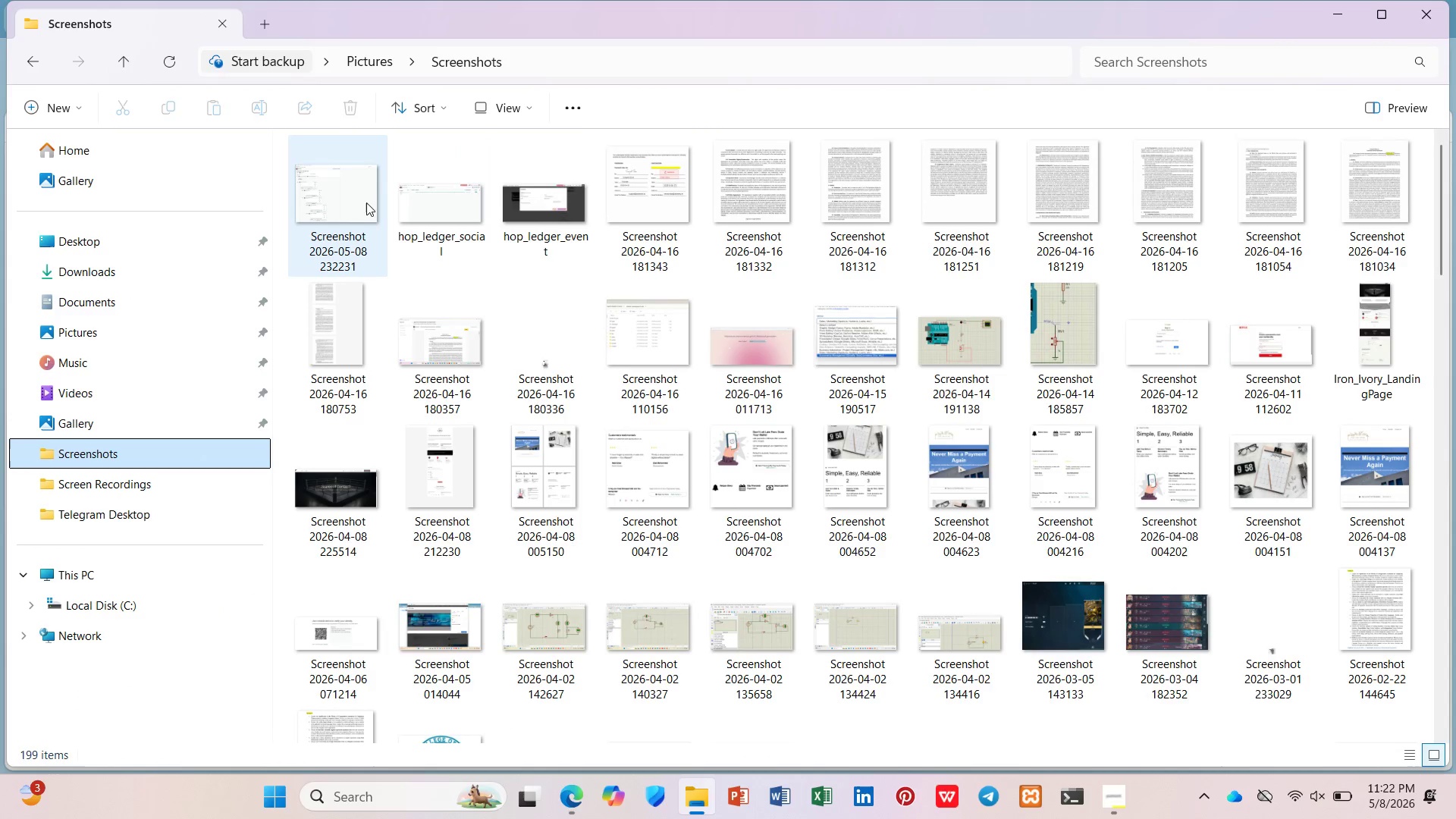 
double_click([365, 203])
 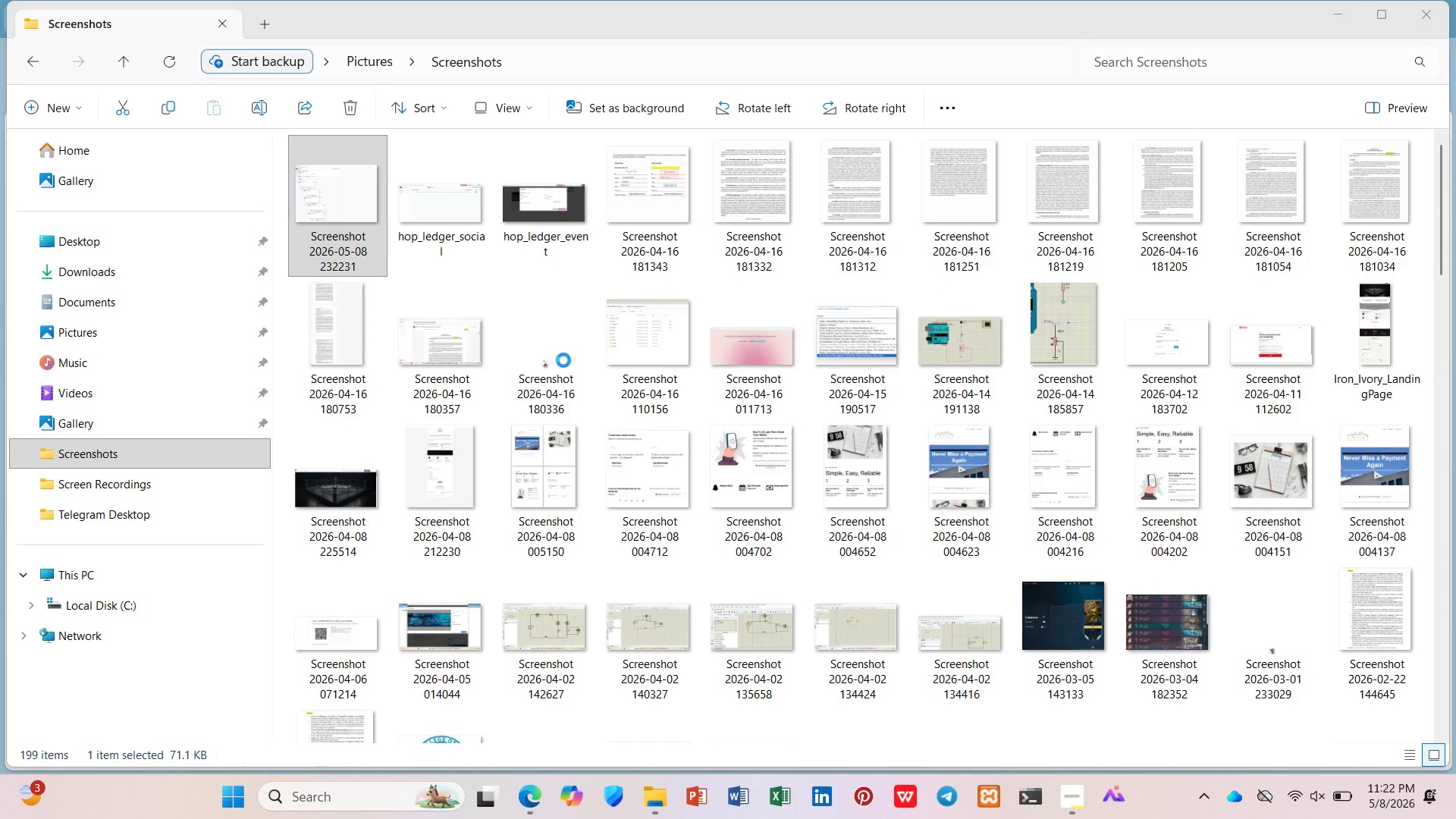 
scroll: coordinate [553, 367], scroll_direction: up, amount: 6.0
 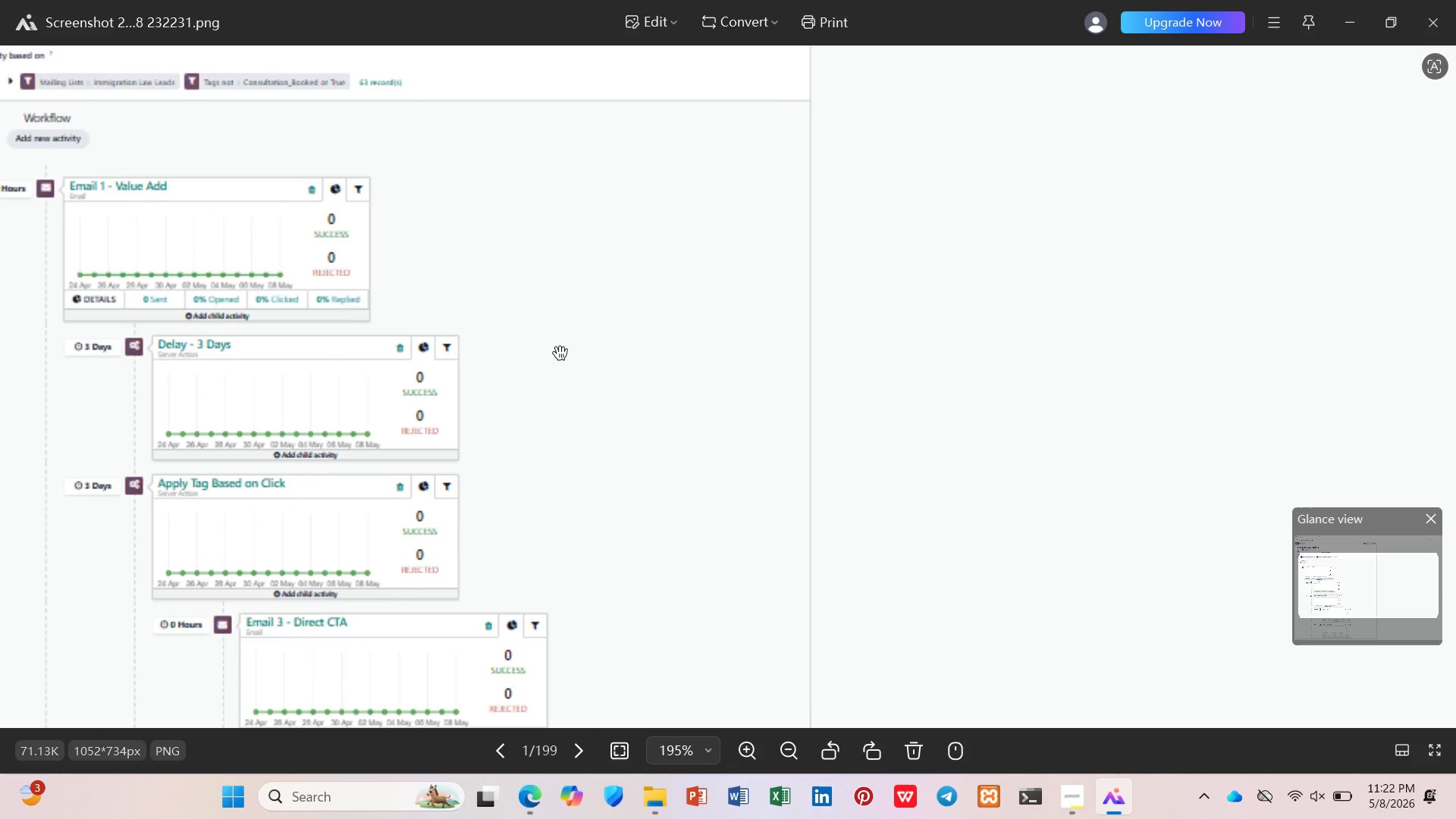 
left_click([1427, 22])
 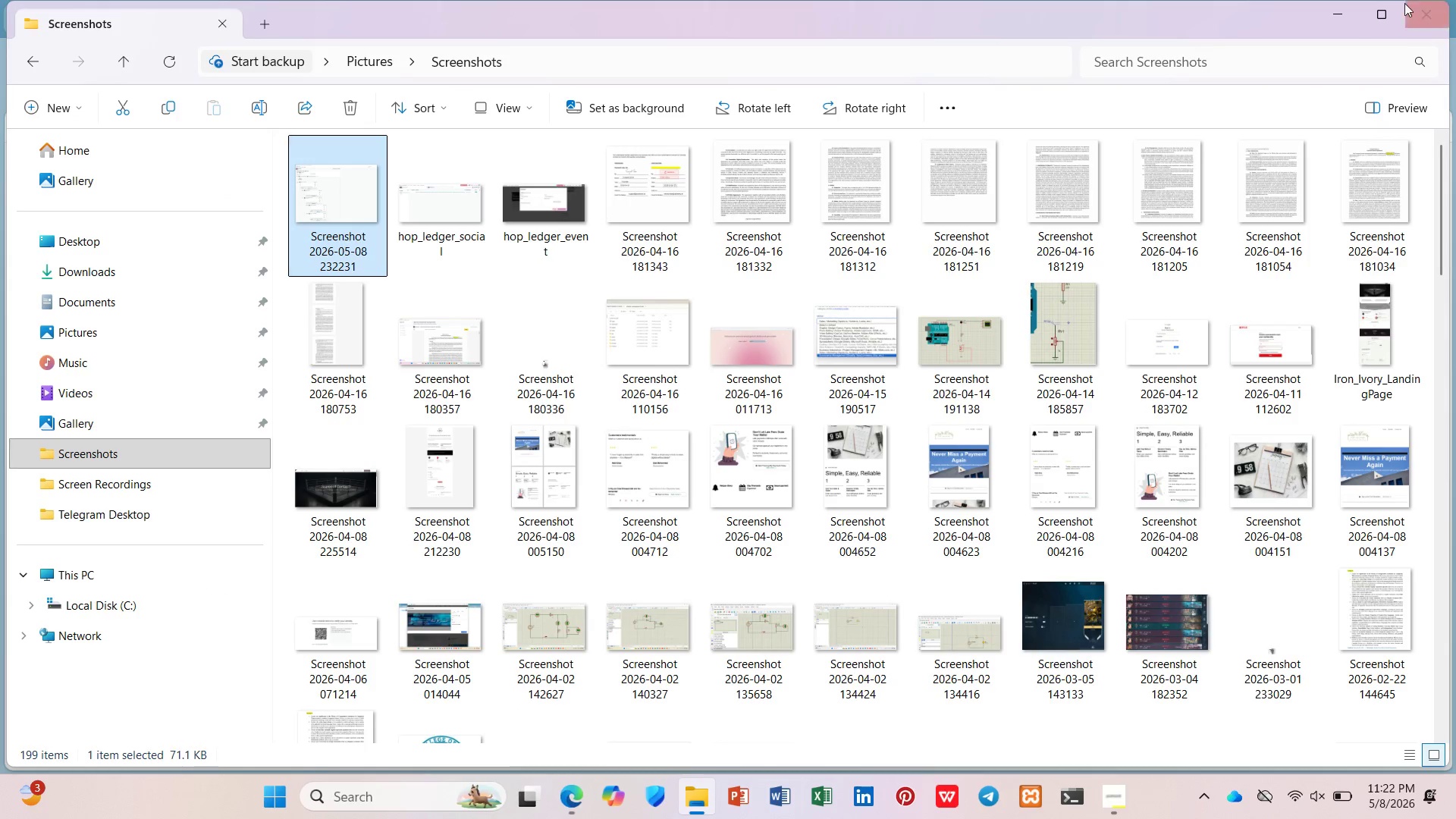 
left_click([1331, 9])
 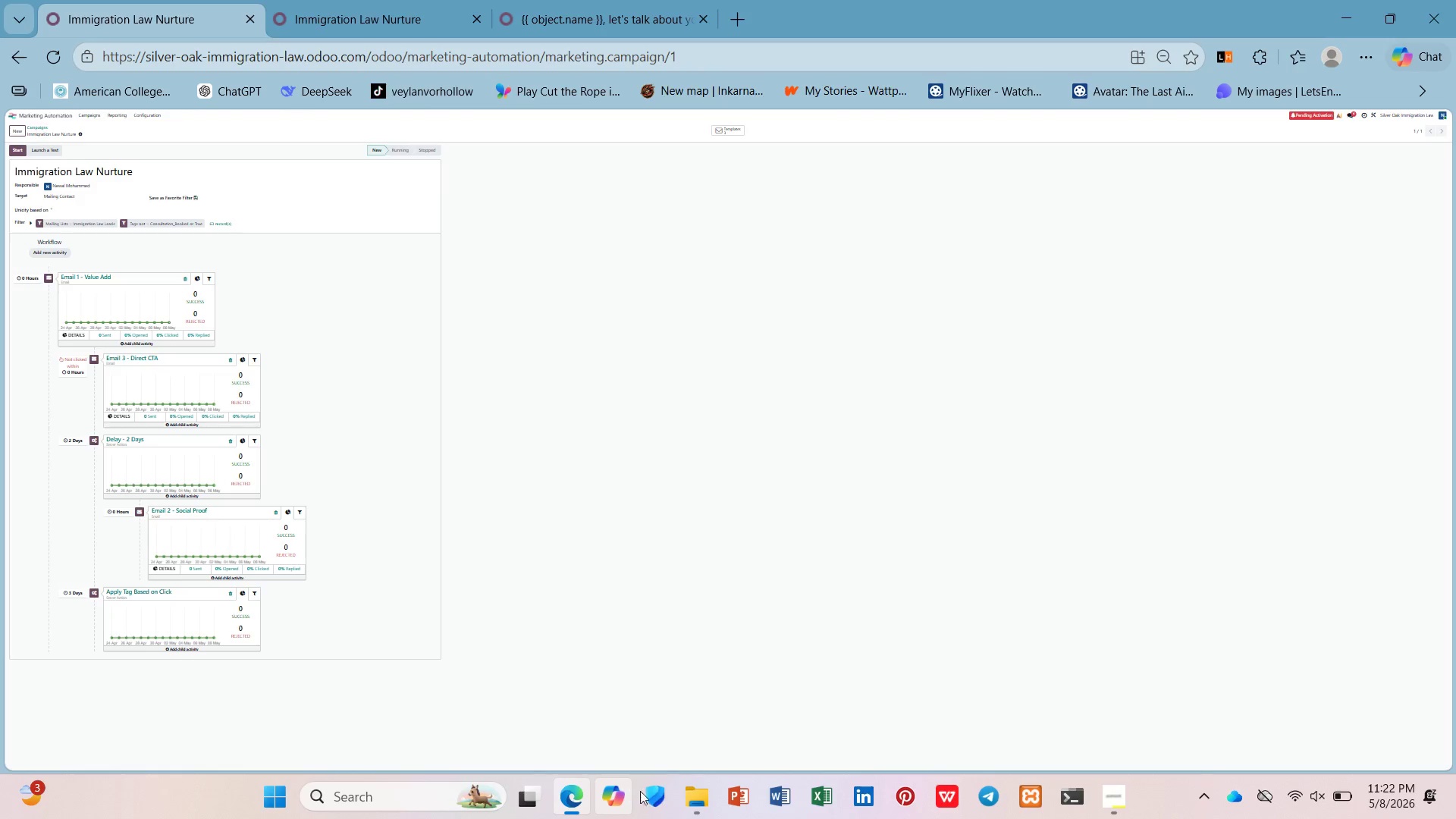 
left_click([696, 799])
 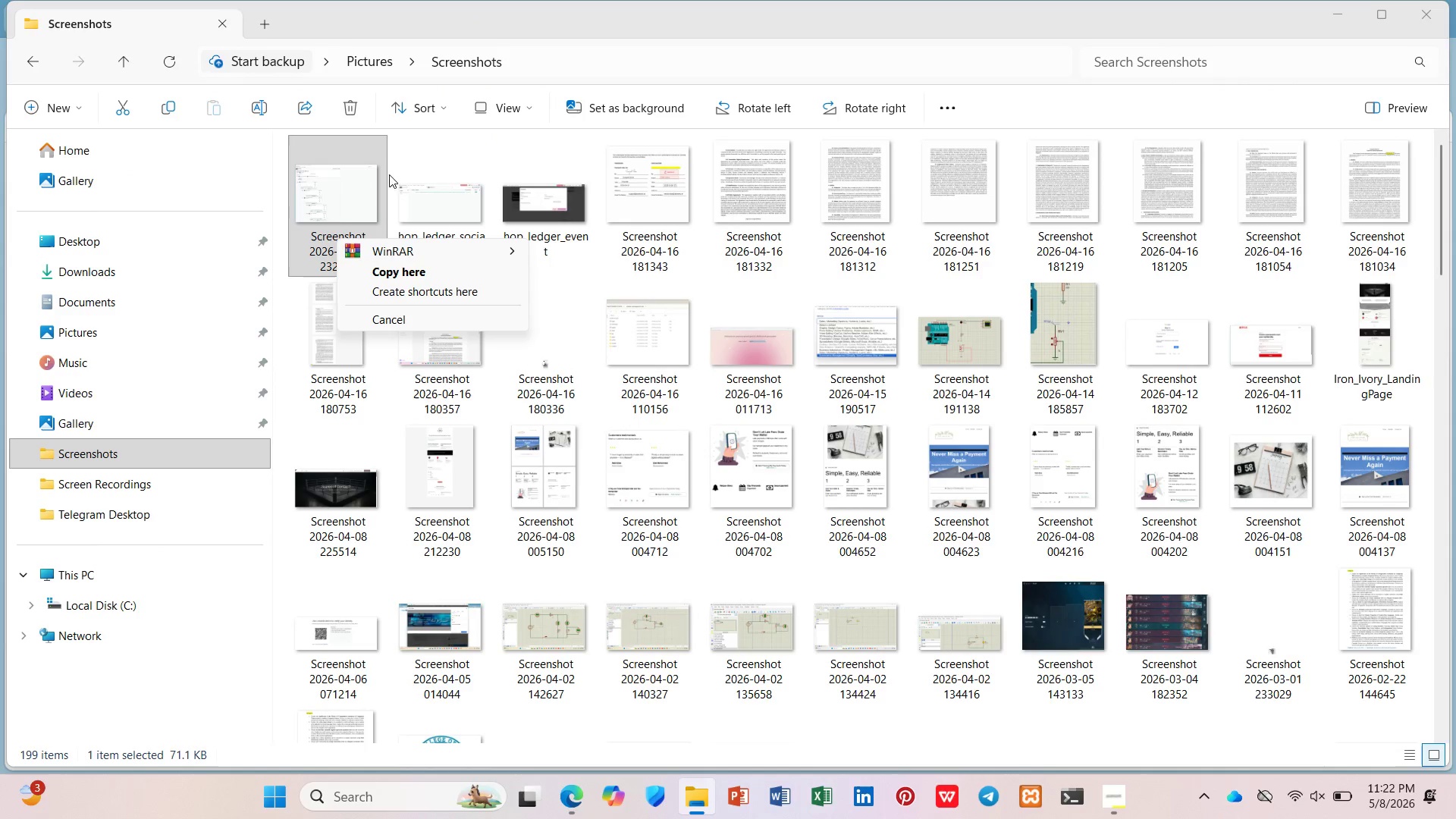 
left_click([354, 202])
 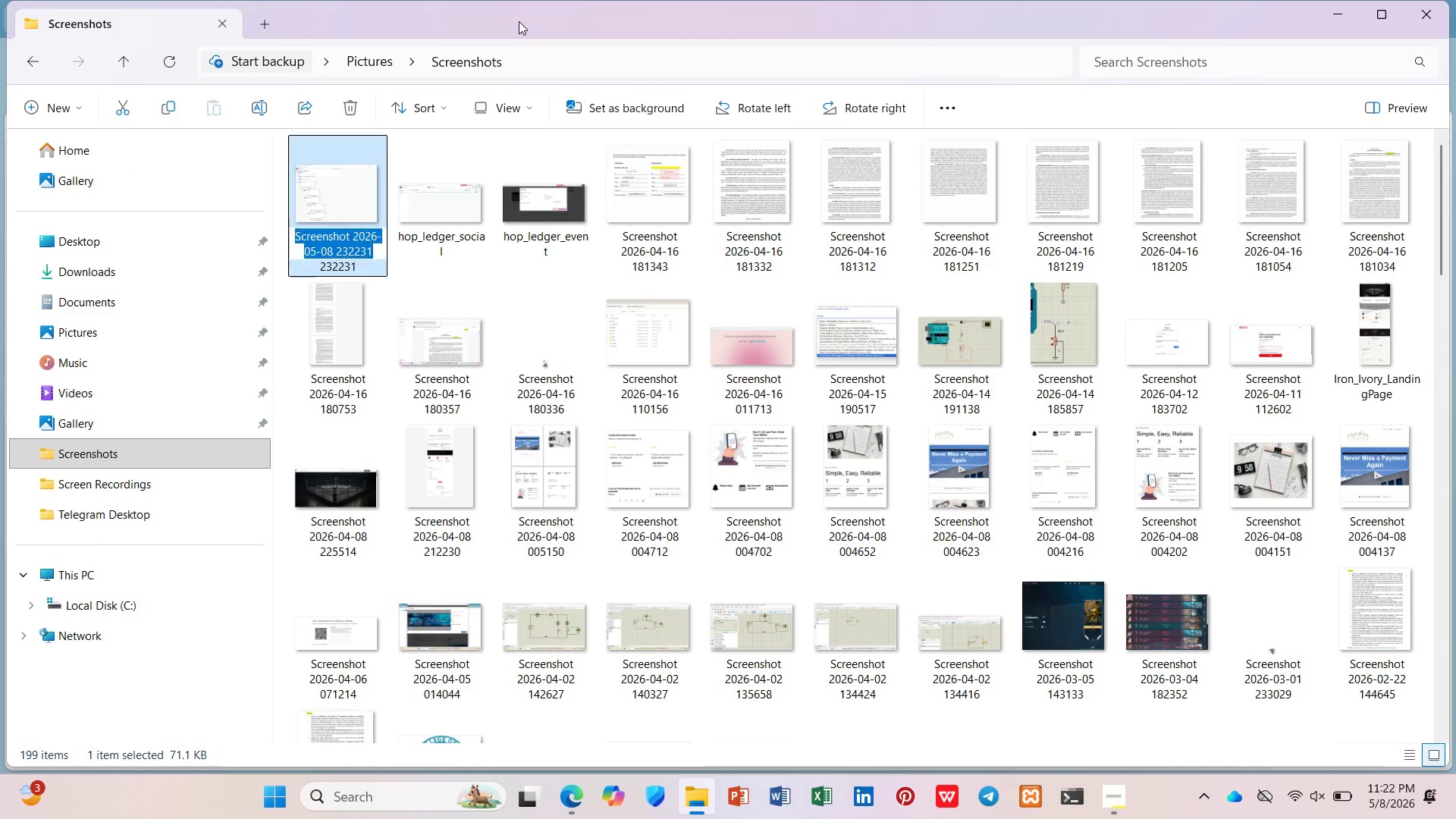 
type(silver-oak_workflwo)
key(Backspace)
key(Backspace)
type(ow)
 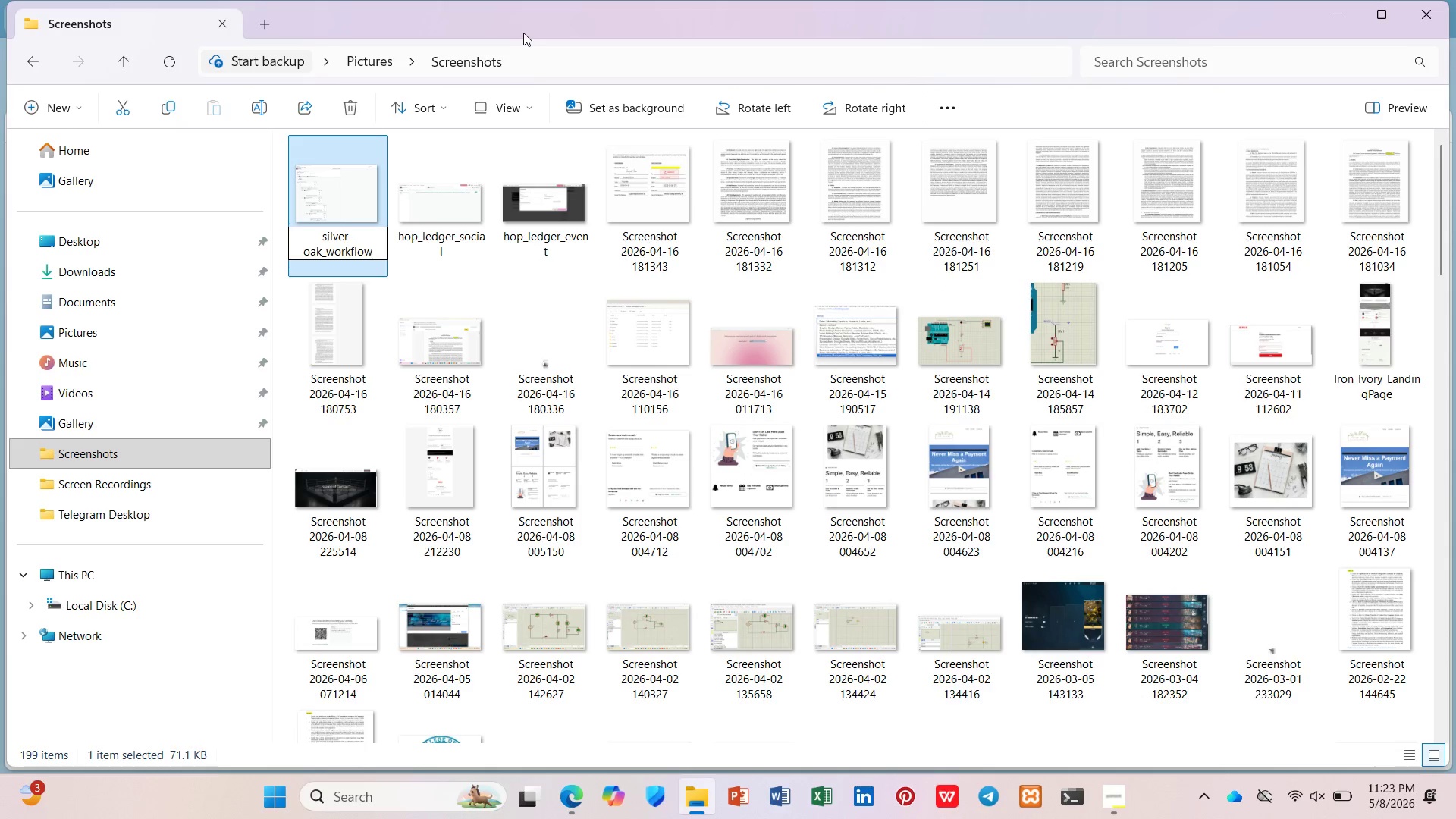 
key(ArrowUp)
 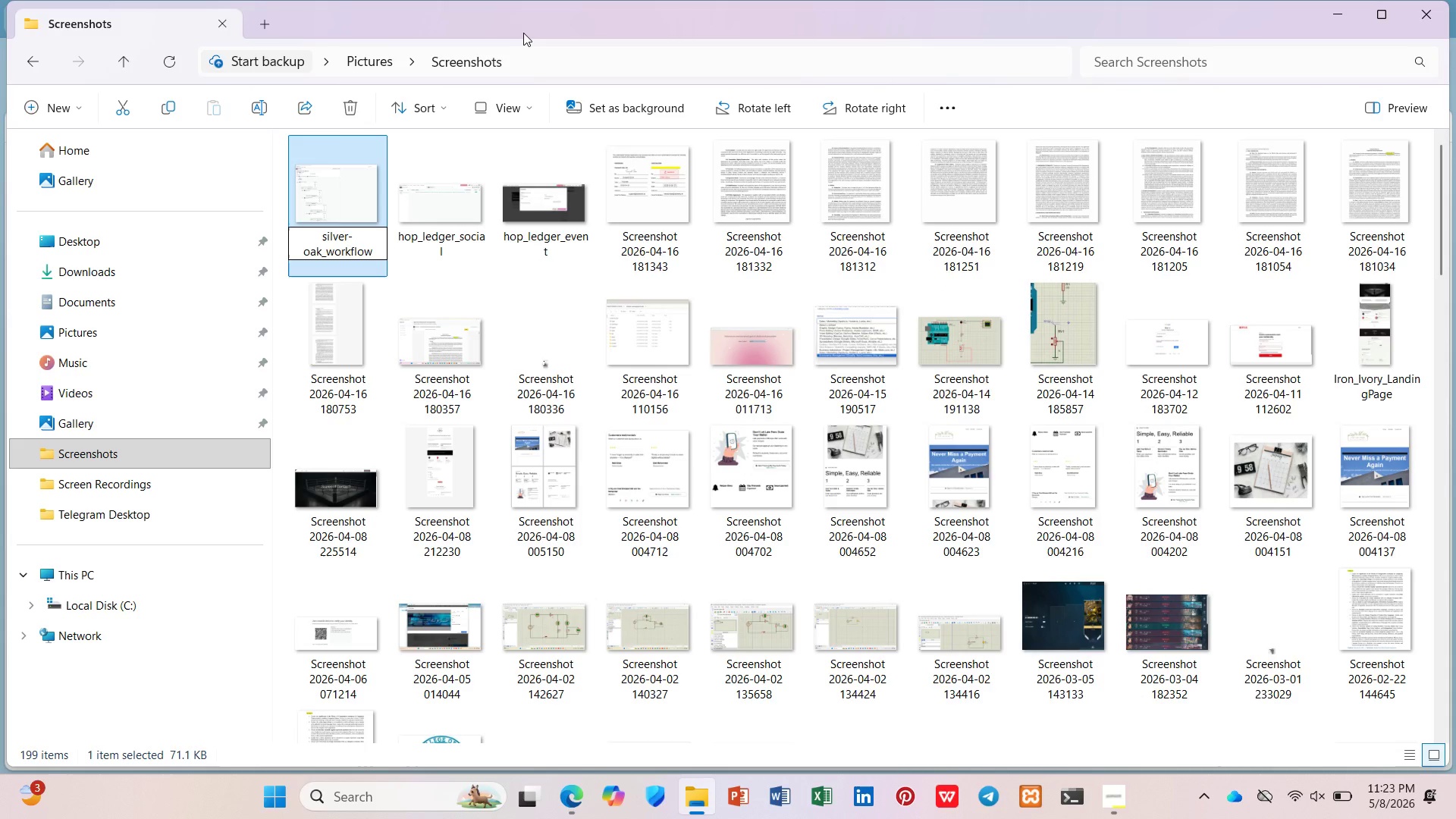 
key(Backspace)
 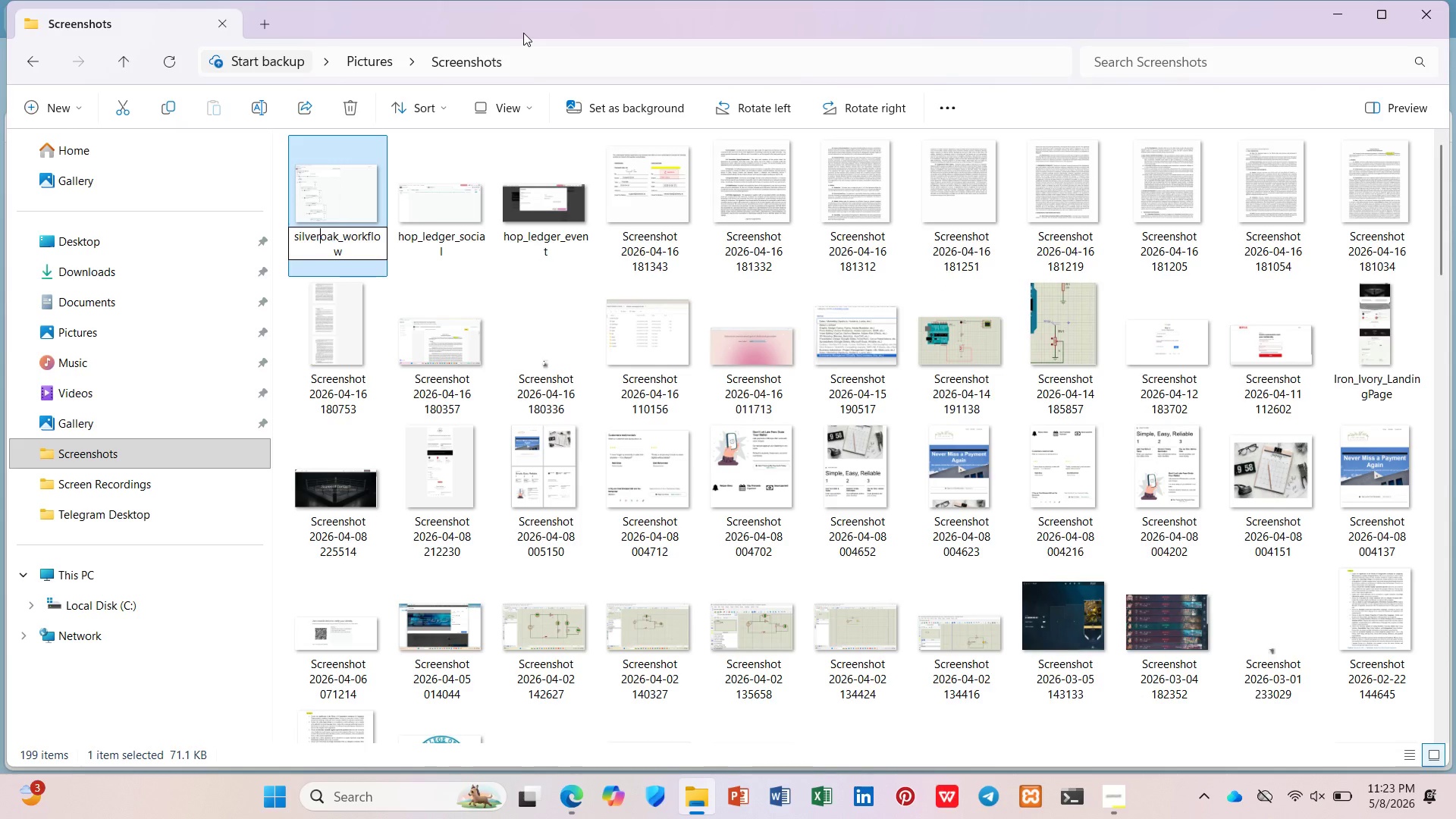 
key(Shift+ShiftLeft)
 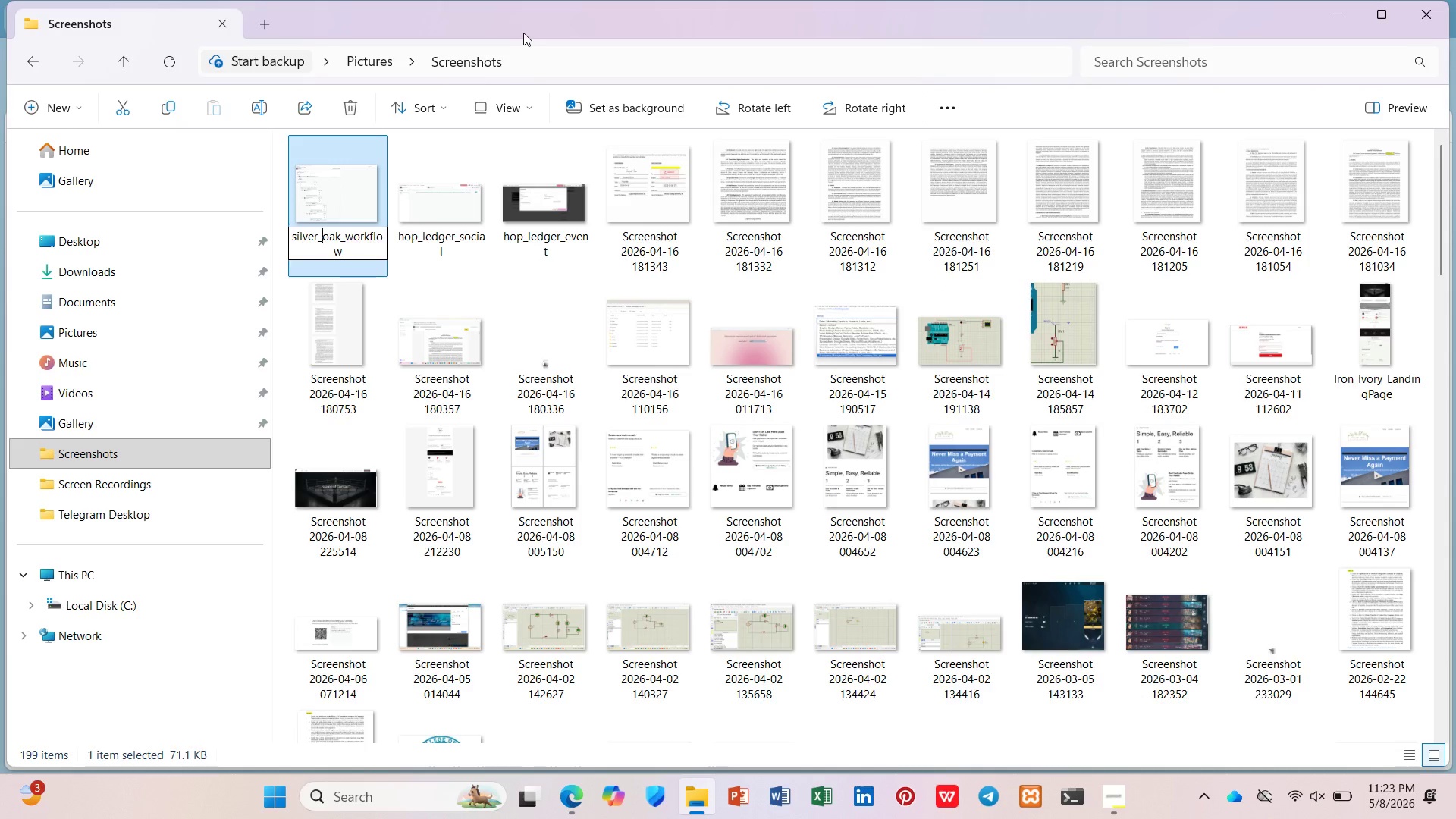 
key(Shift+Minus)
 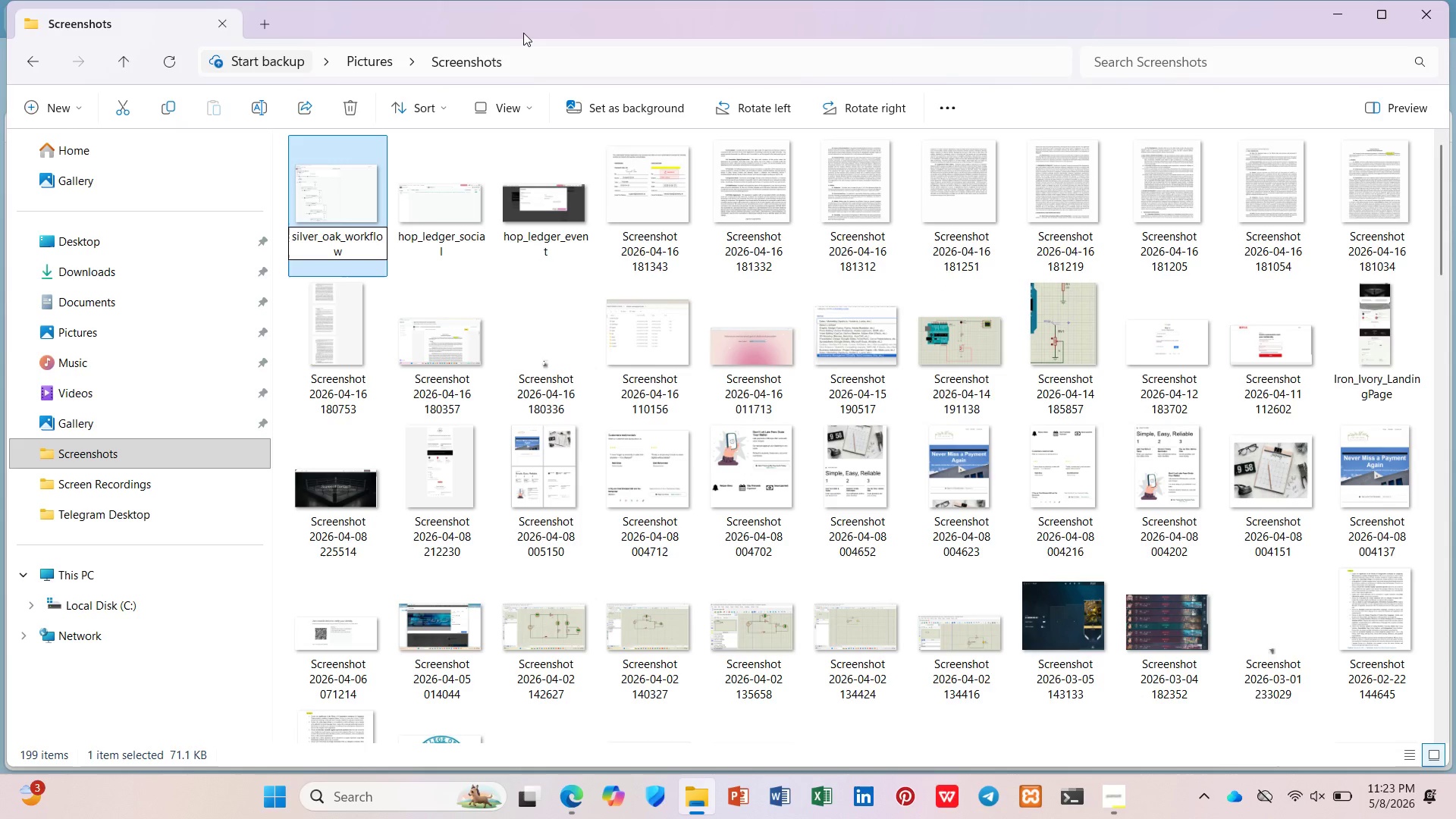 
key(Enter)
 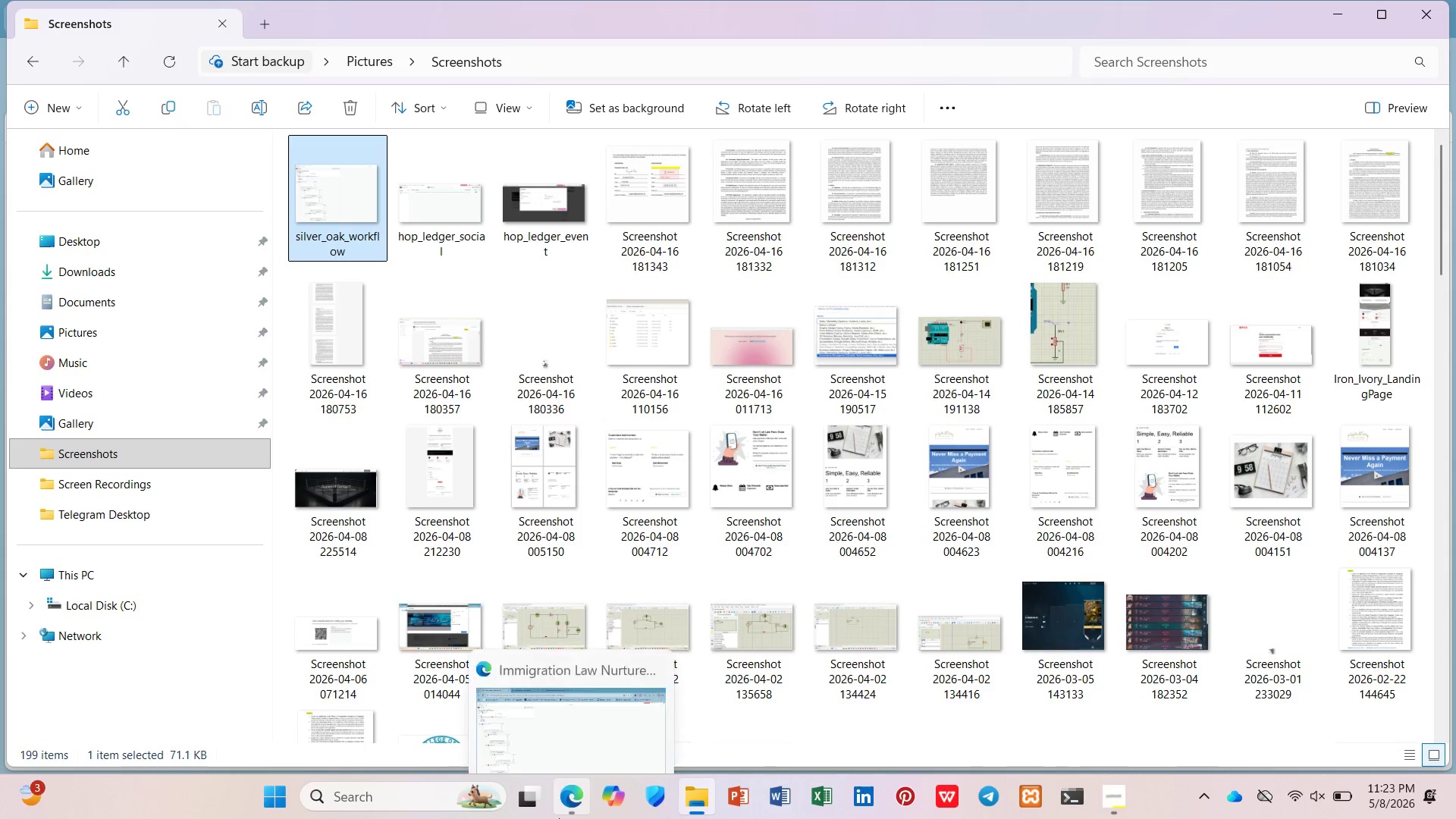 
wait(9.59)
 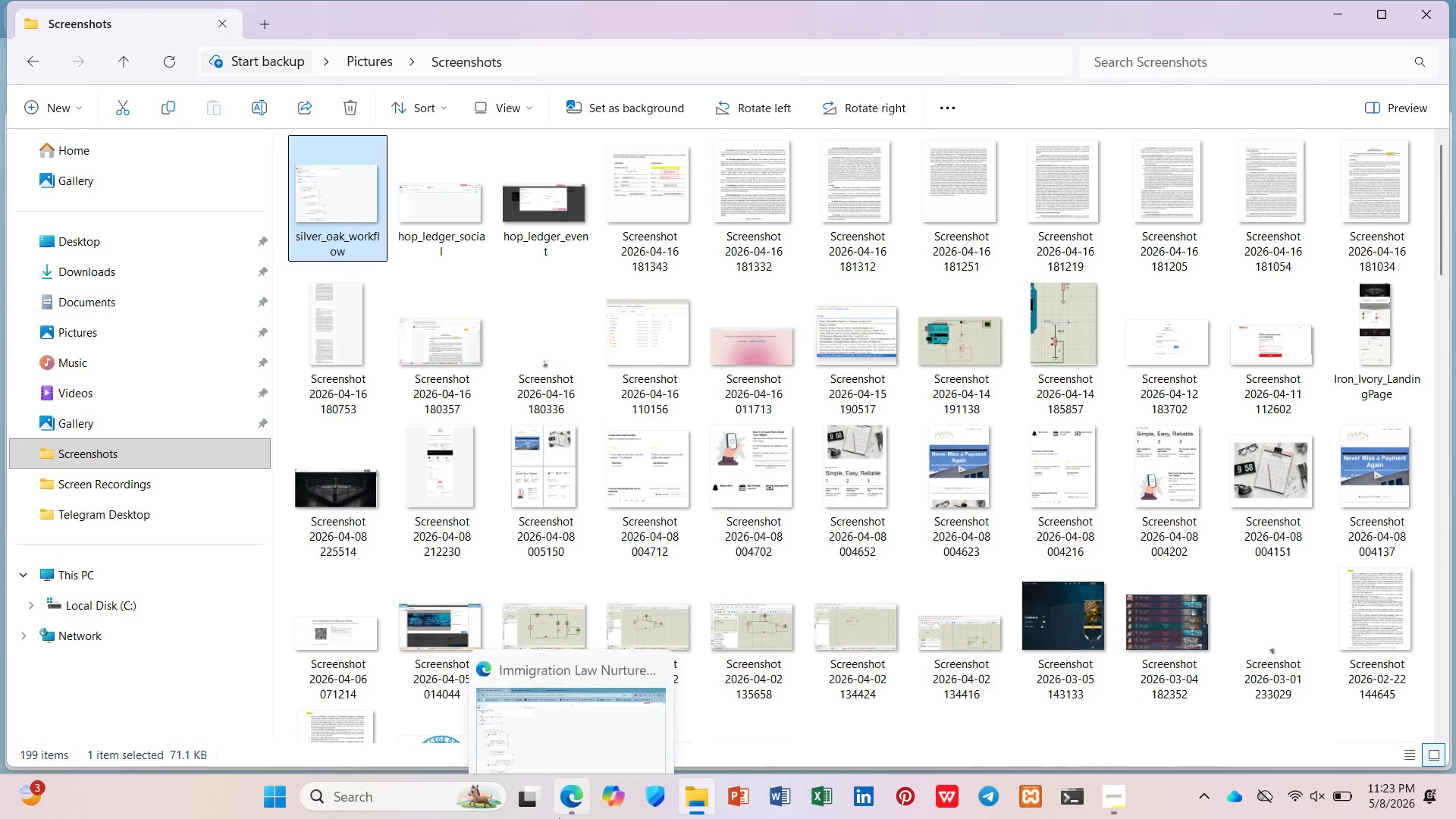 
left_click([559, 818])
 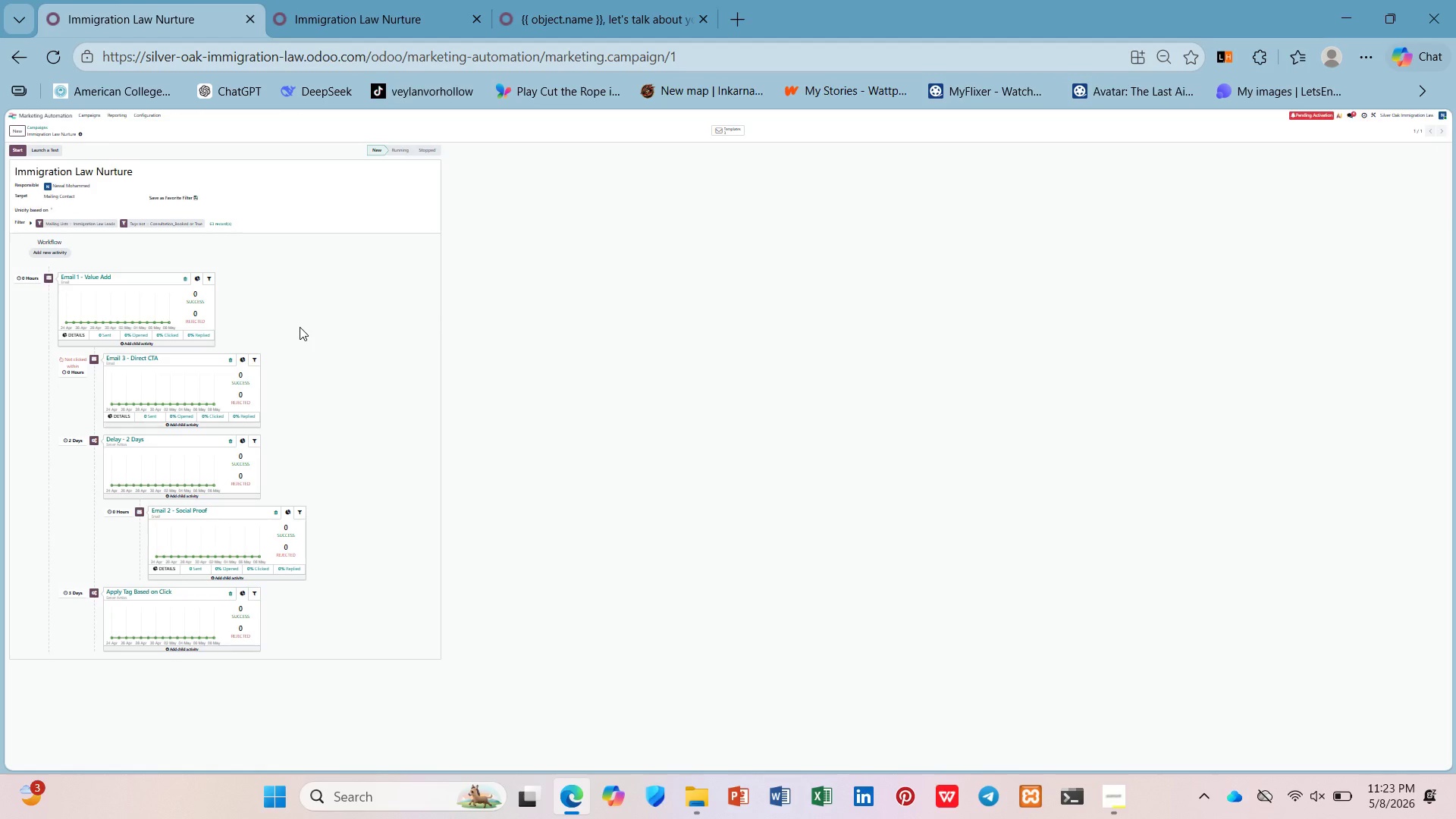 
key(Control+0)
 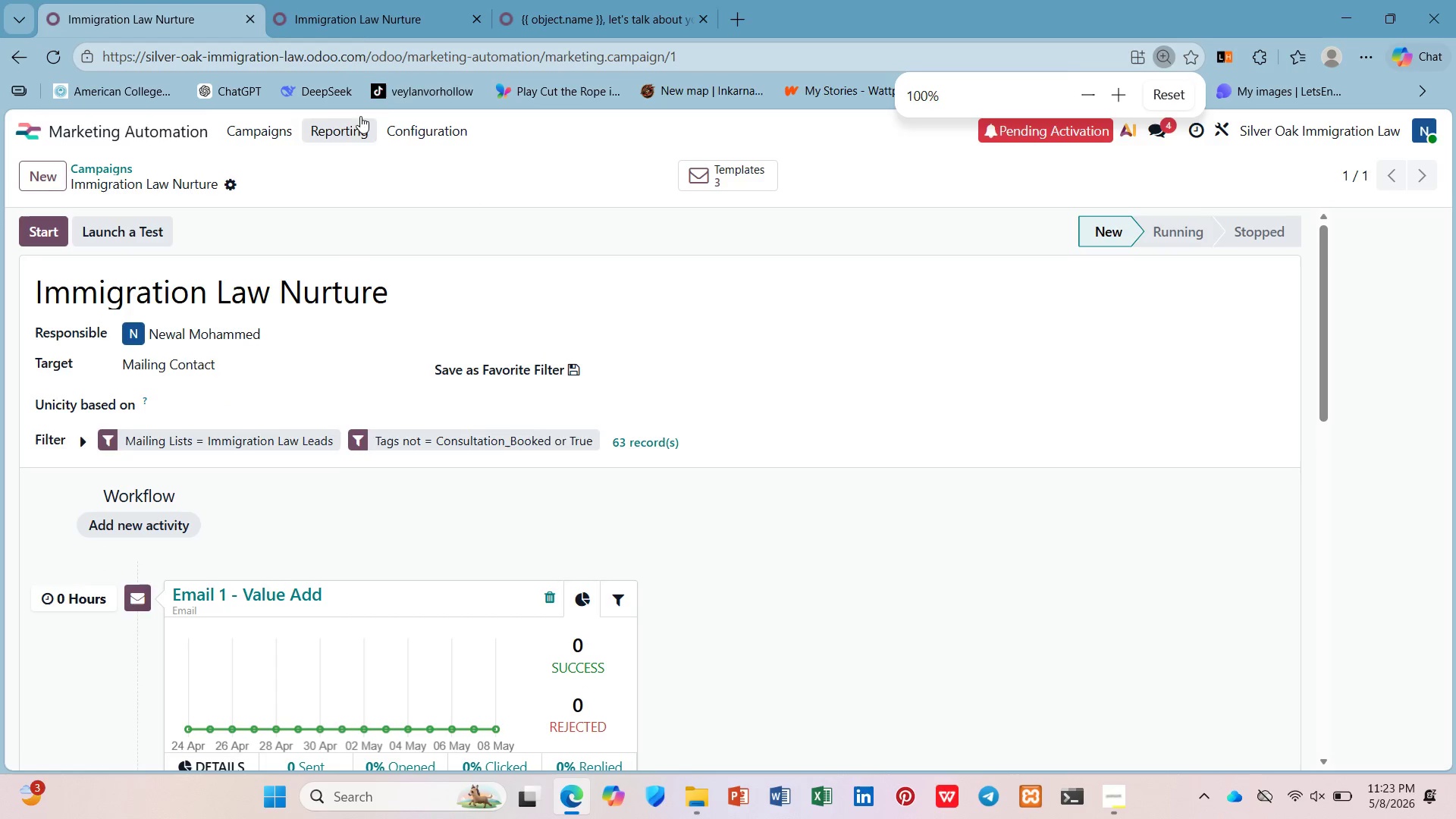 
left_click_drag(start_coordinate=[345, 1], to_coordinate=[345, 8])
 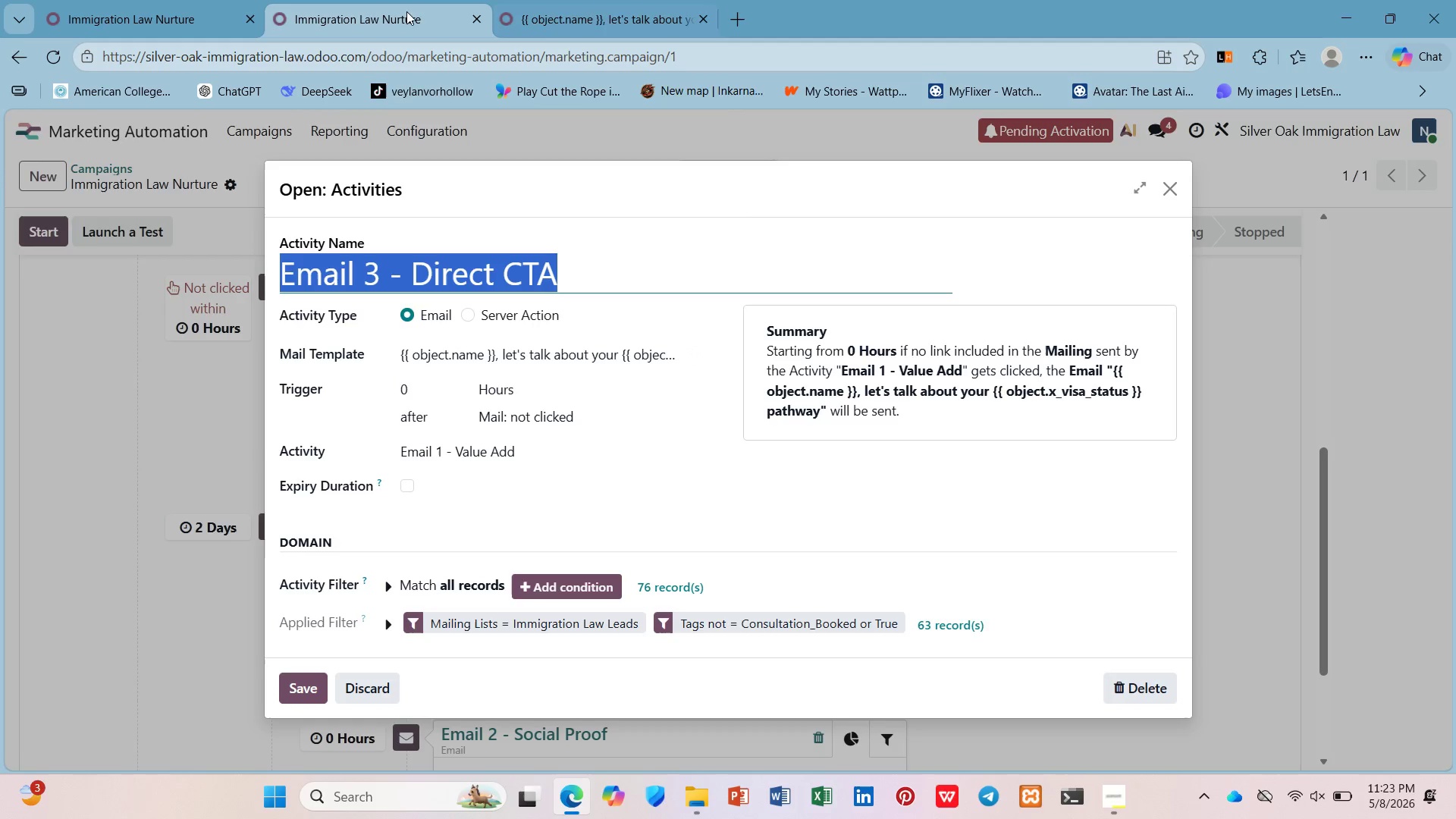 
left_click([470, 21])
 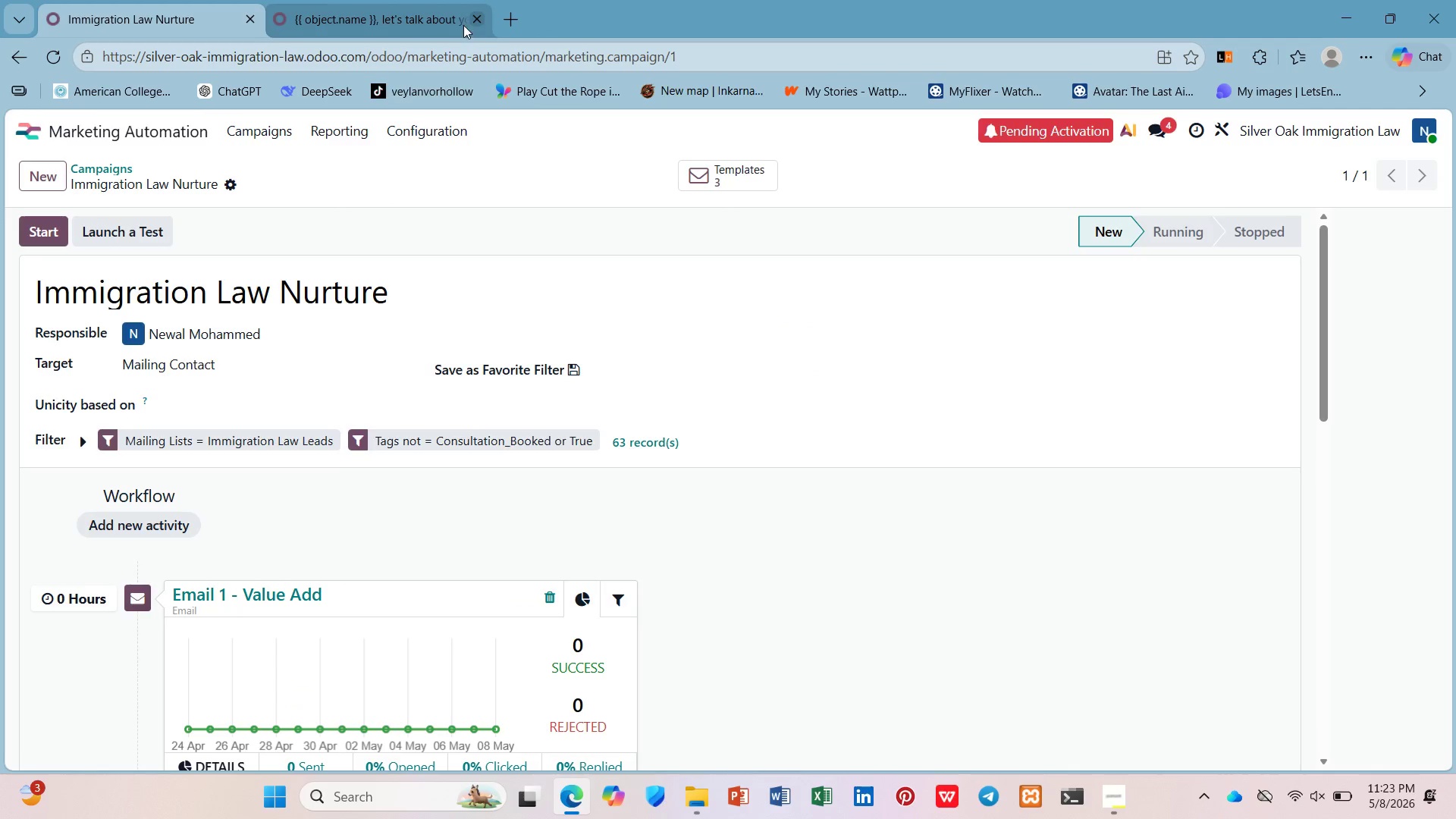 
left_click([406, 14])
 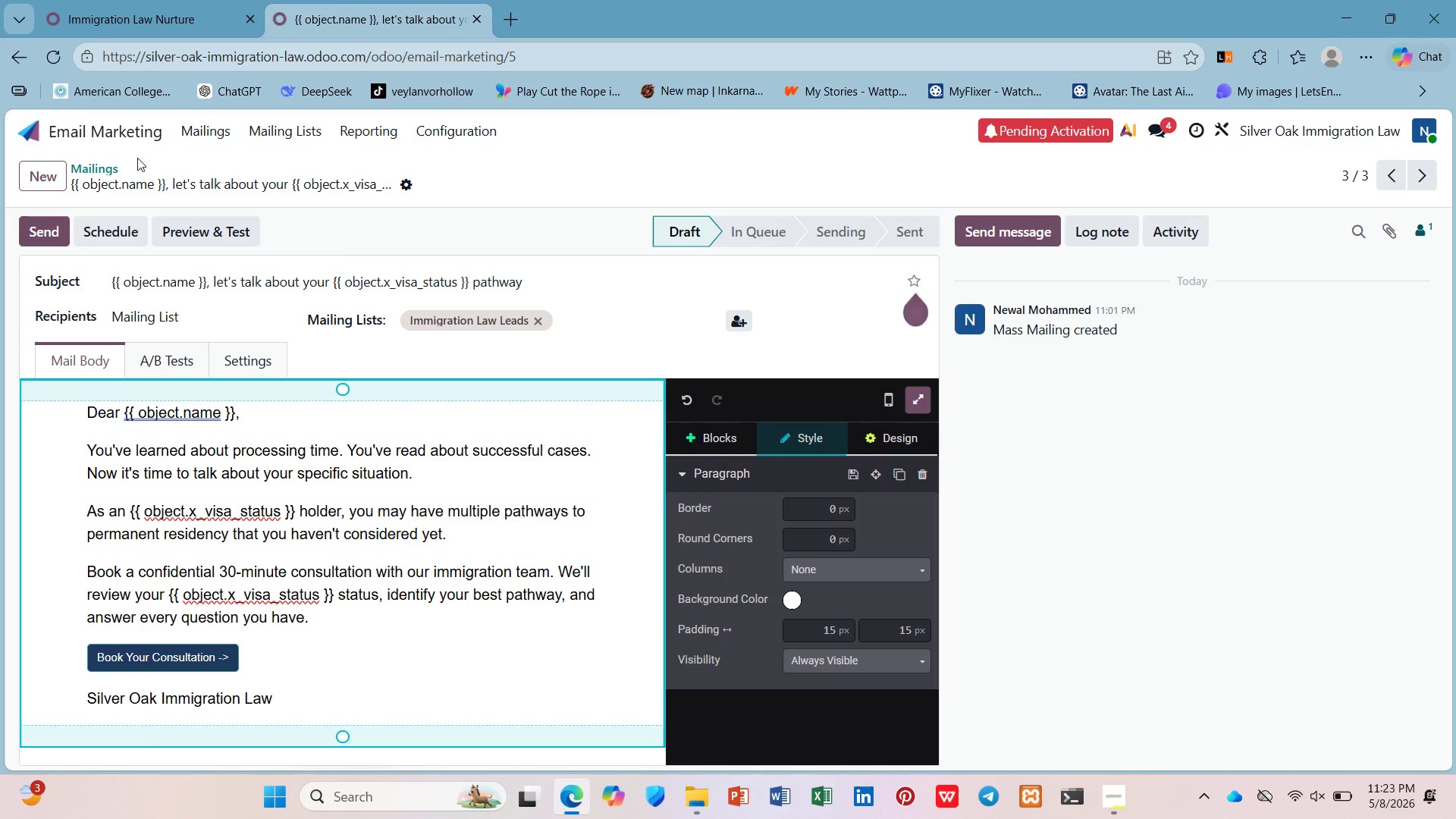 
left_click([204, 141])
 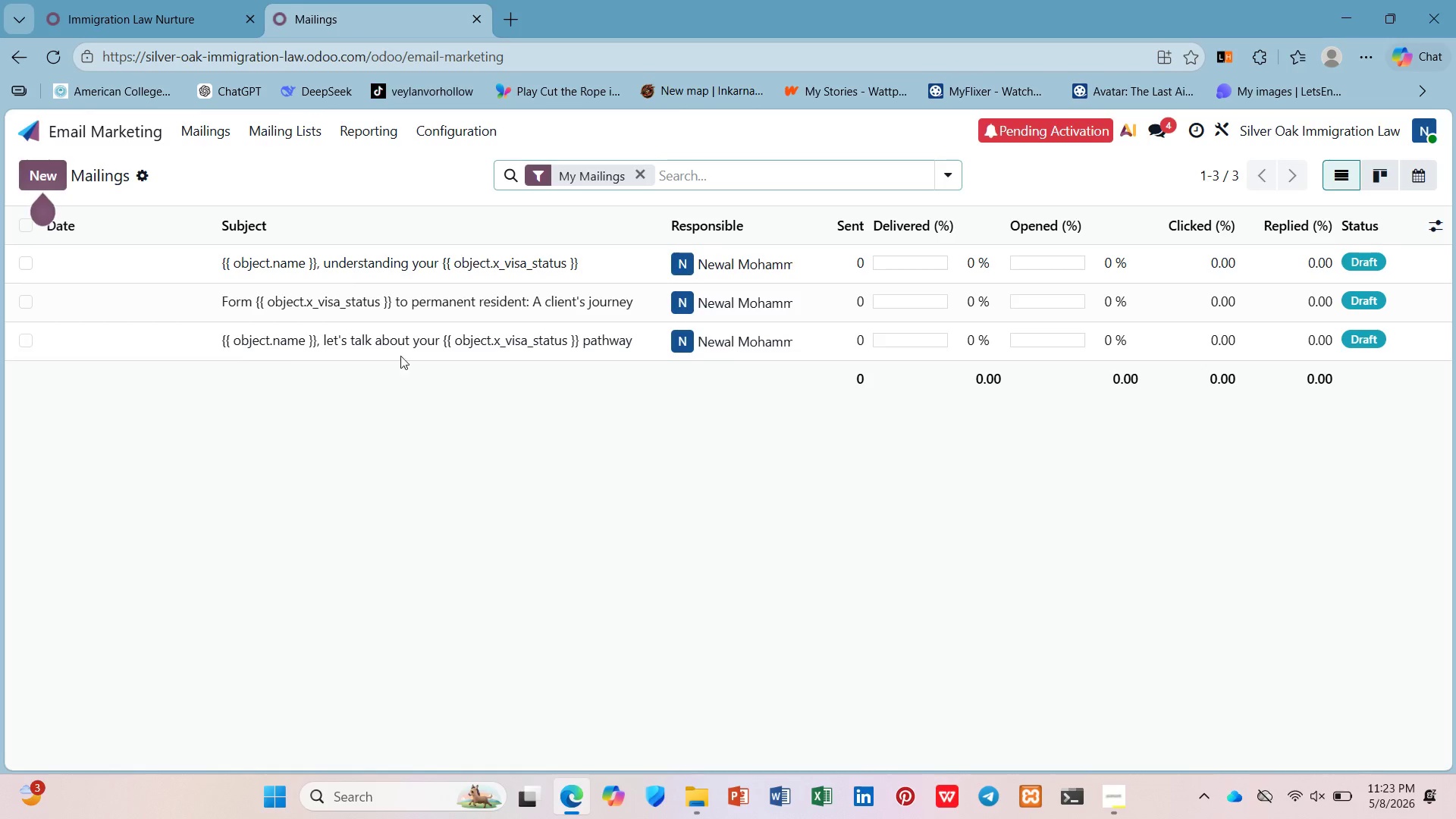 
mouse_move([431, 312])
 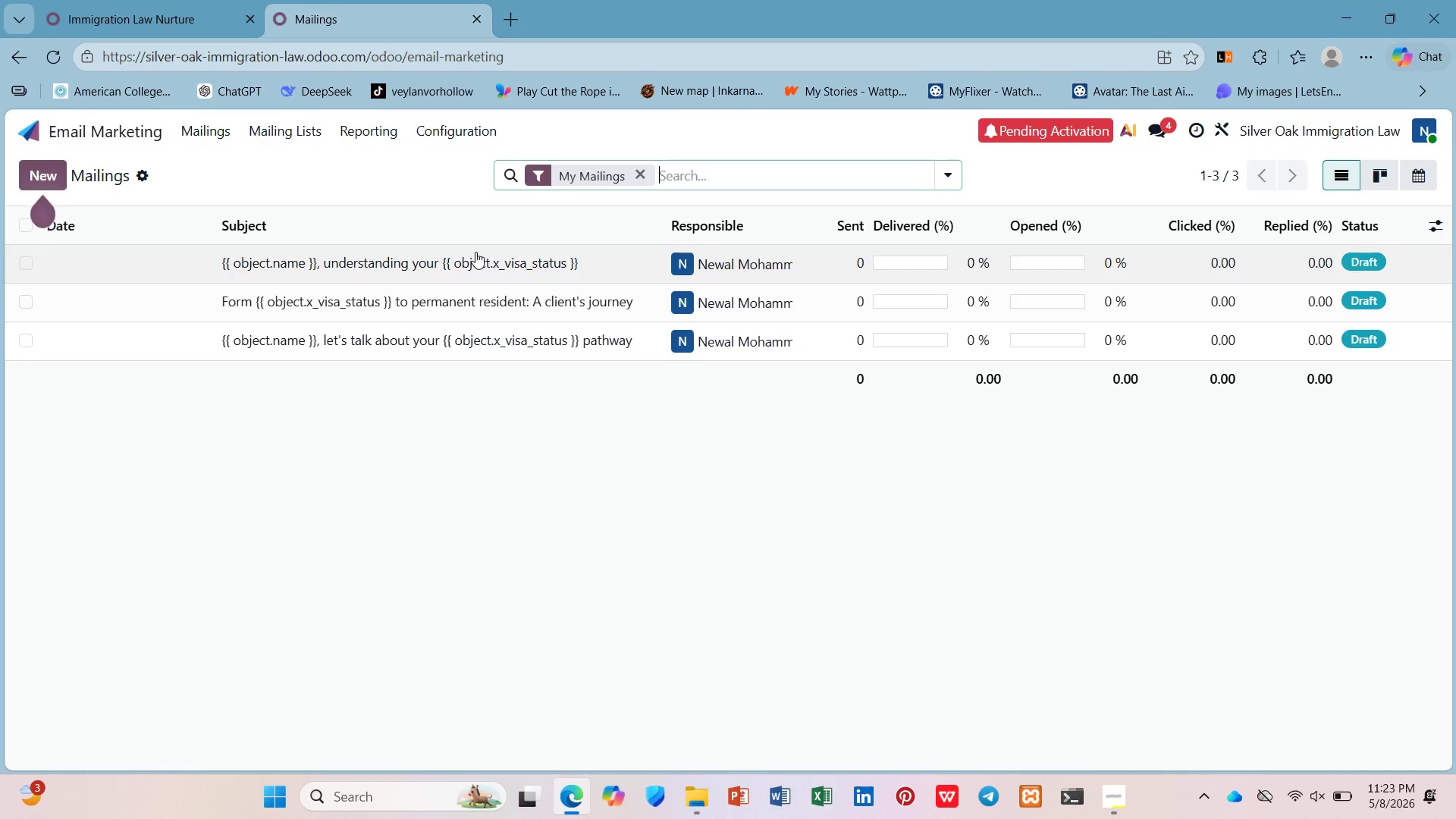 
left_click([476, 253])
 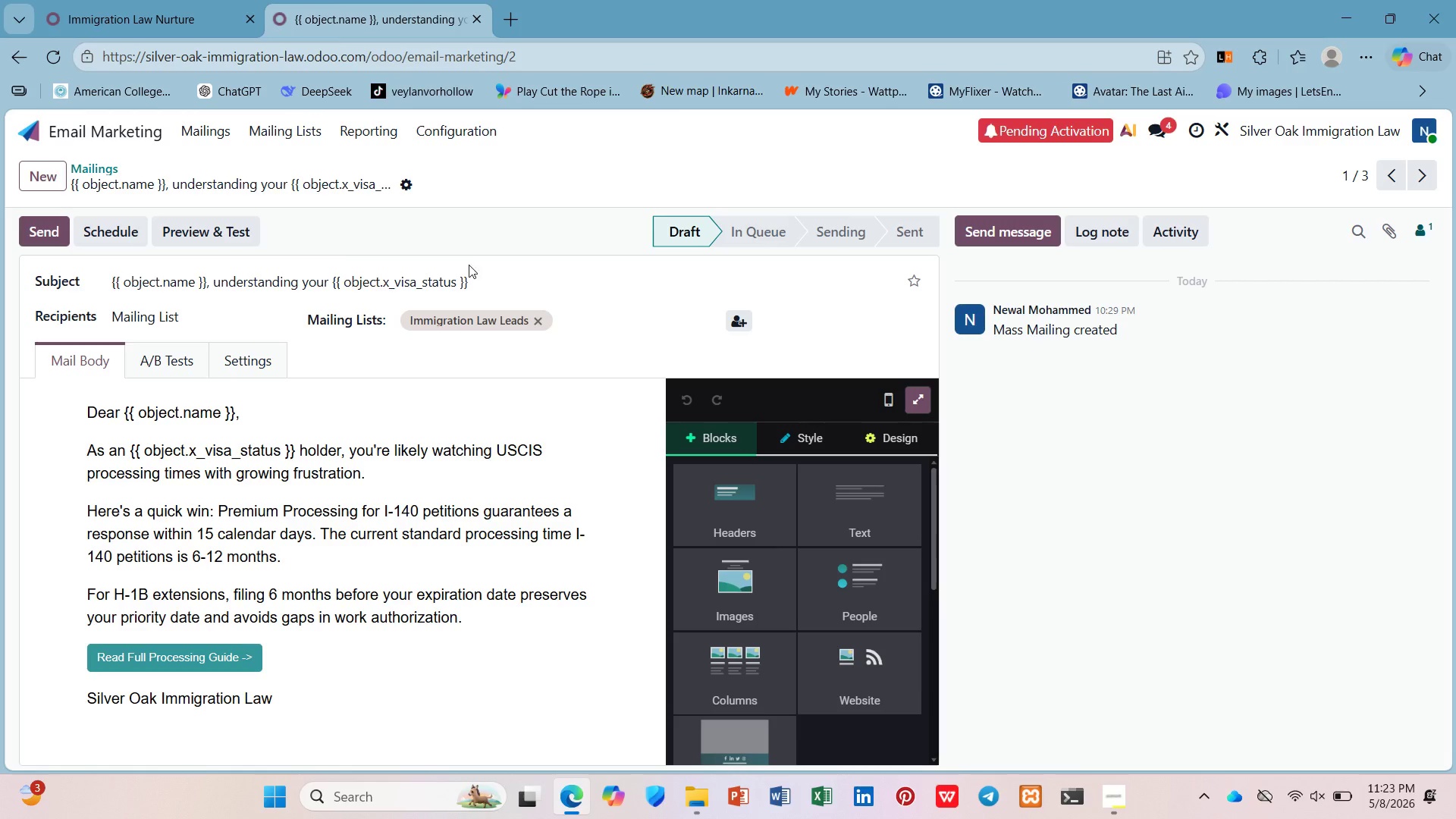 
wait(12.59)
 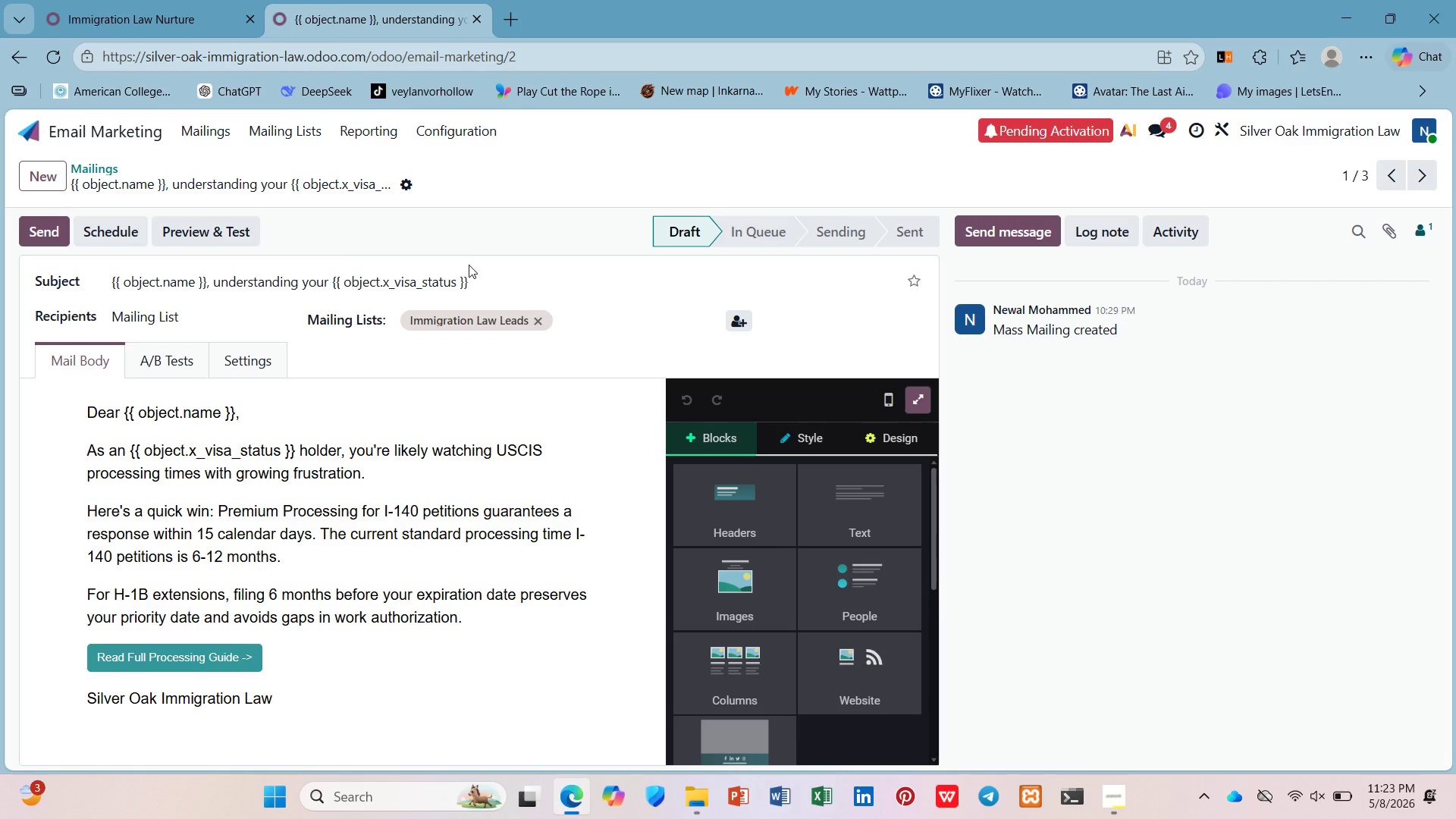 
scroll: coordinate [734, 455], scroll_direction: down, amount: 7.0
 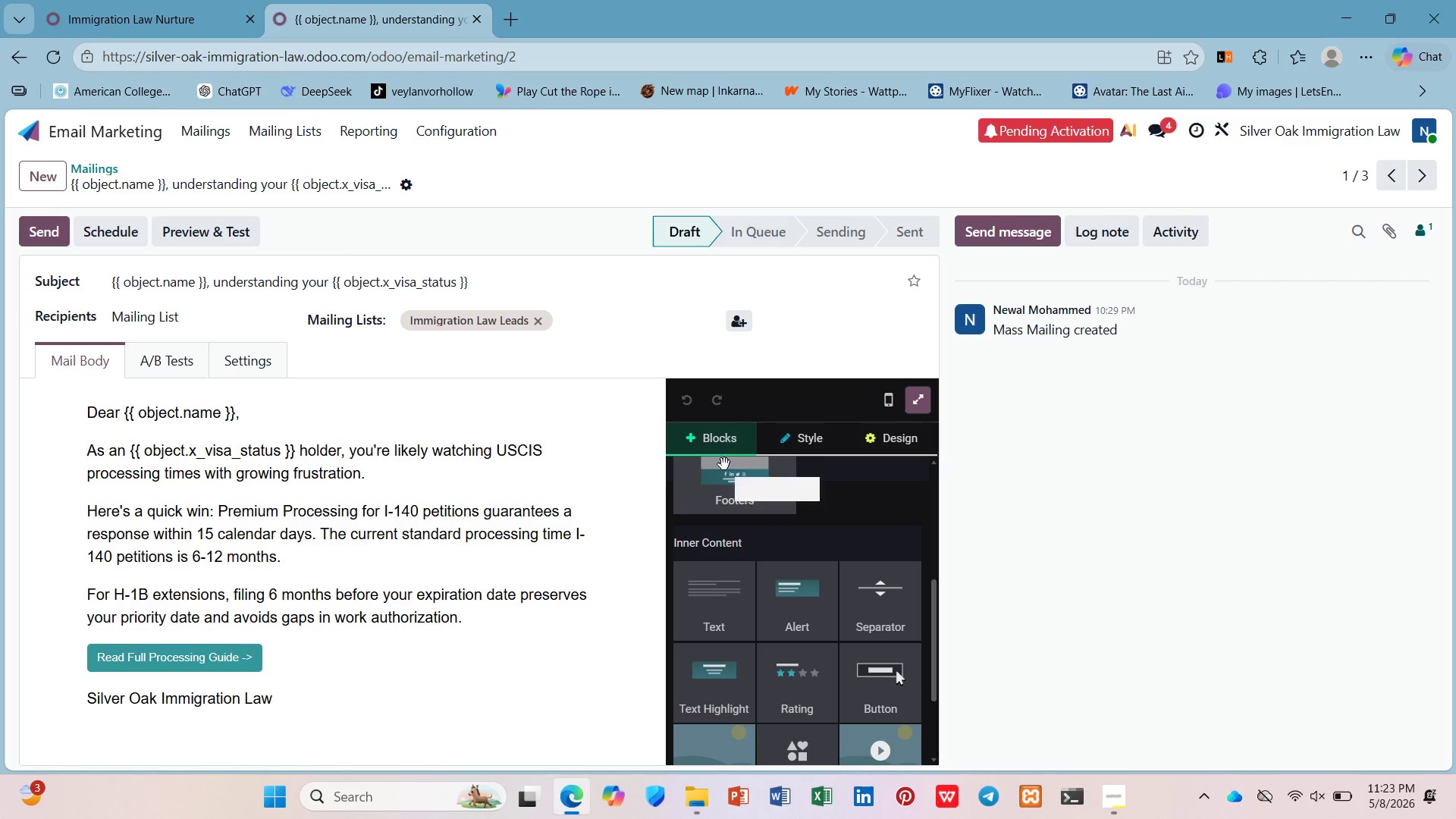 
scroll: coordinate [711, 479], scroll_direction: up, amount: 8.0
 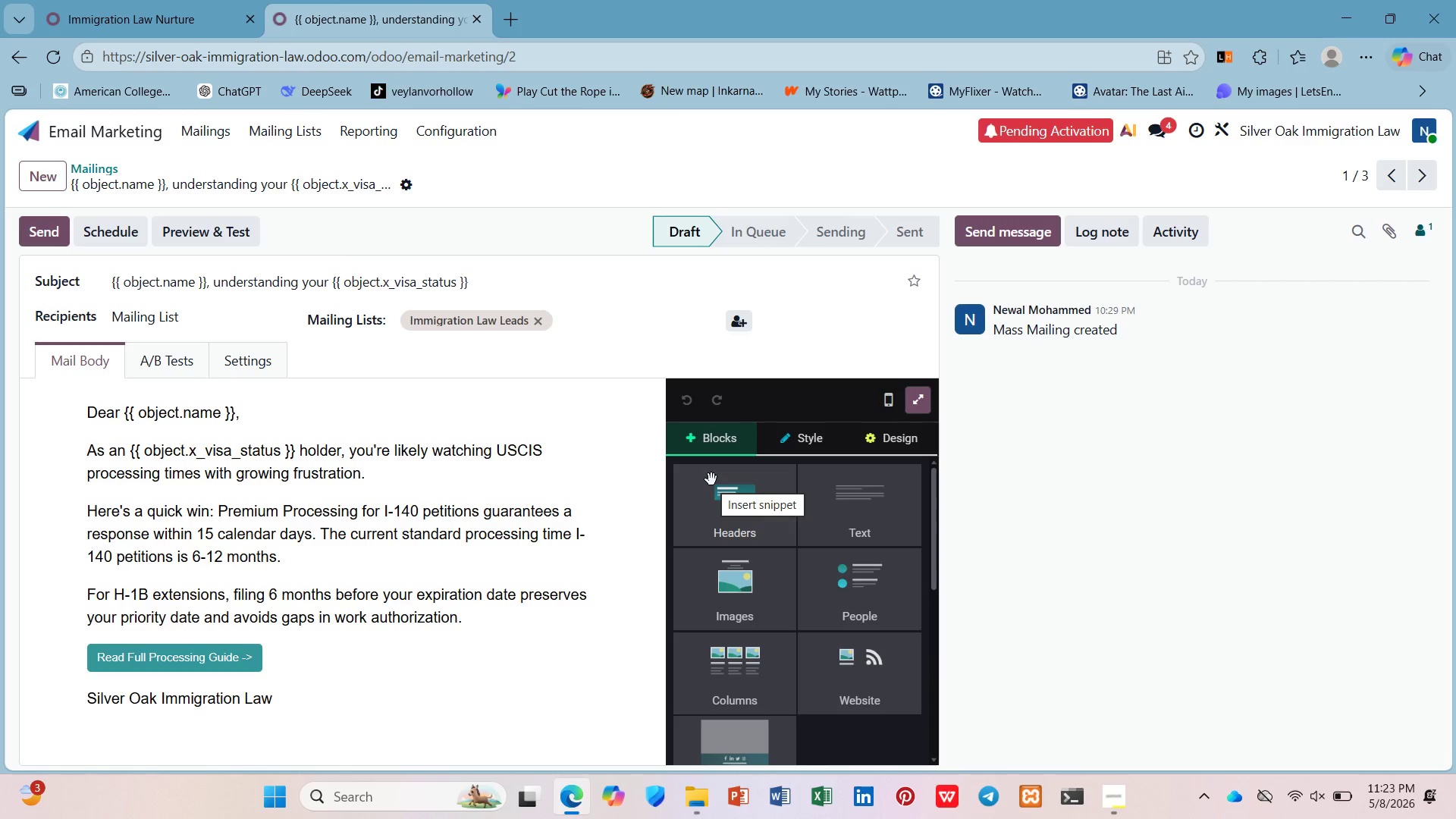 
key(PrintScreen)
 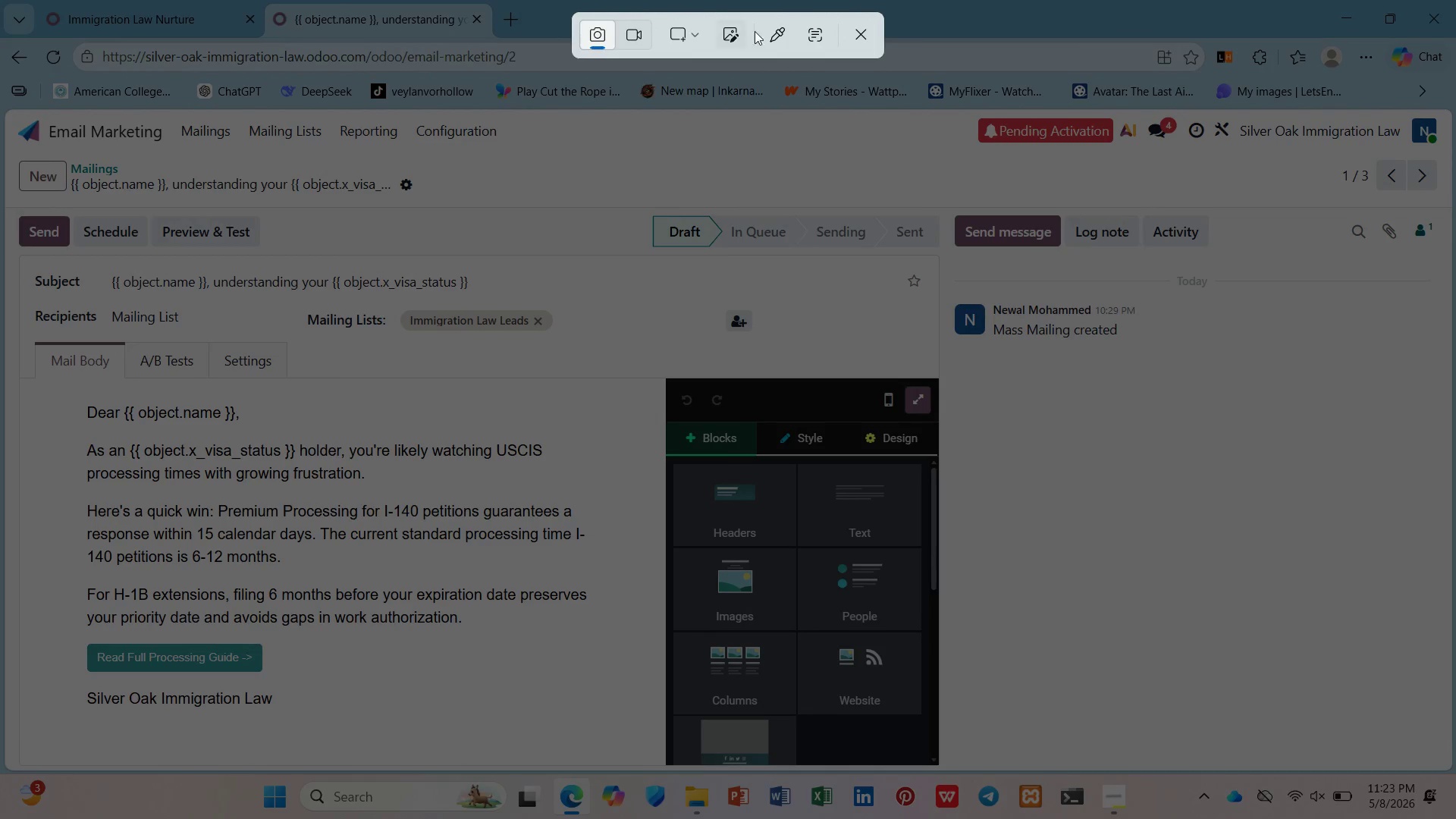 
left_click([853, 33])
 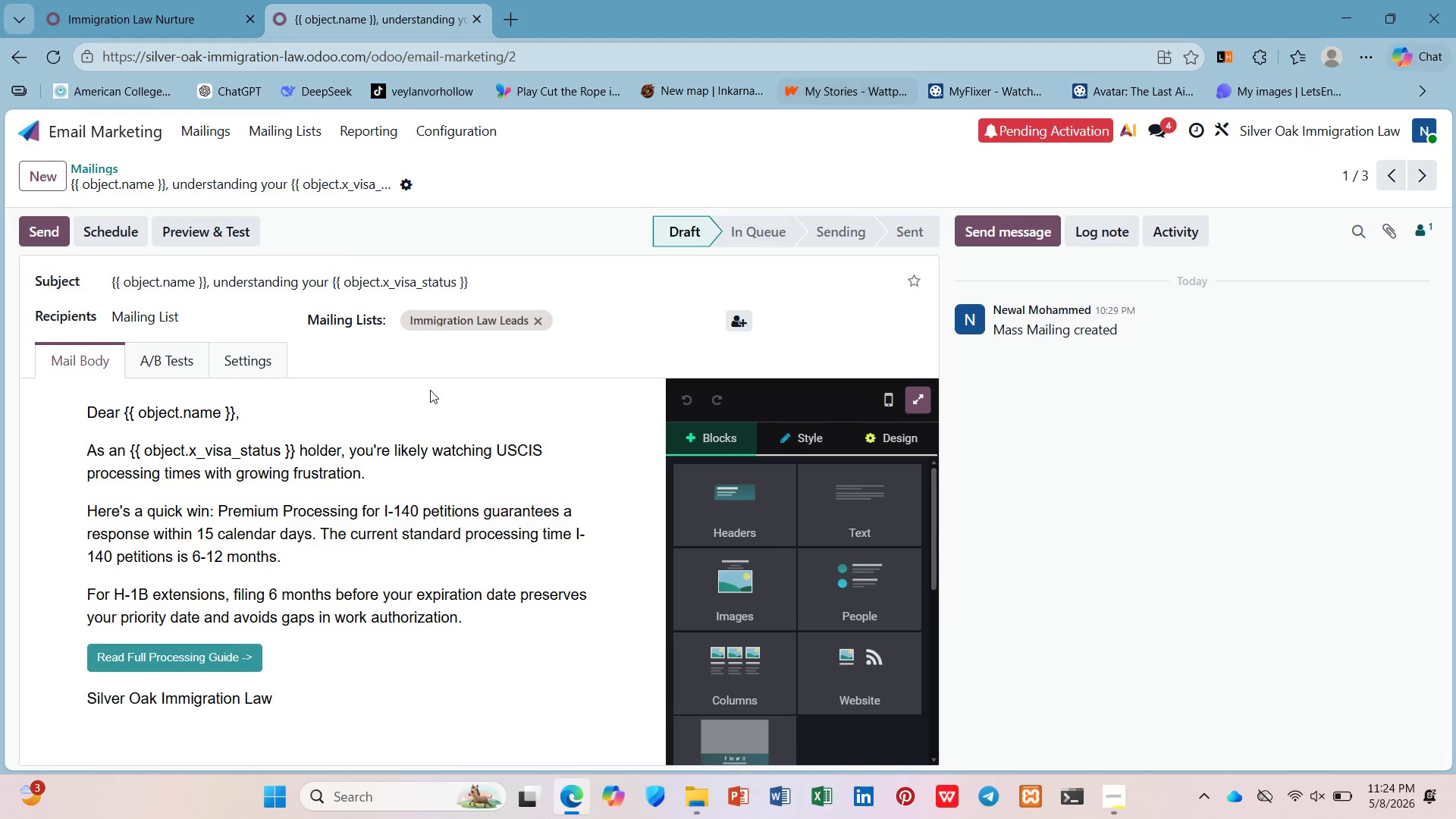 
left_click([200, 237])
 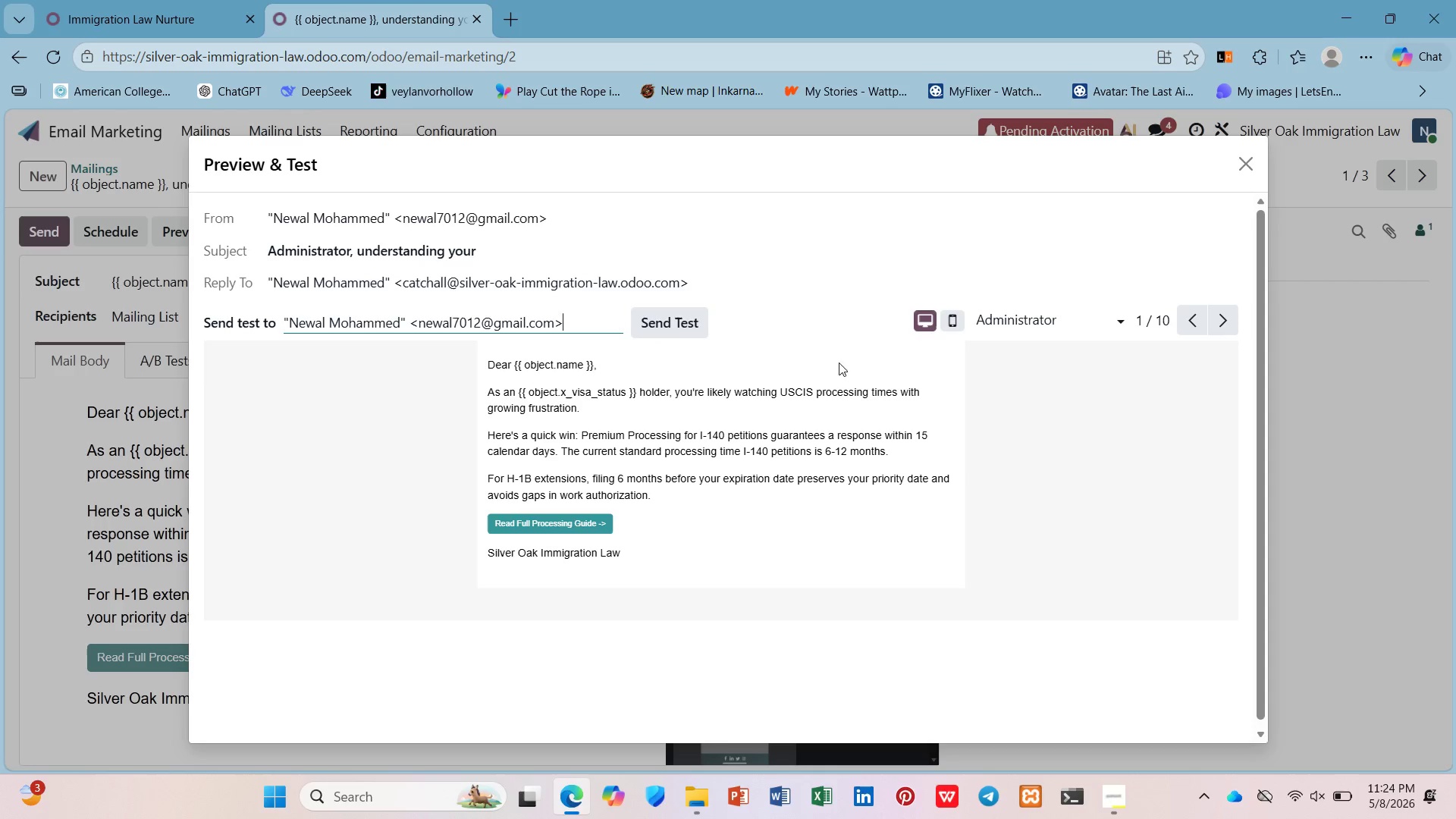 
left_click([1246, 166])
 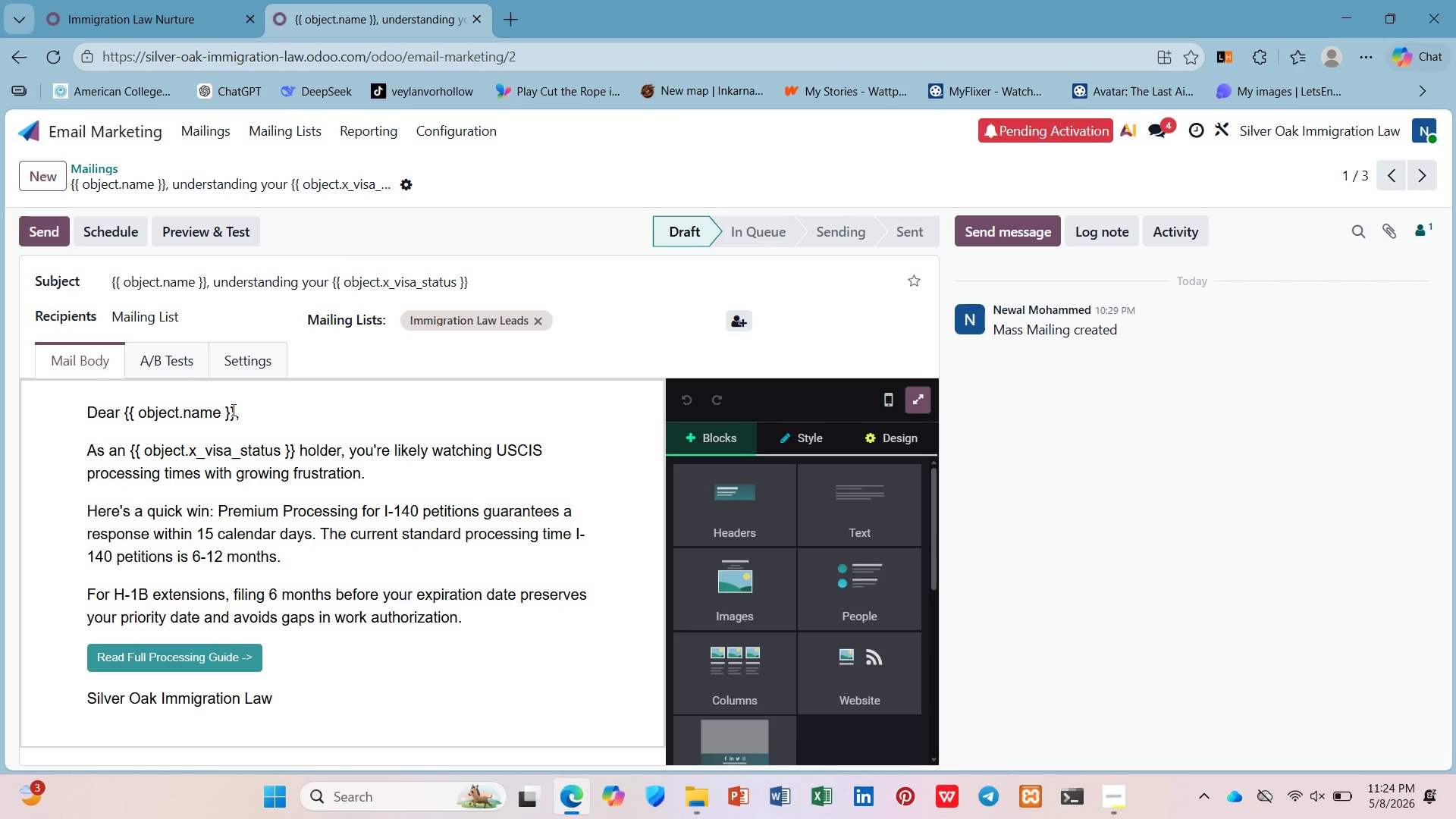 
left_click_drag(start_coordinate=[236, 410], to_coordinate=[126, 406])
 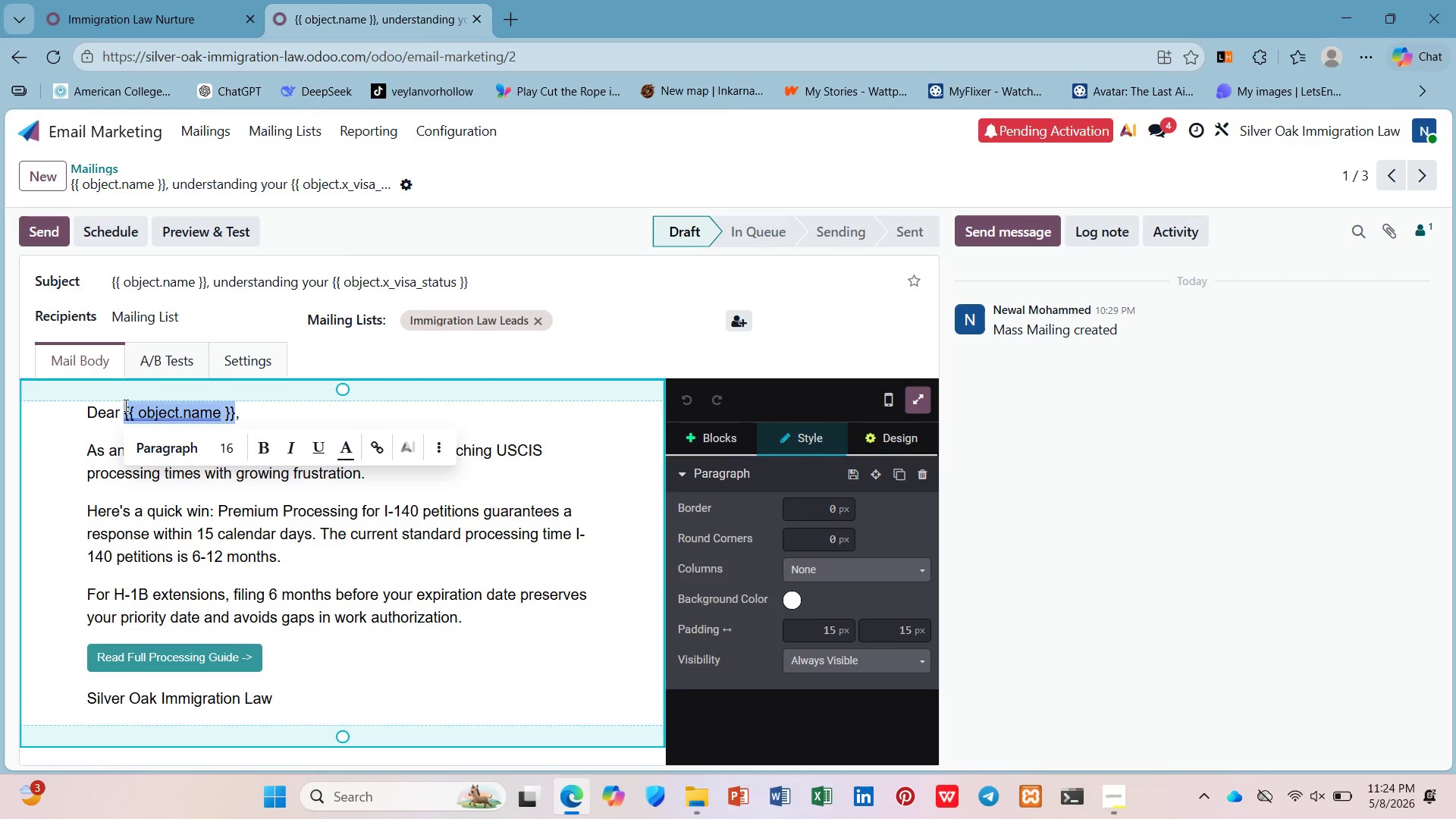 
key(Slash)
 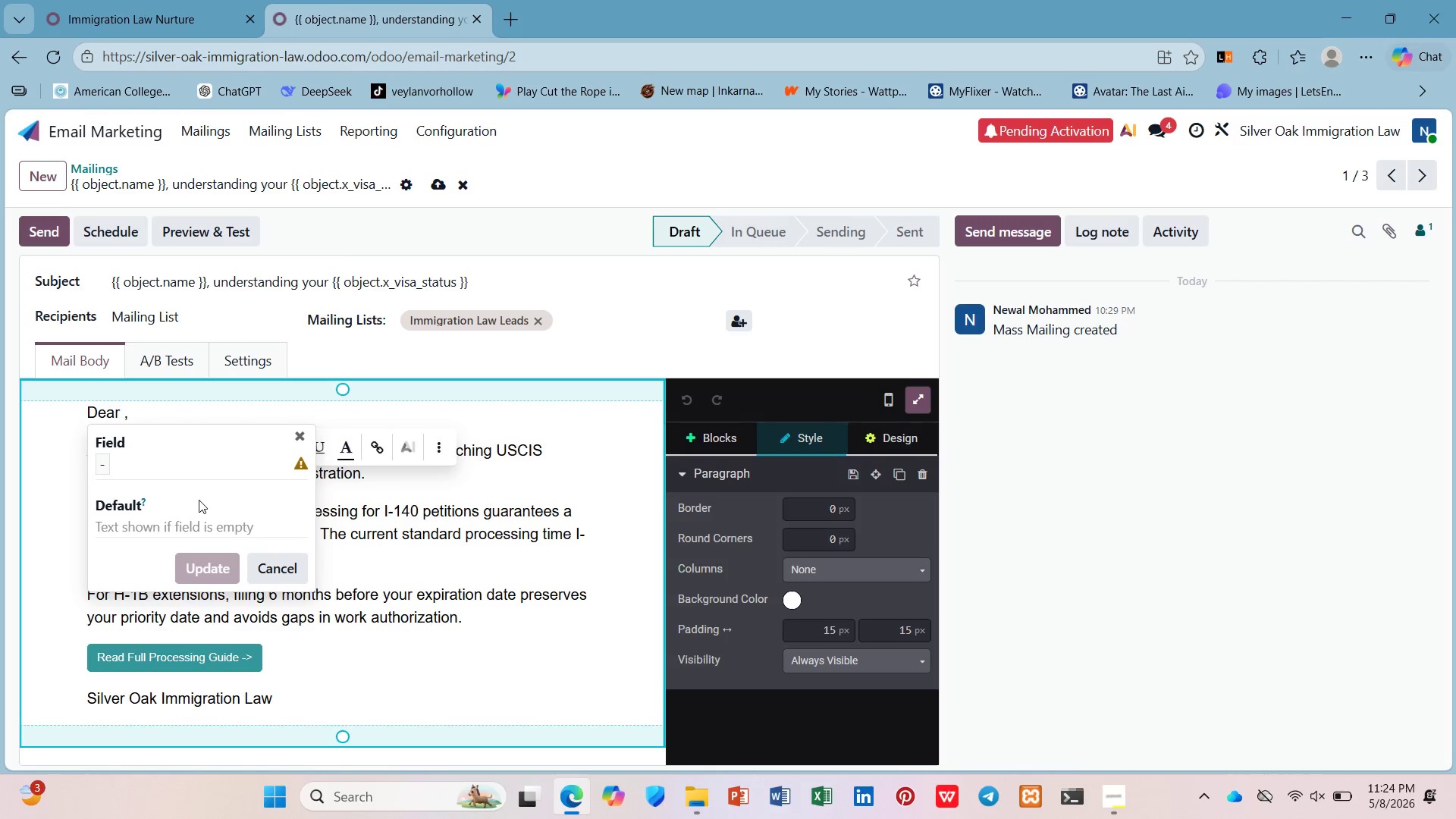 
type(naem)
 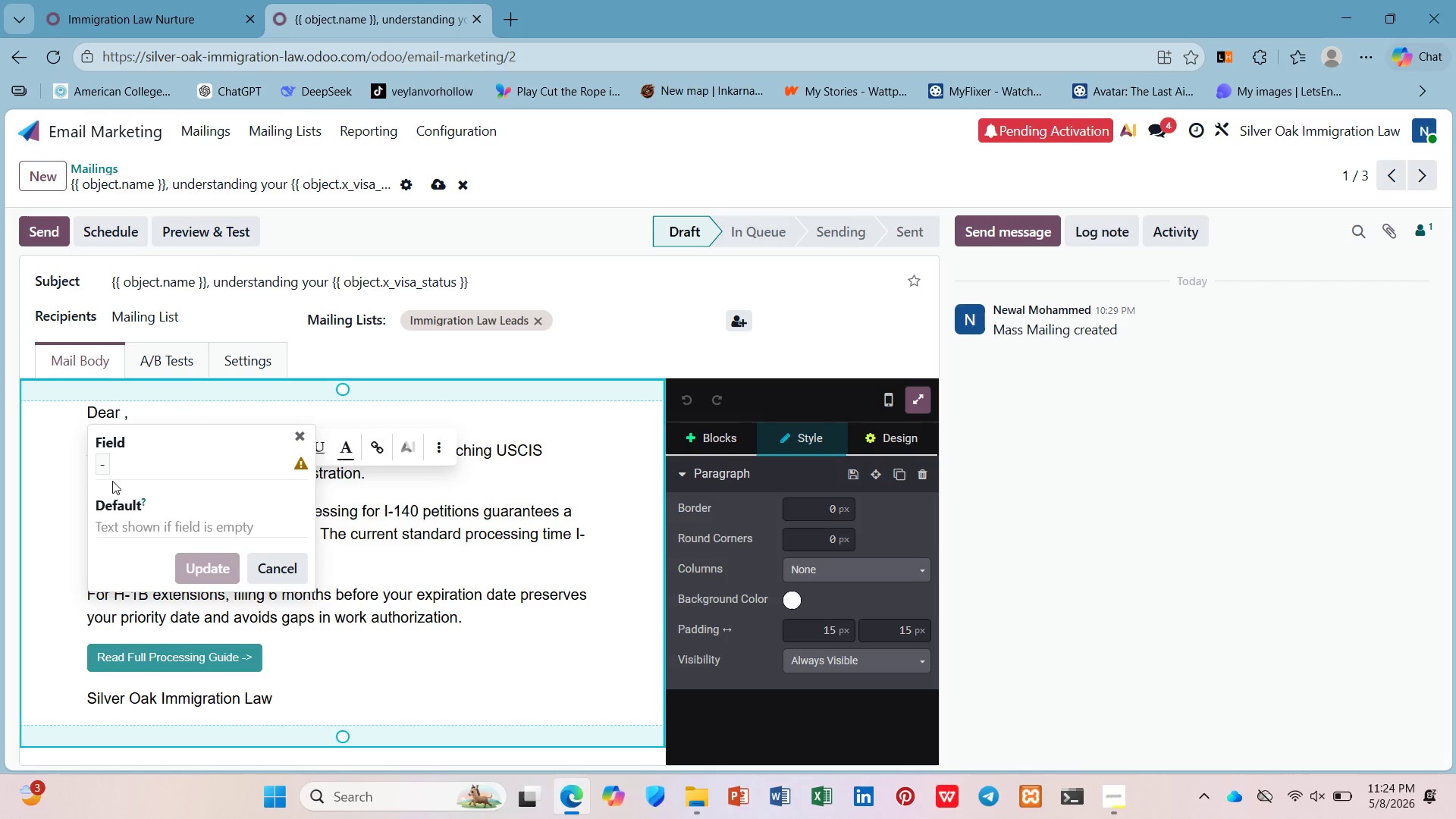 
left_click([99, 466])
 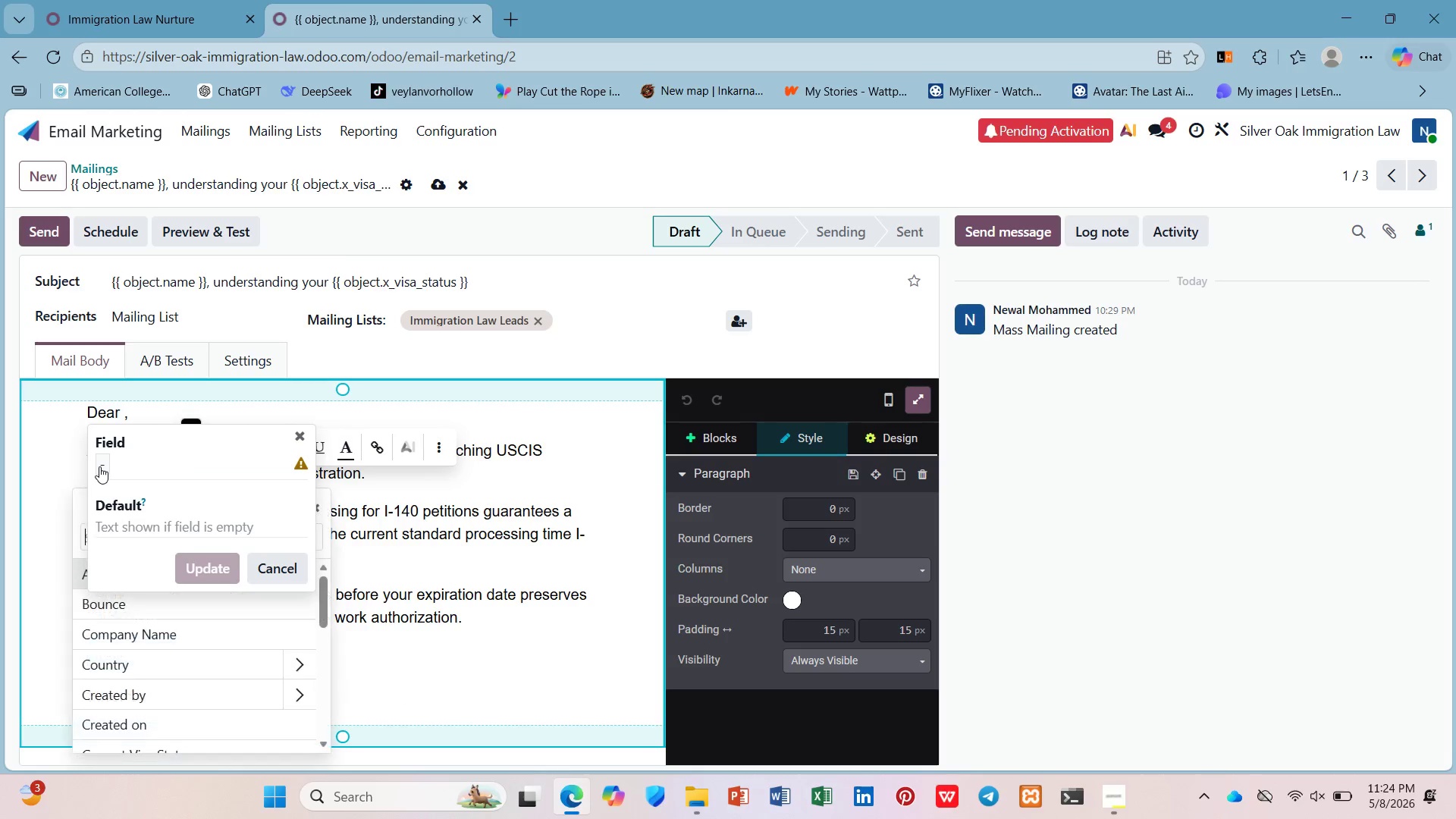 
type(name)
 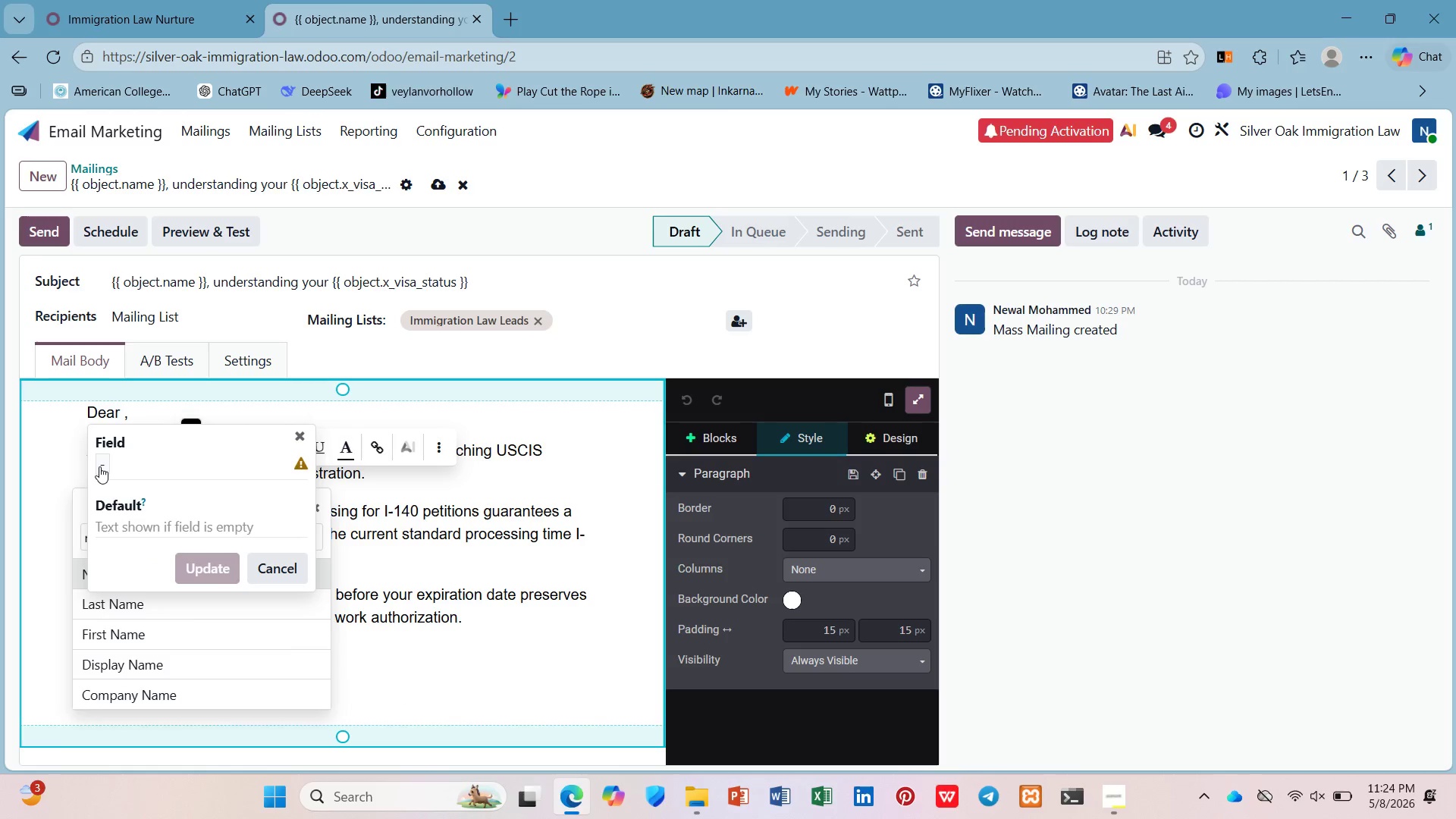 
key(Enter)
 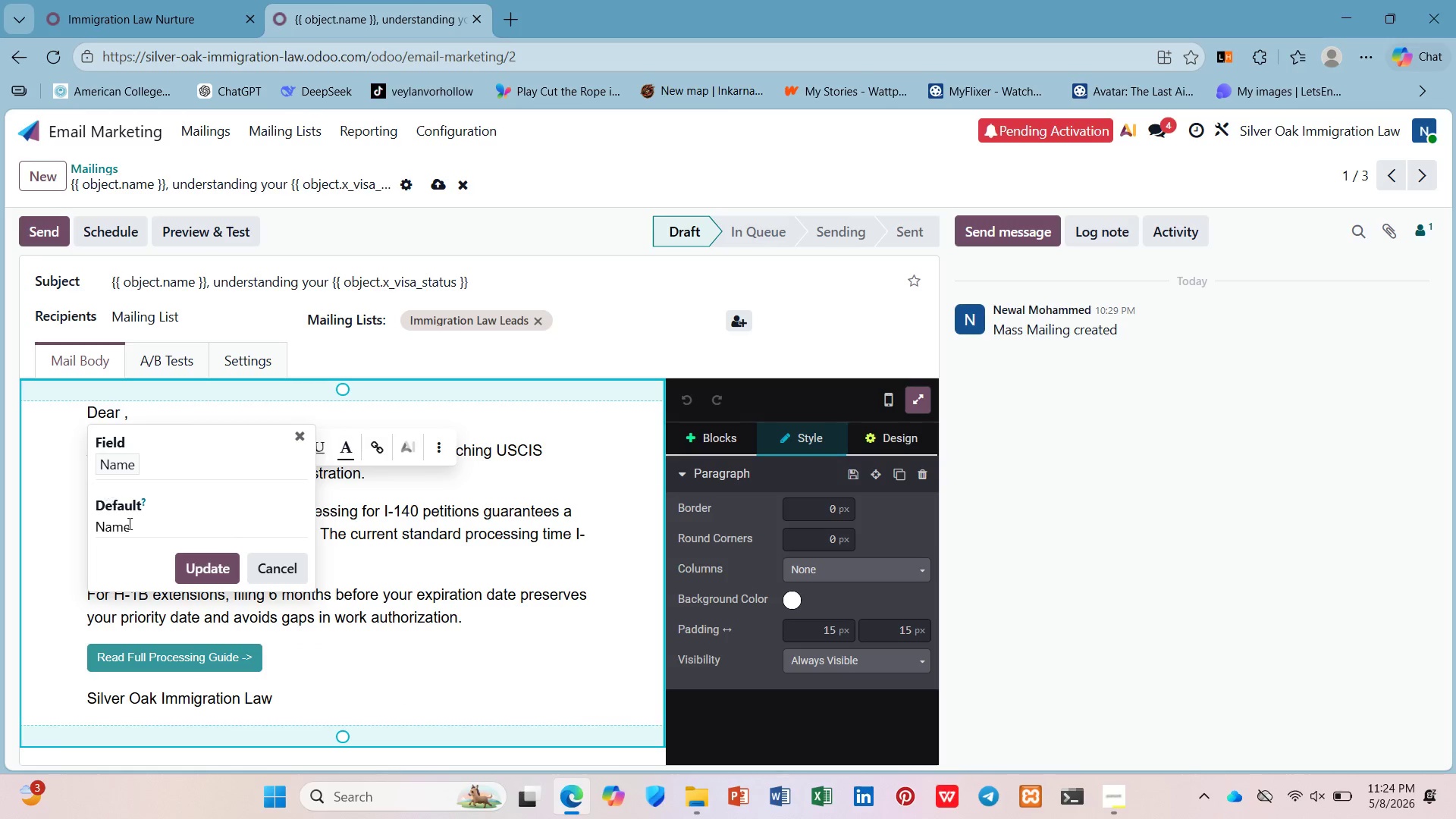 
left_click([182, 580])
 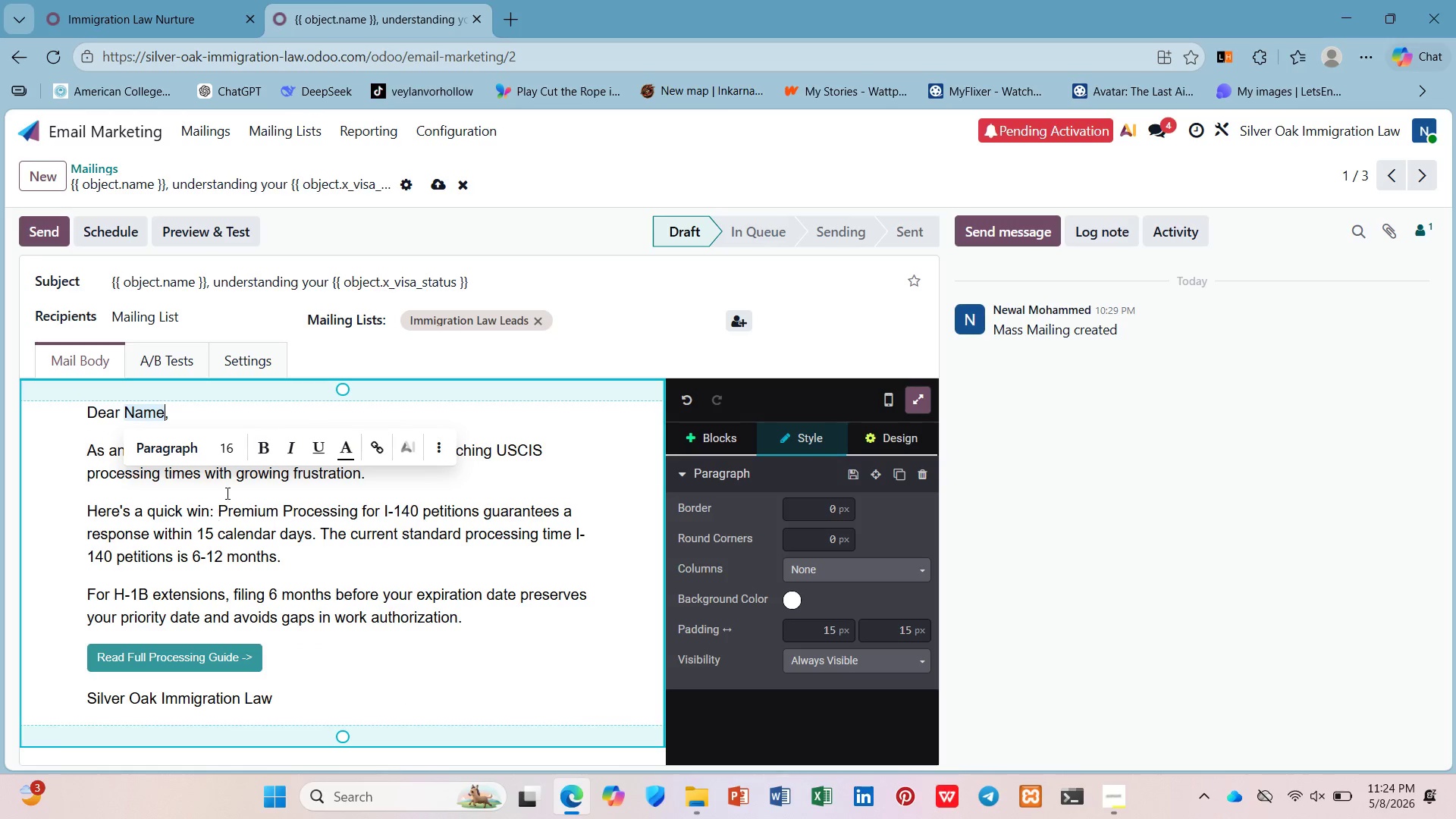 
left_click([226, 494])
 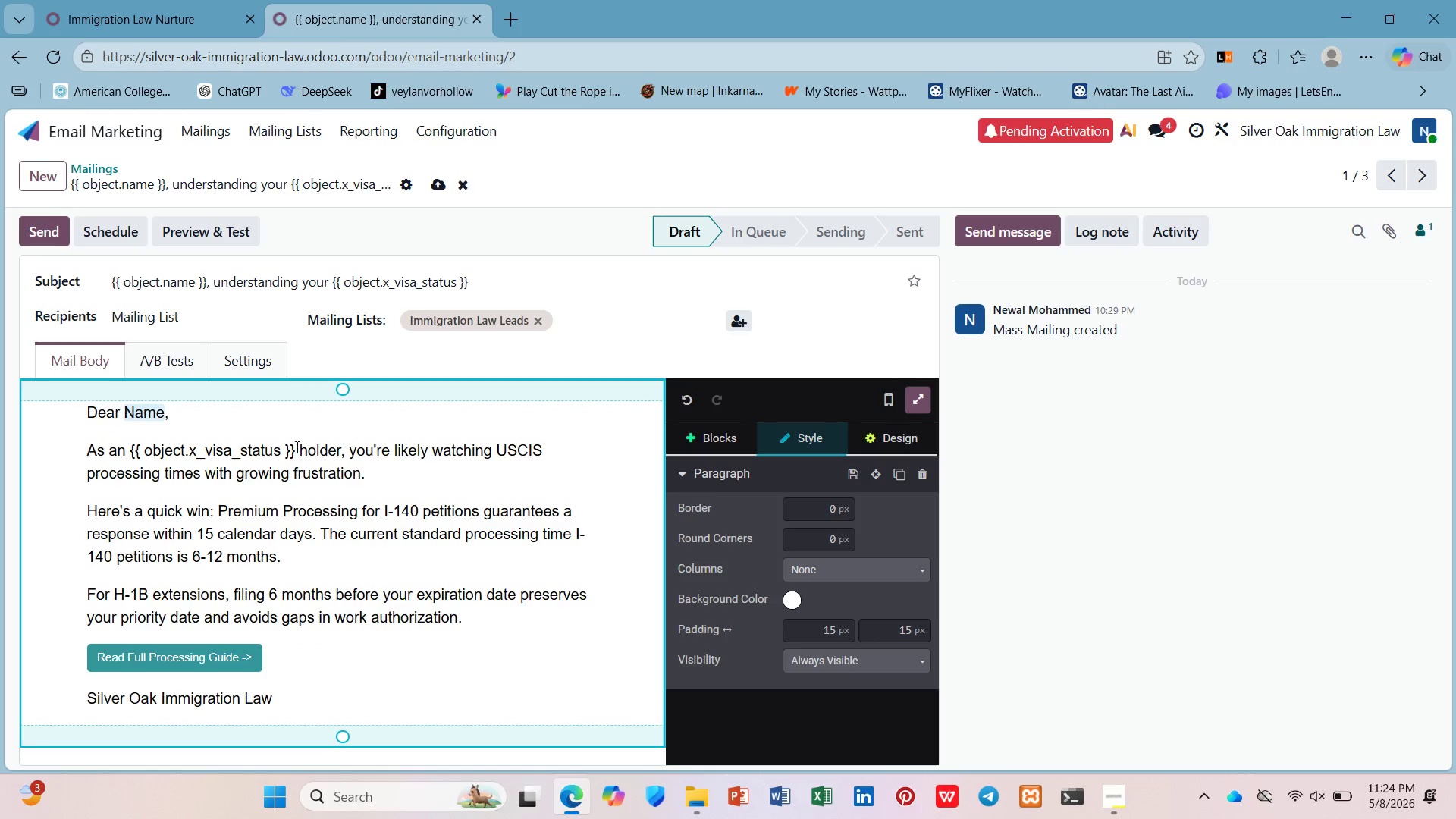 
left_click_drag(start_coordinate=[296, 447], to_coordinate=[129, 443])
 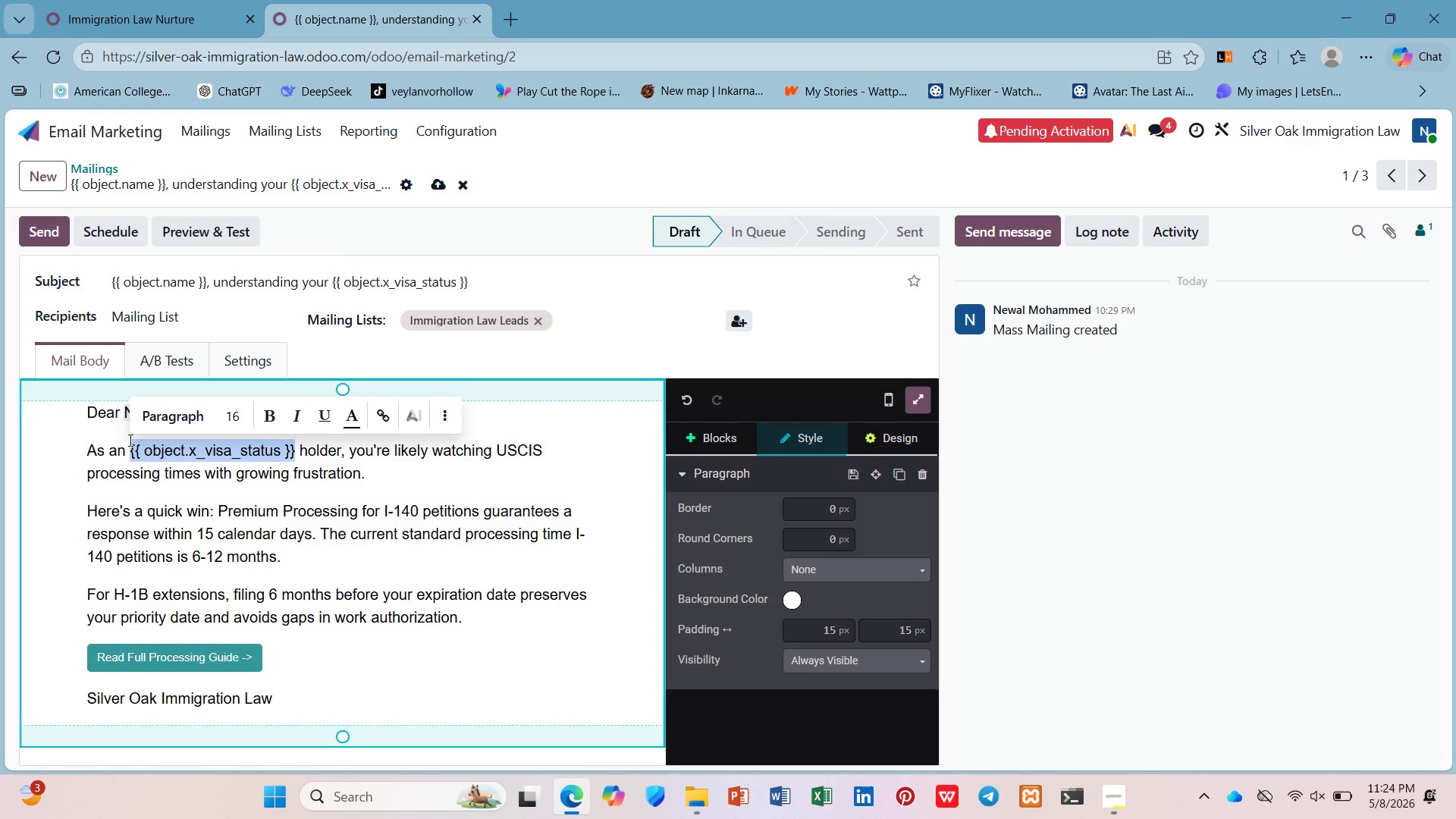 
key(Slash)
 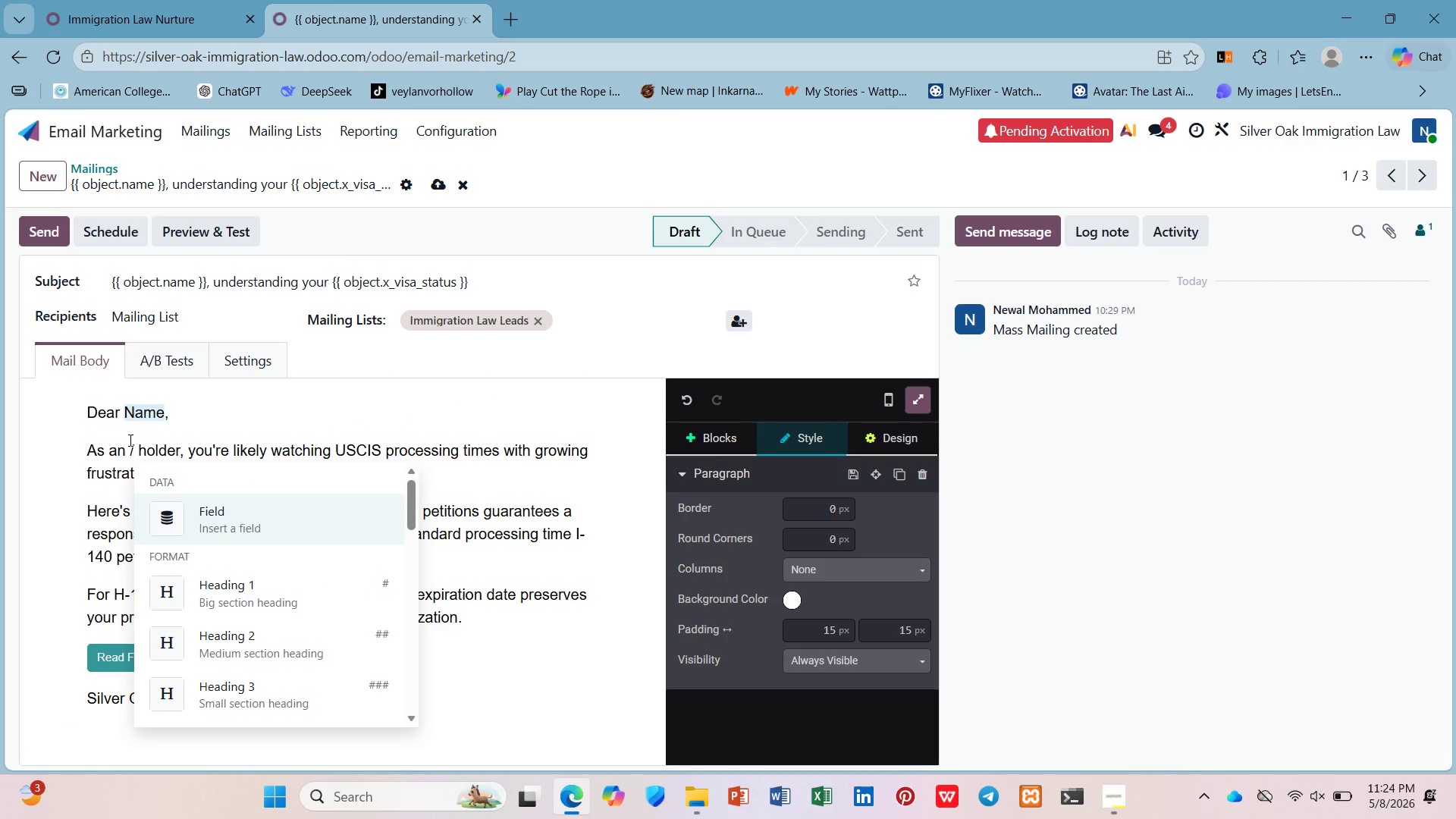 
key(Enter)
 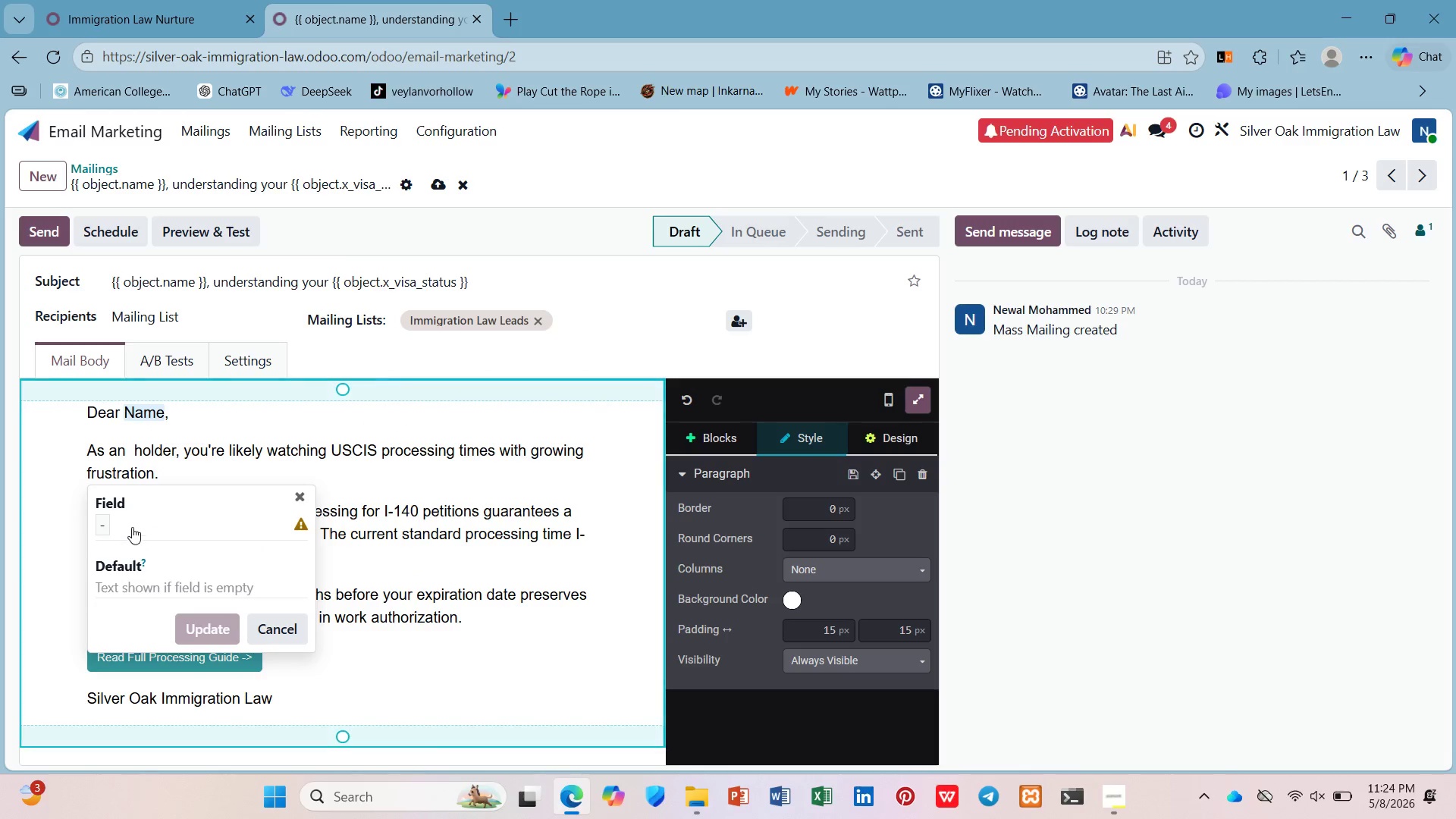 
left_click([112, 519])
 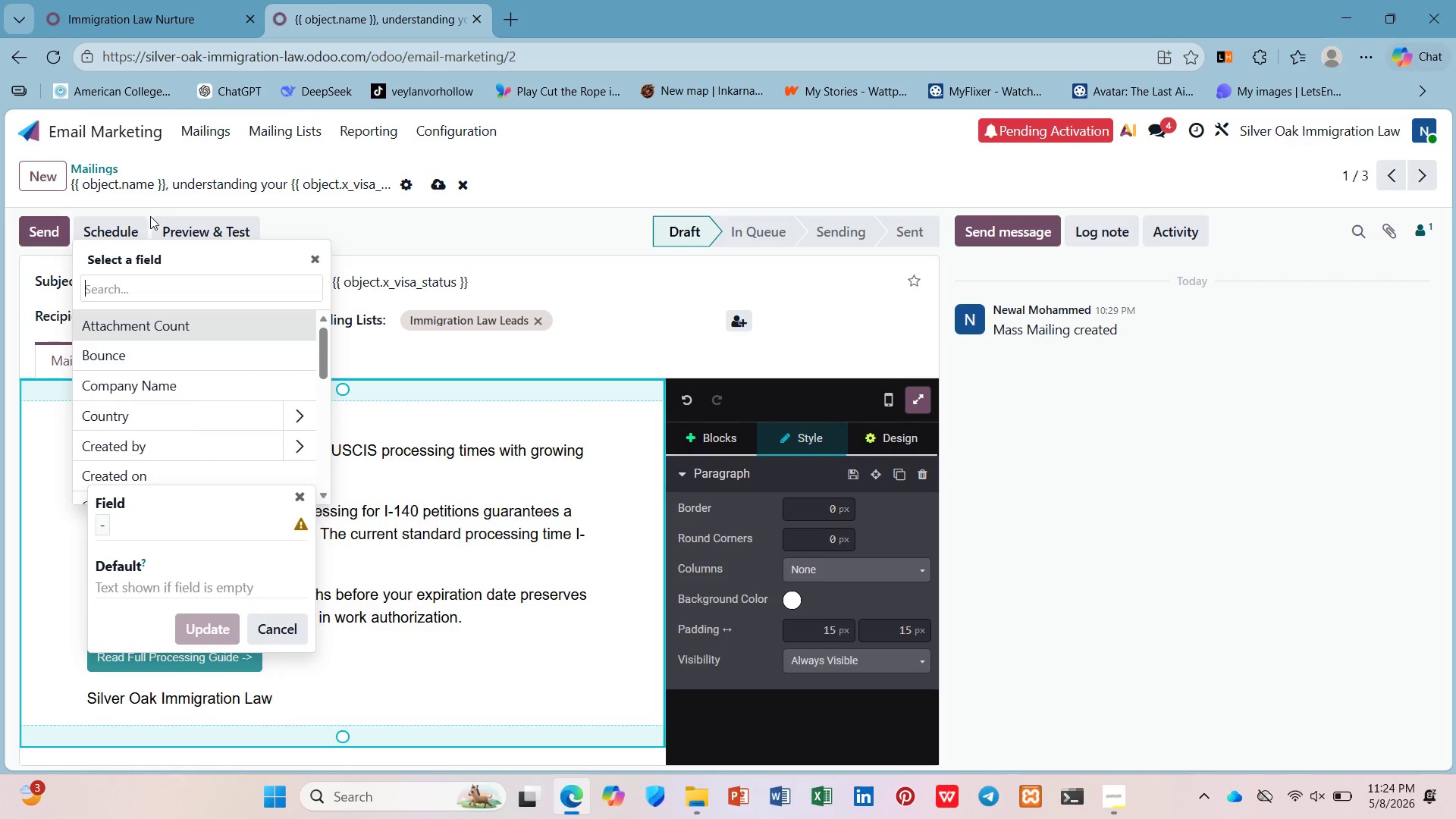 
key(V)
 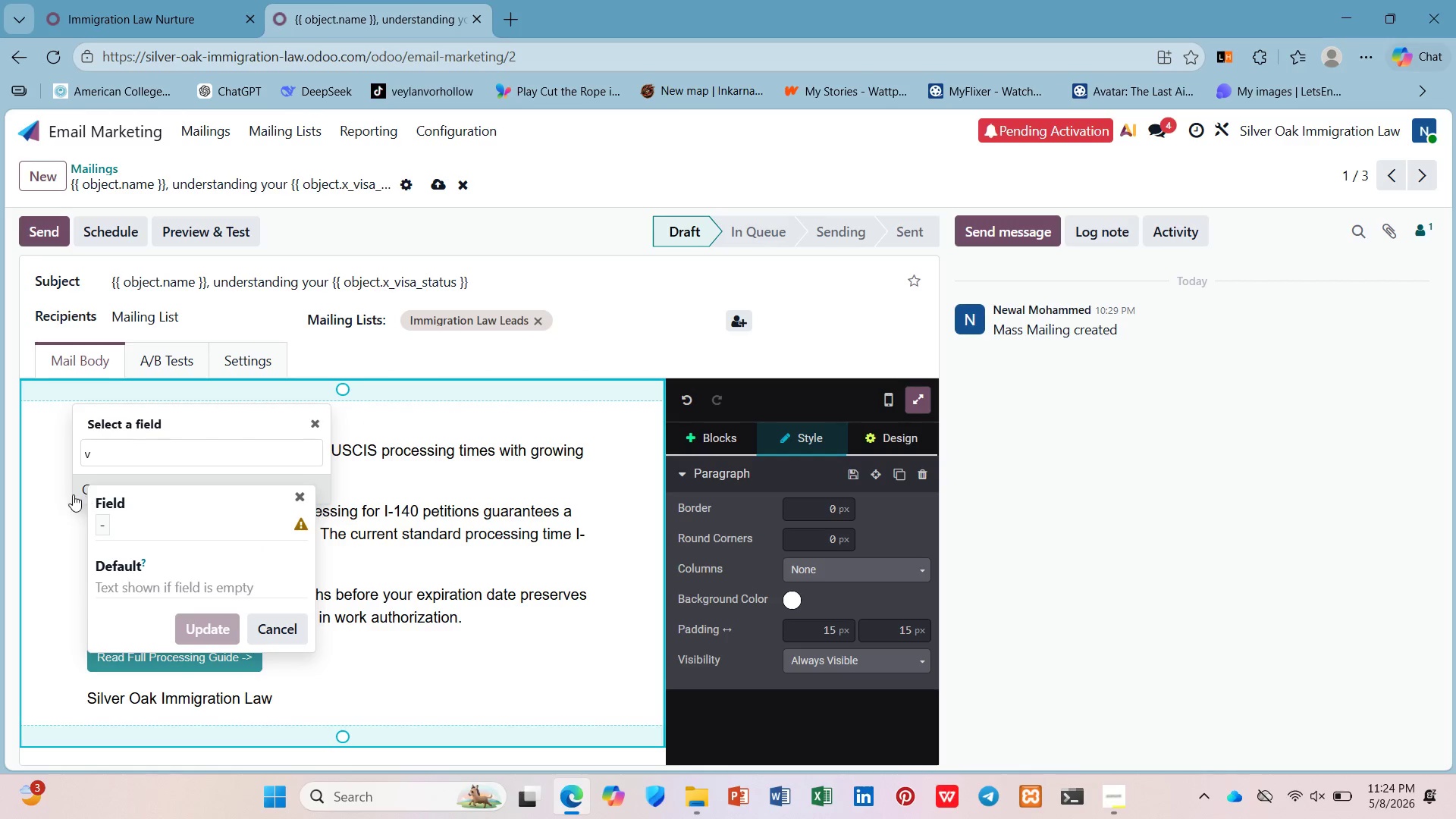 
left_click([74, 484])
 